 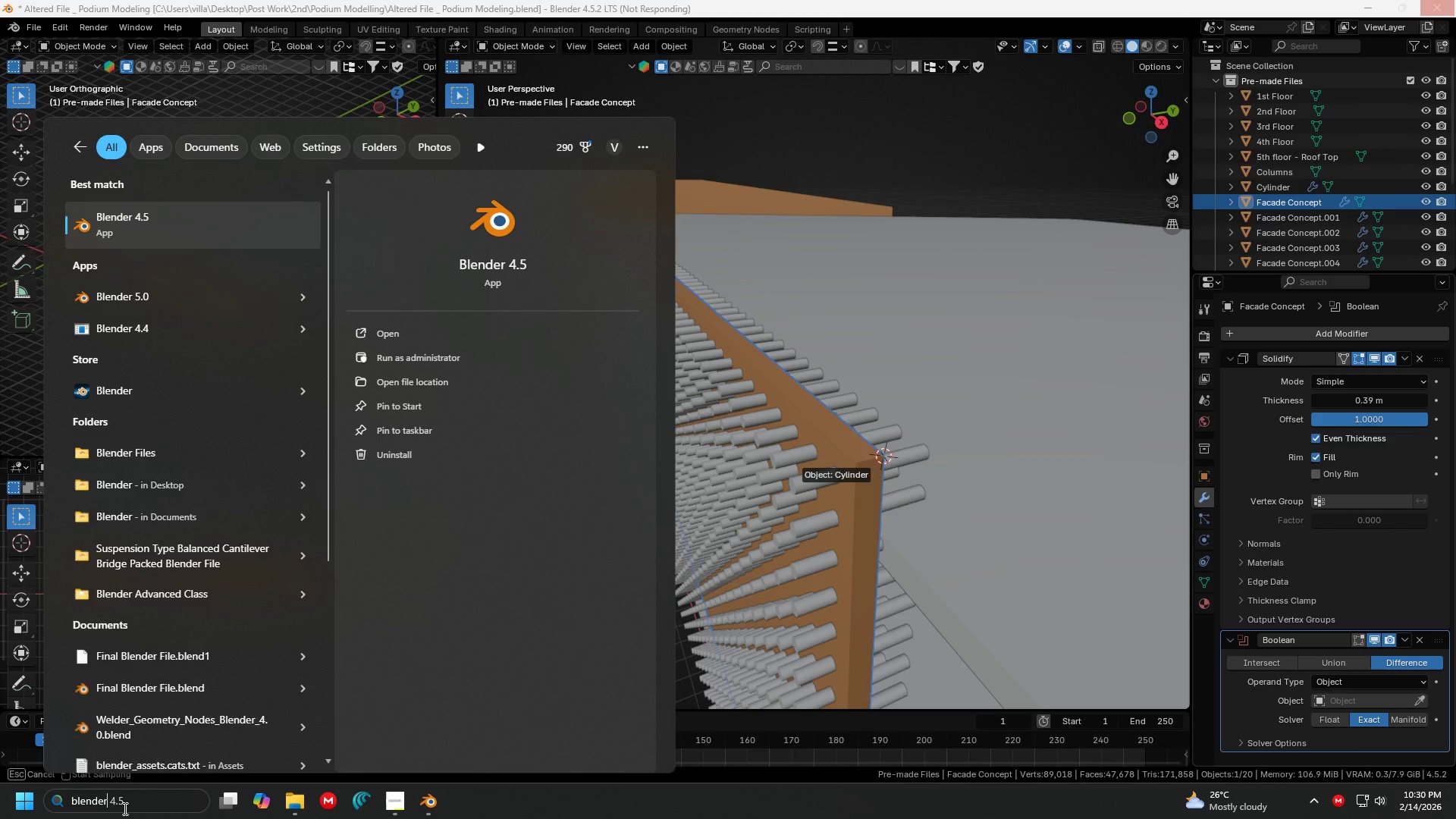 
key(Enter)
 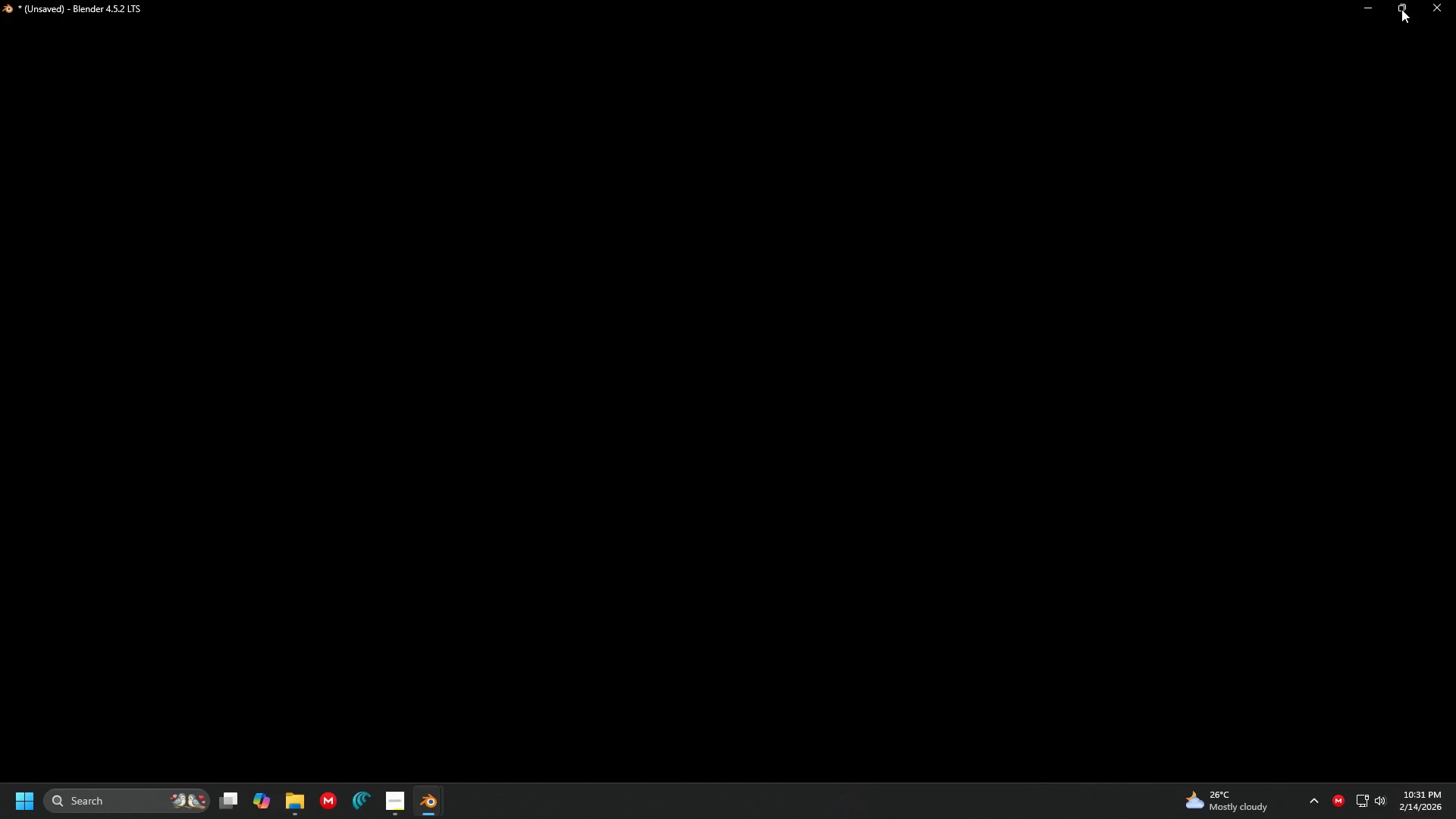 
wait(5.66)
 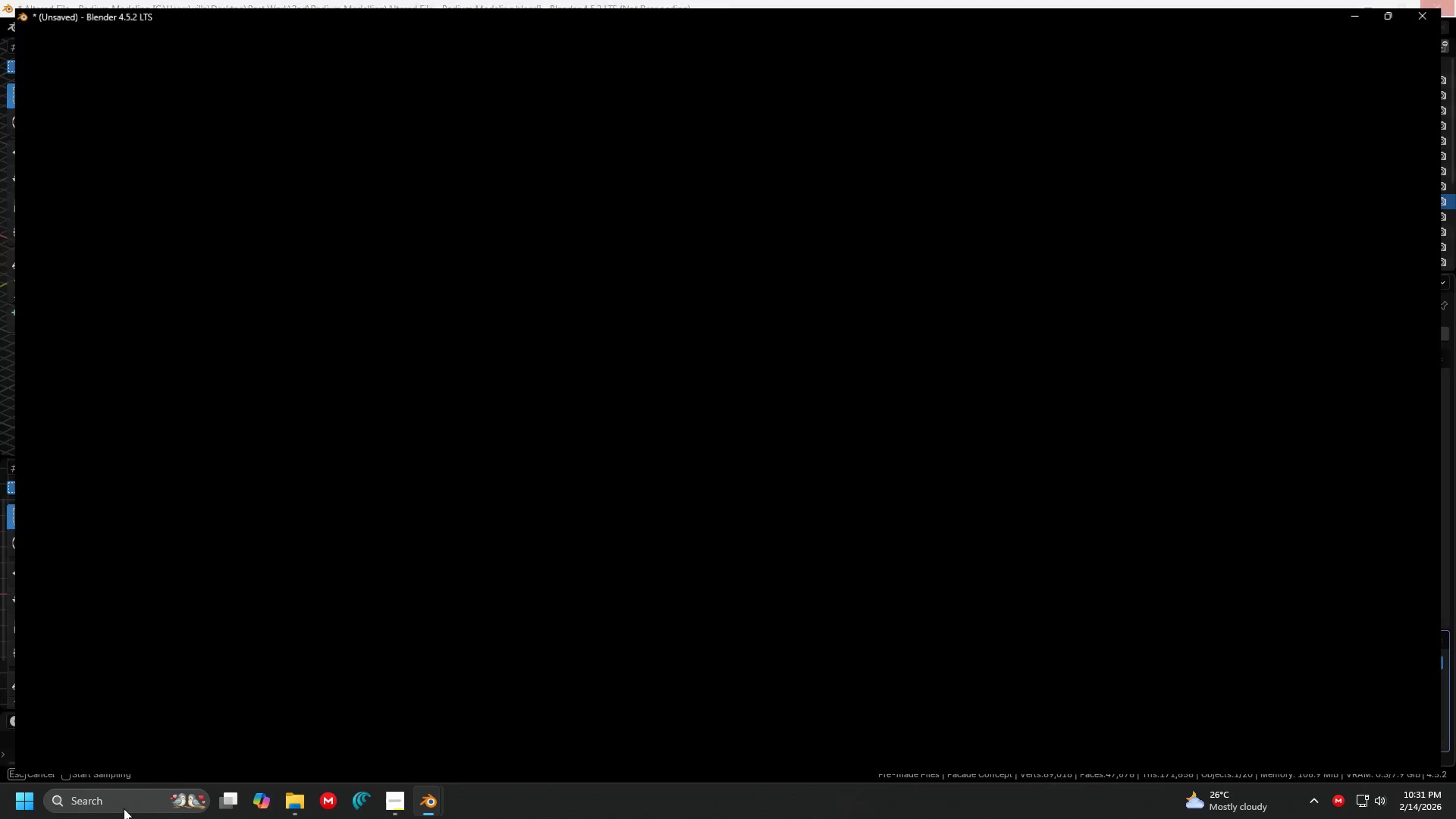 
mouse_move([432, 796])
 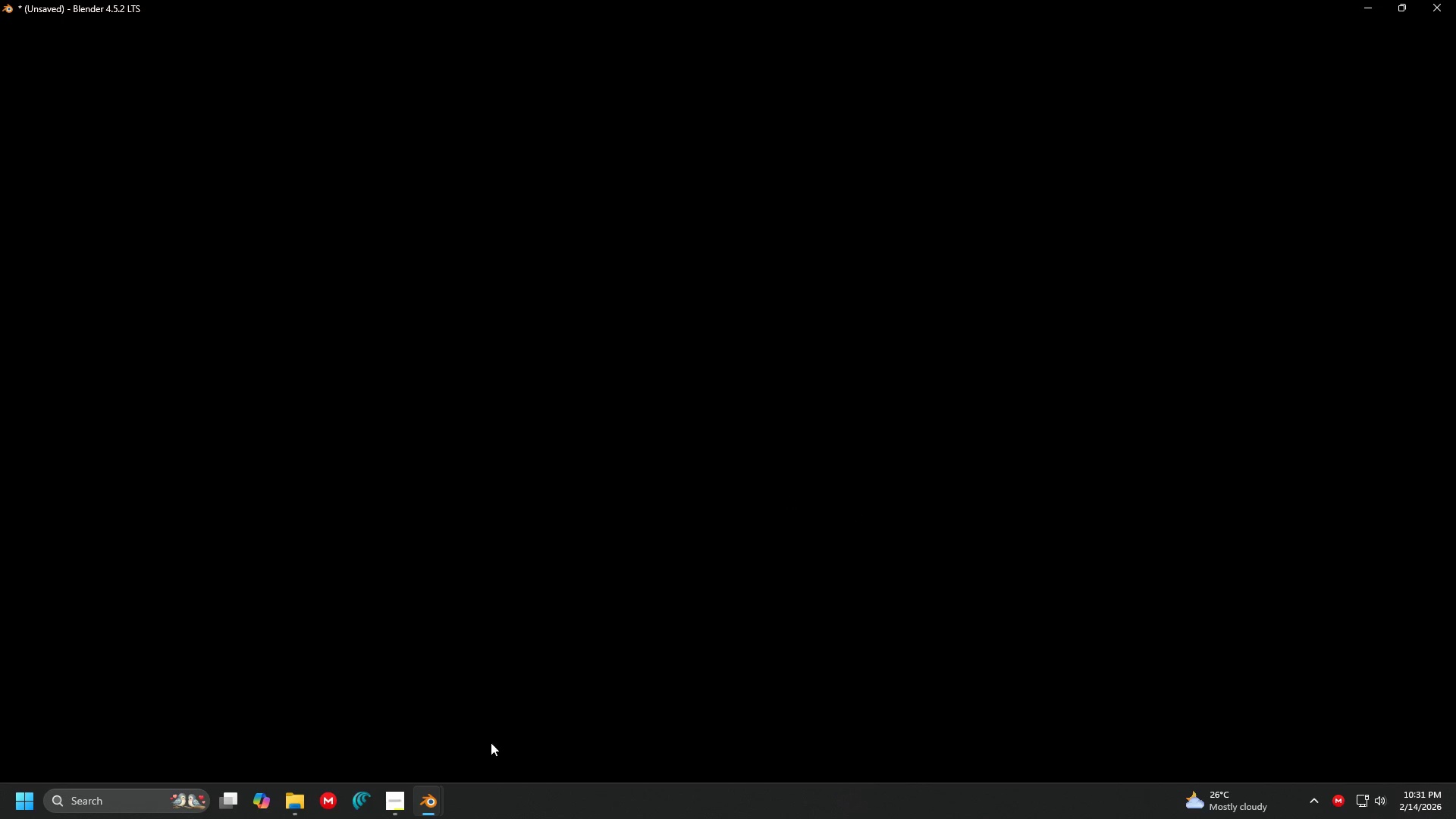 
wait(5.36)
 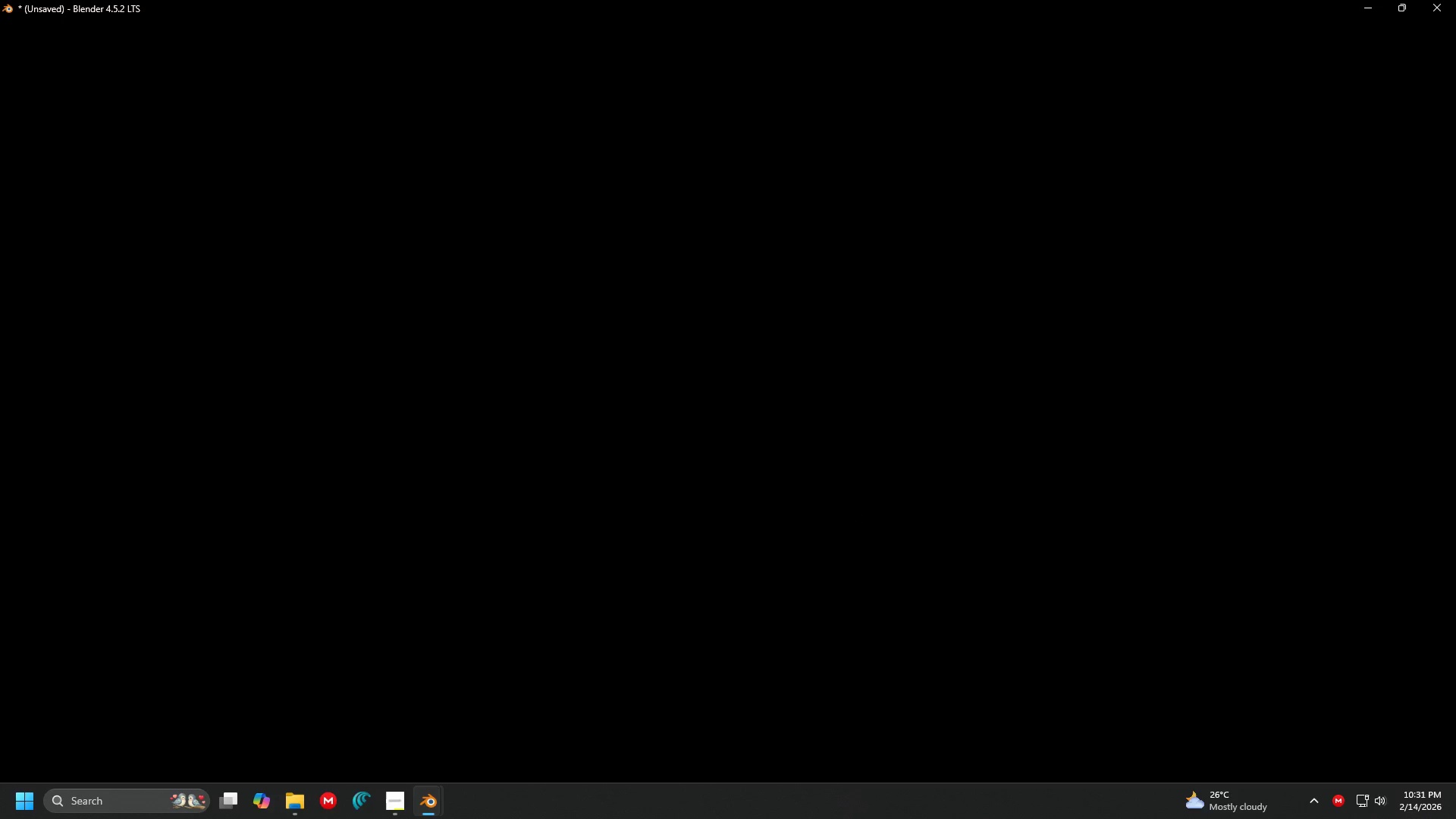 
left_click([392, 808])
 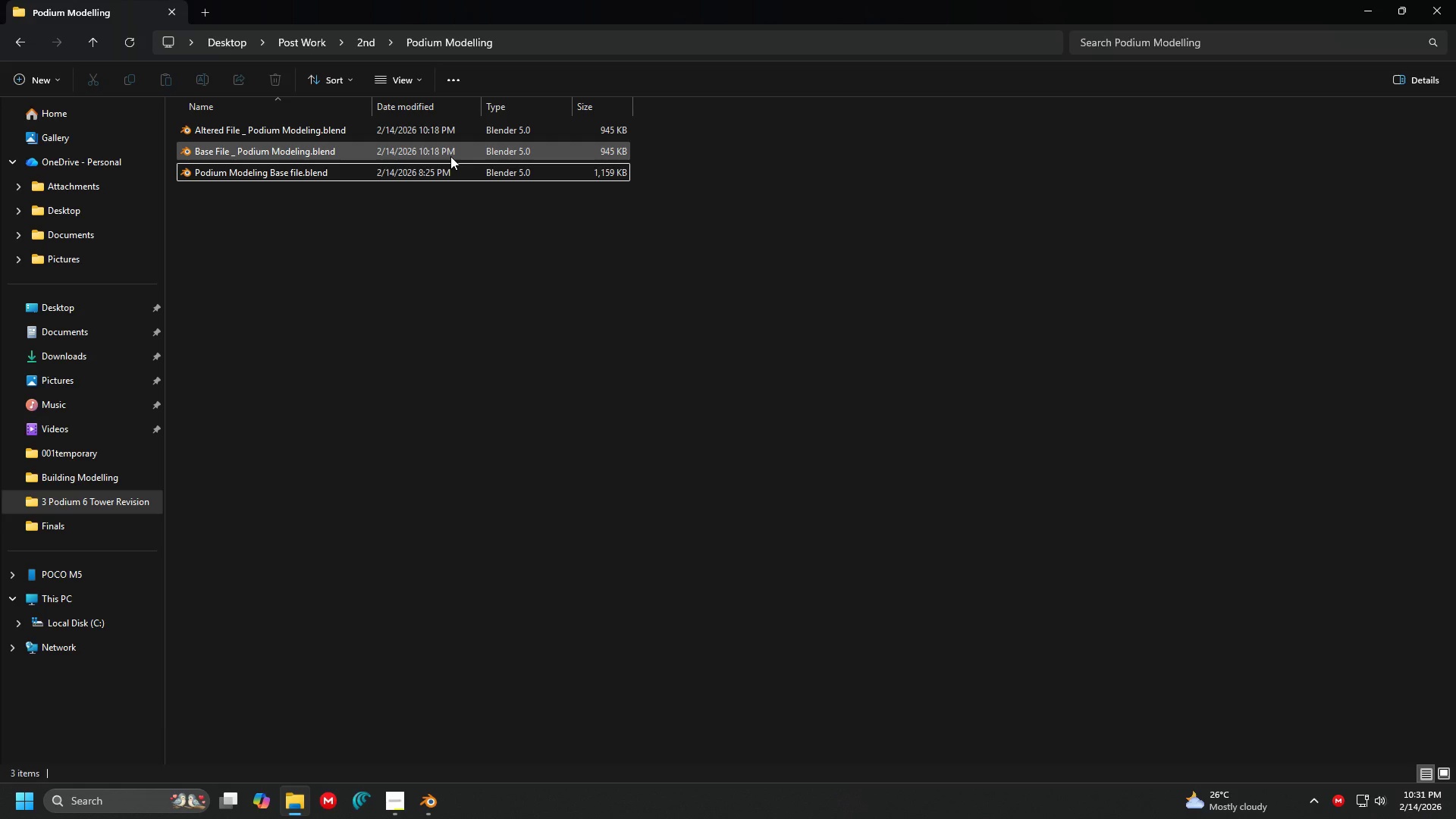 
wait(16.62)
 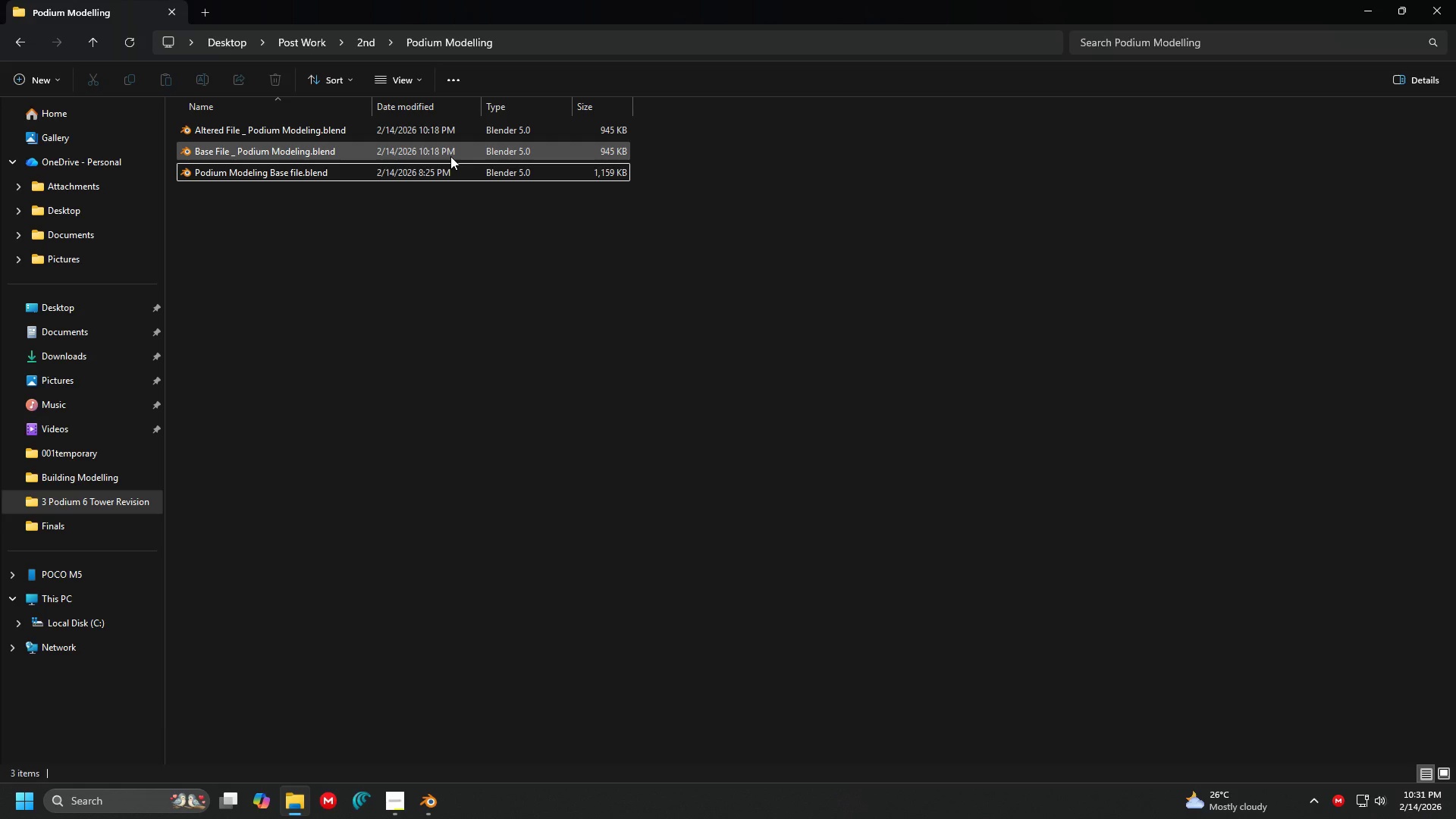 
left_click([427, 816])
 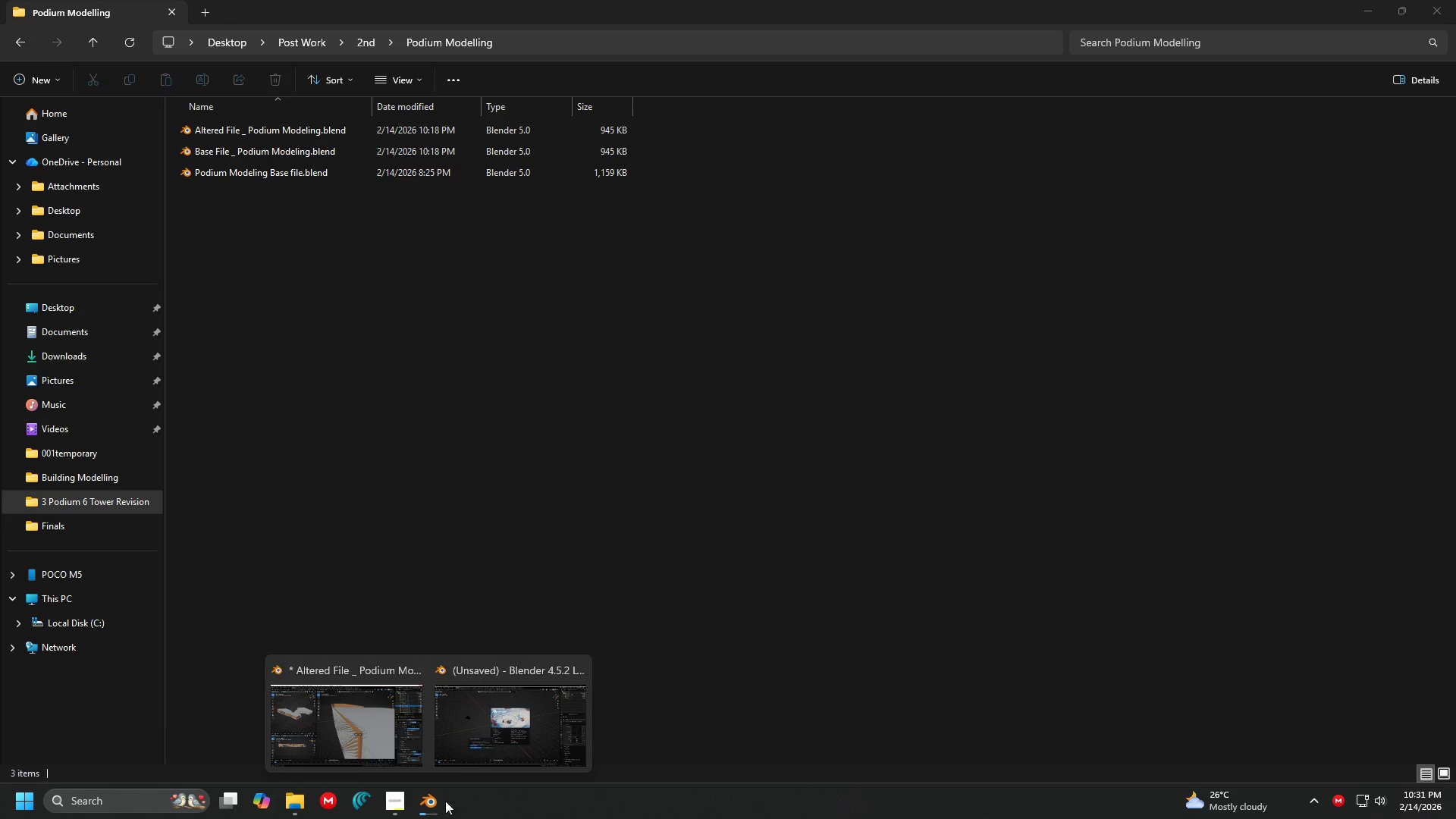 
left_click([529, 748])
 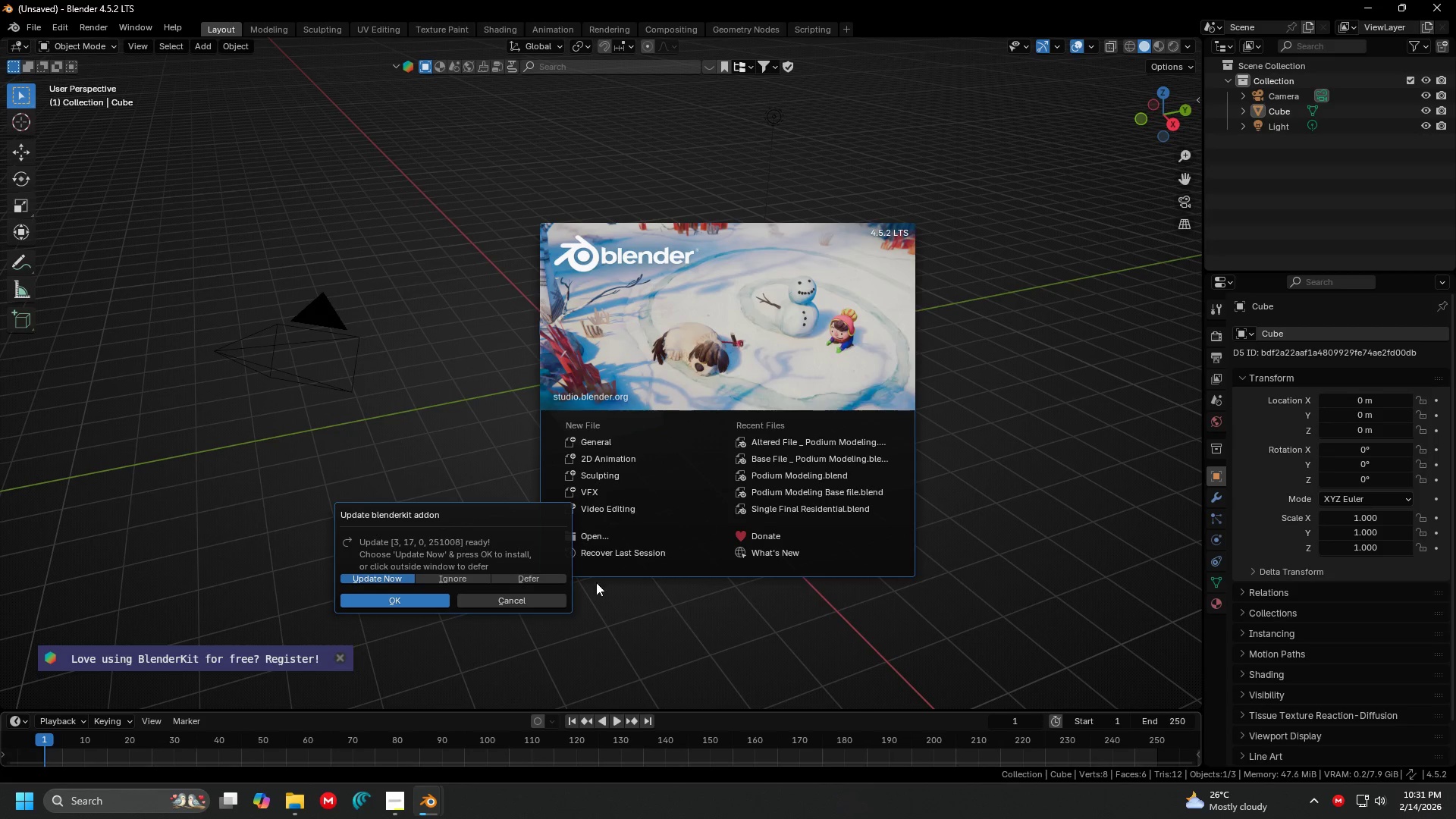 
left_click([495, 603])
 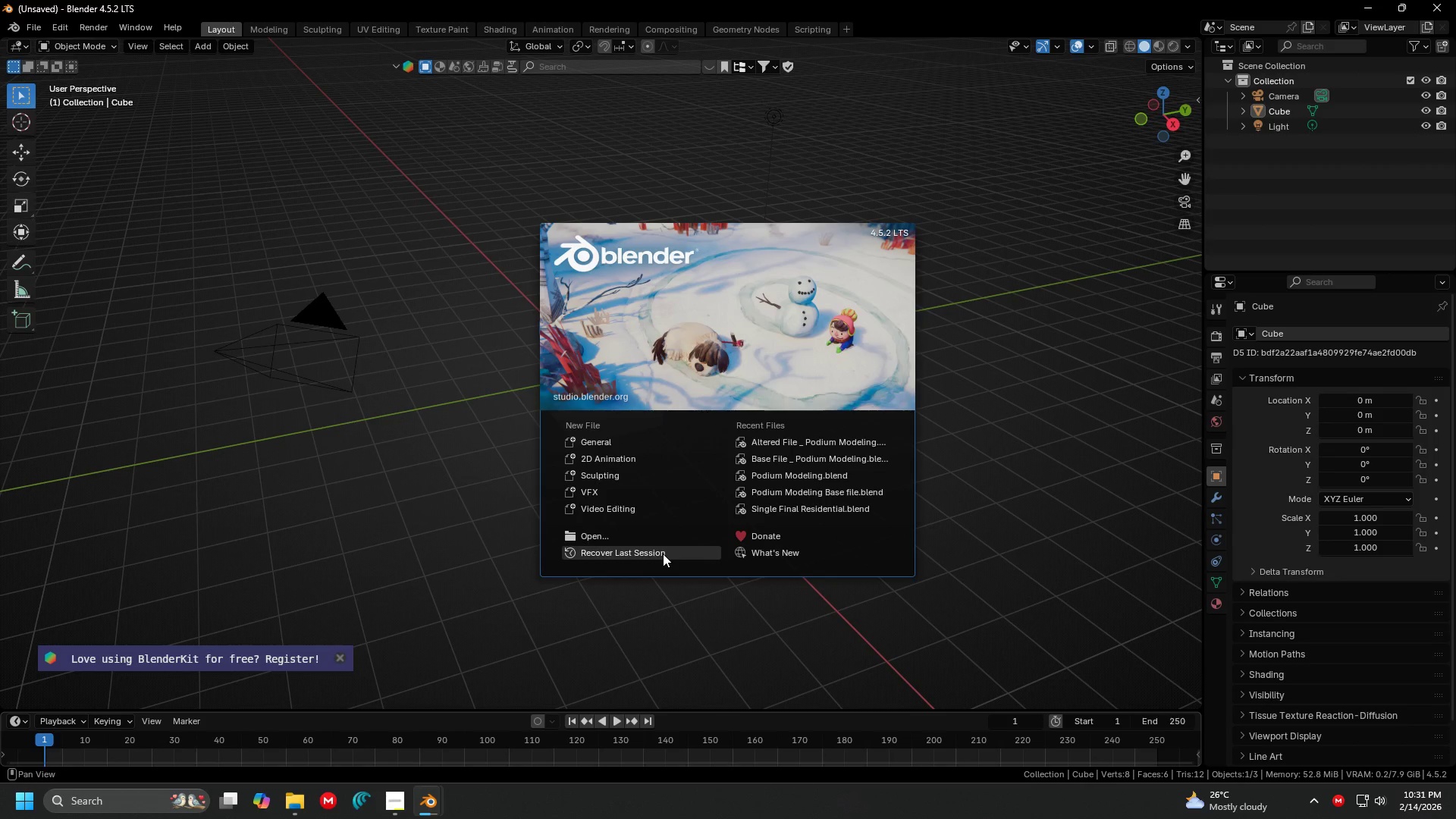 
left_click([663, 554])
 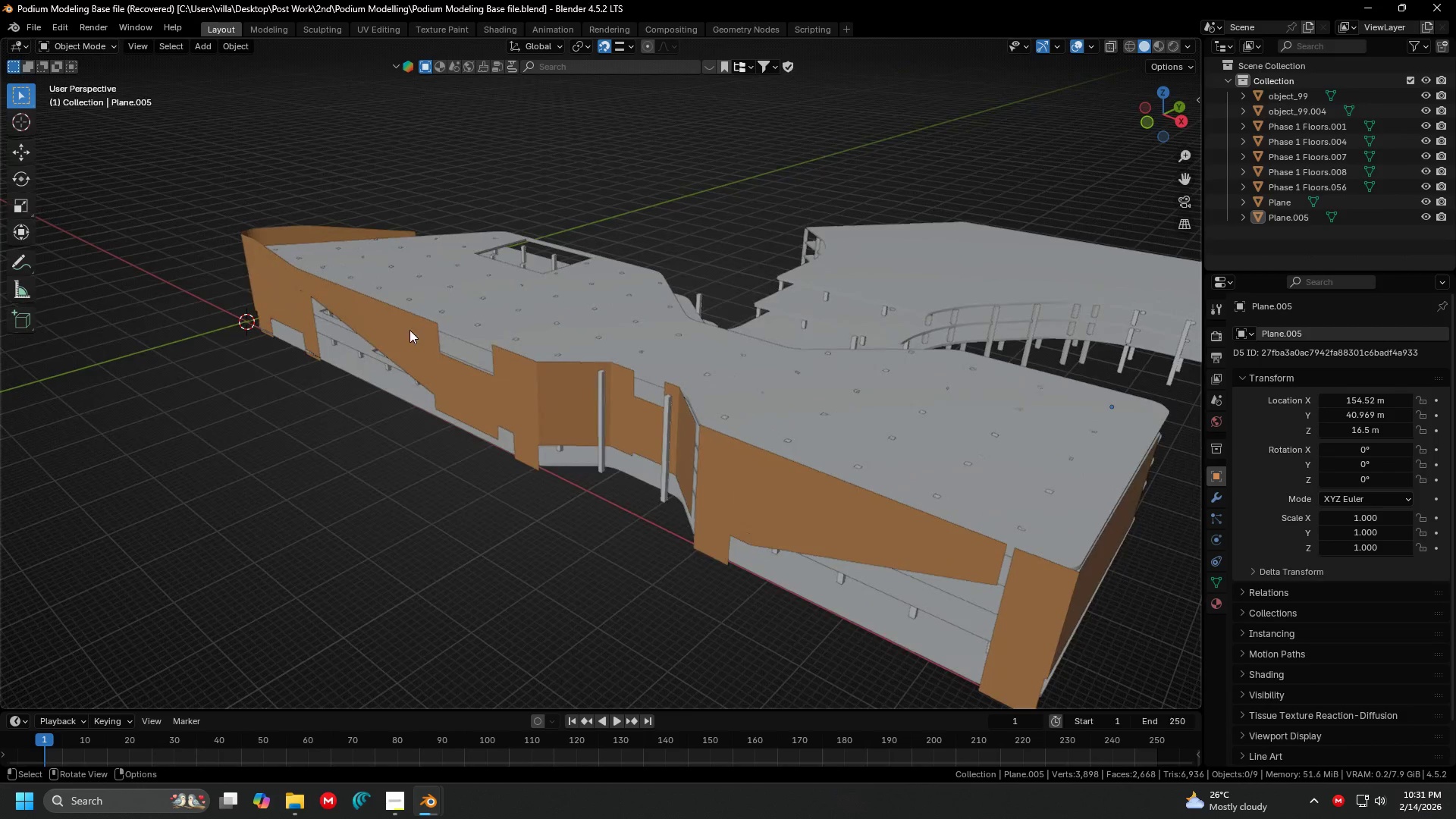 
left_click([30, 30])
 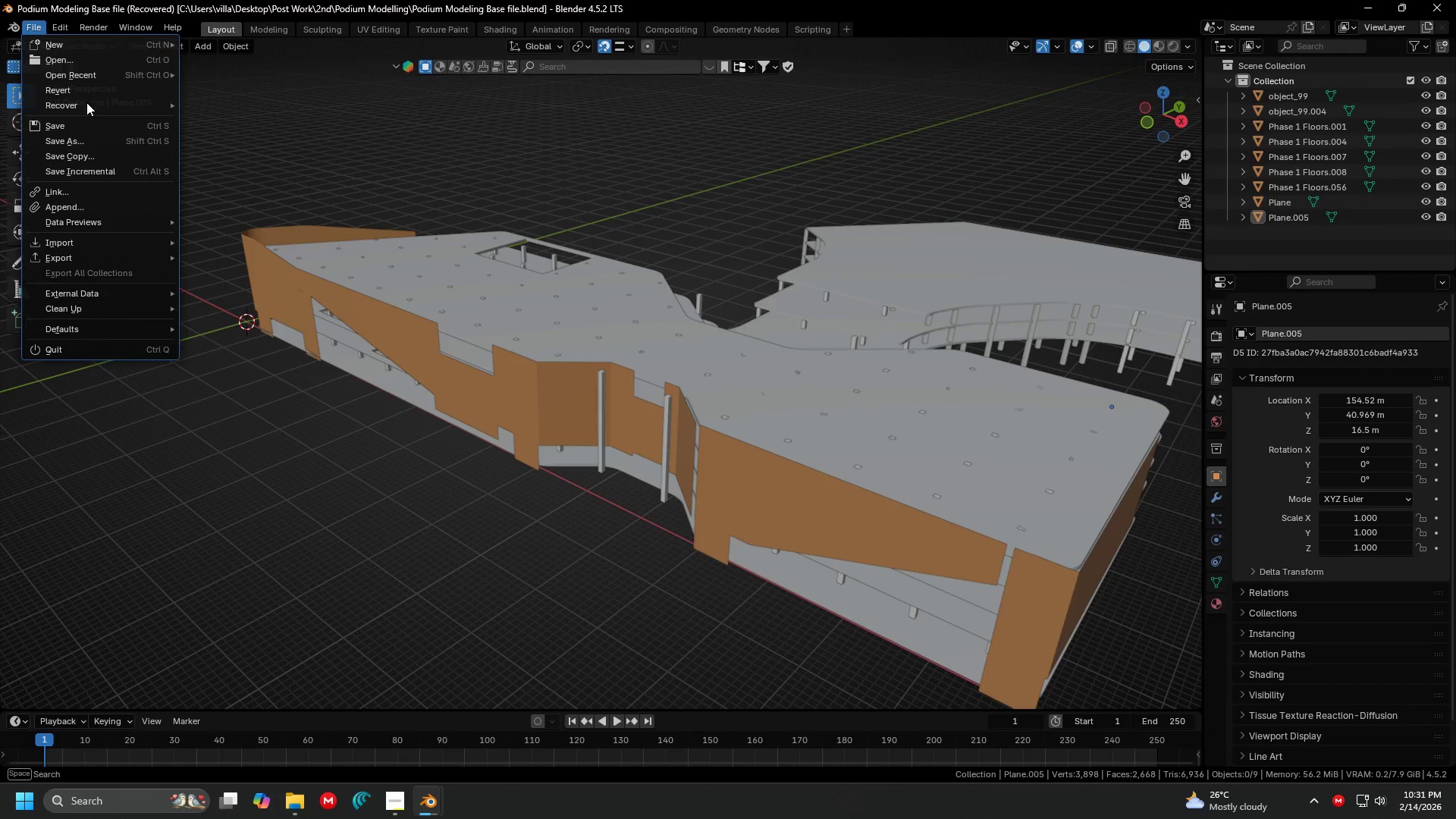 
left_click([87, 103])
 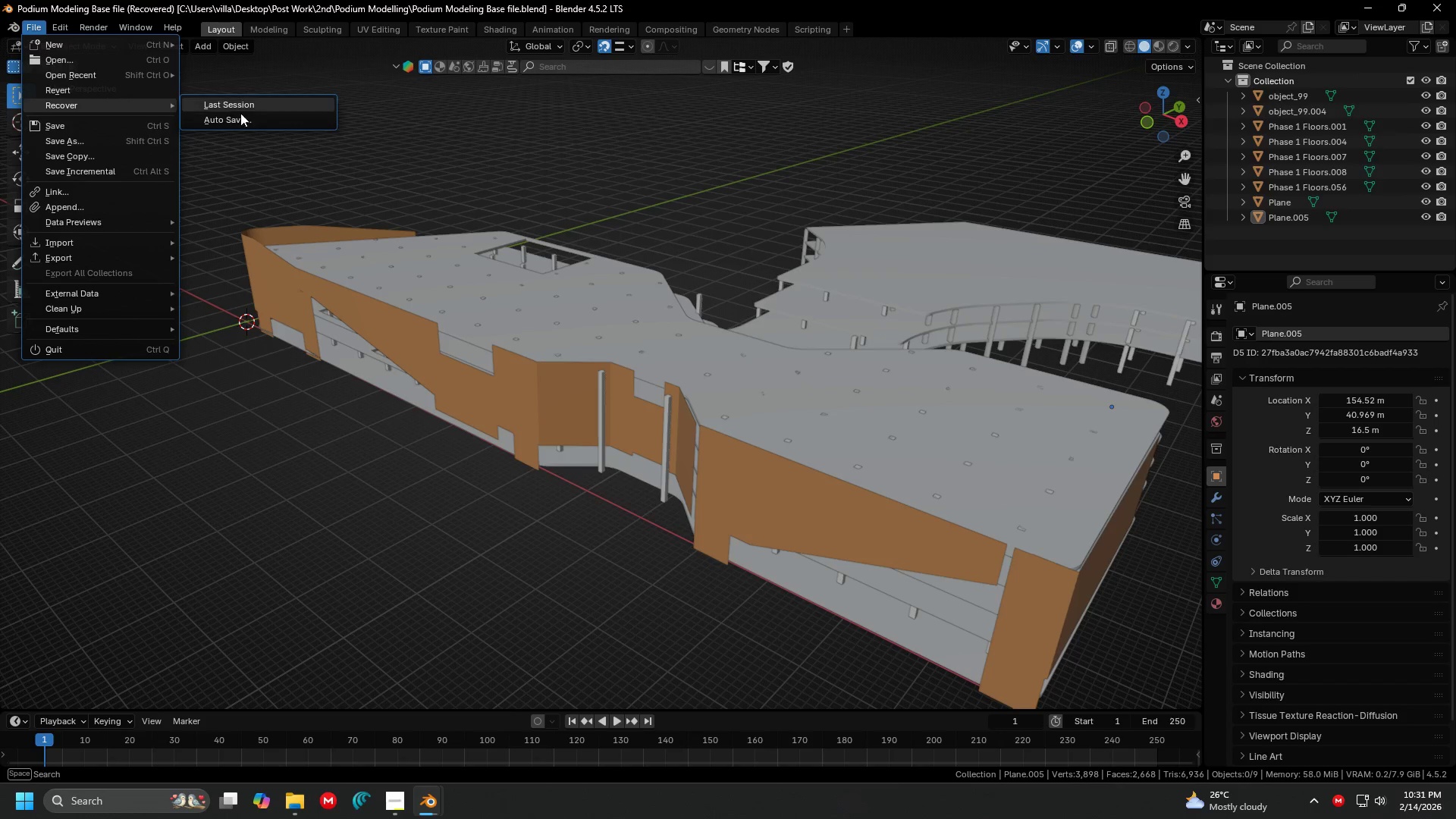 
left_click([244, 116])
 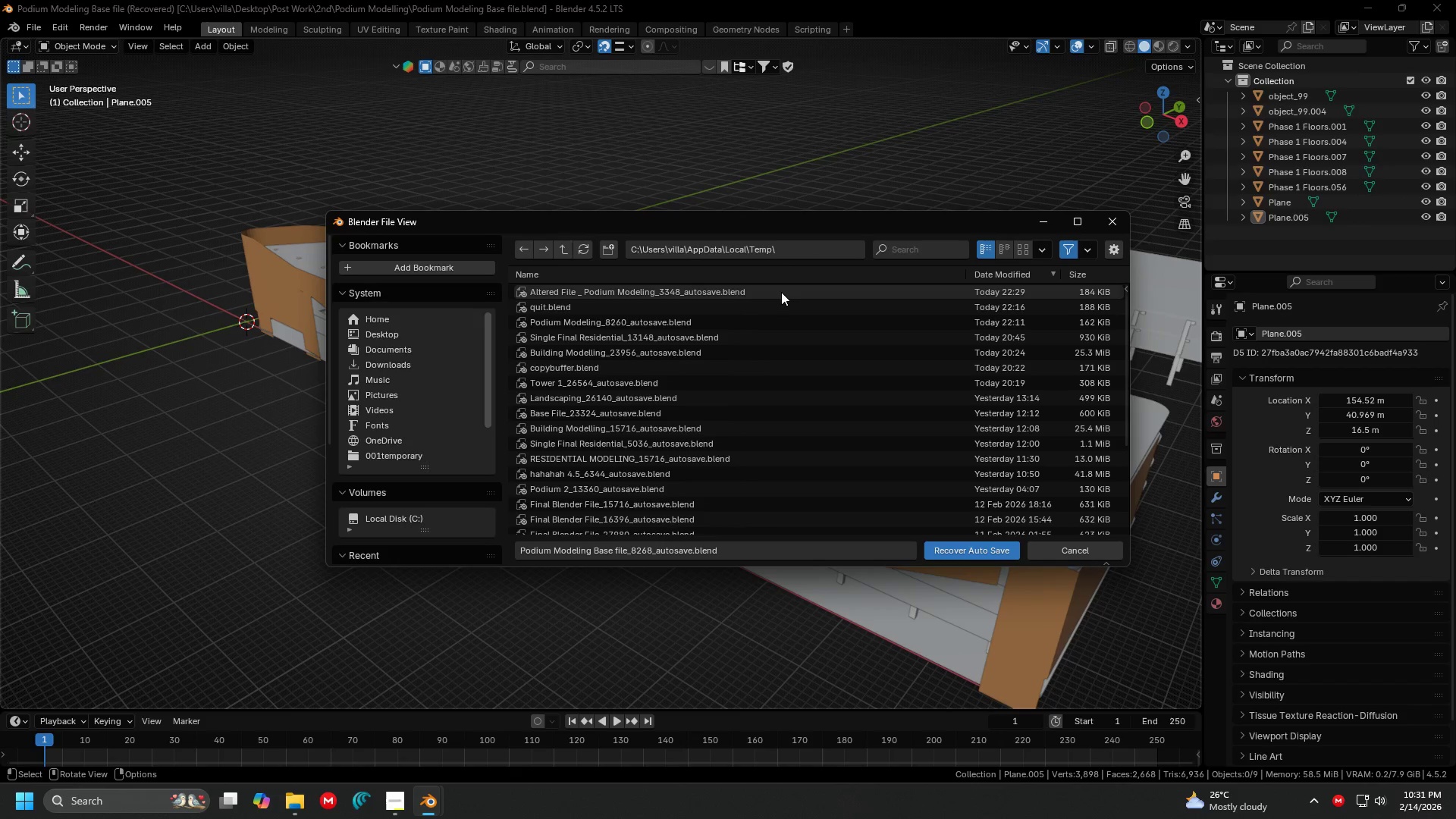 
left_click([781, 291])
 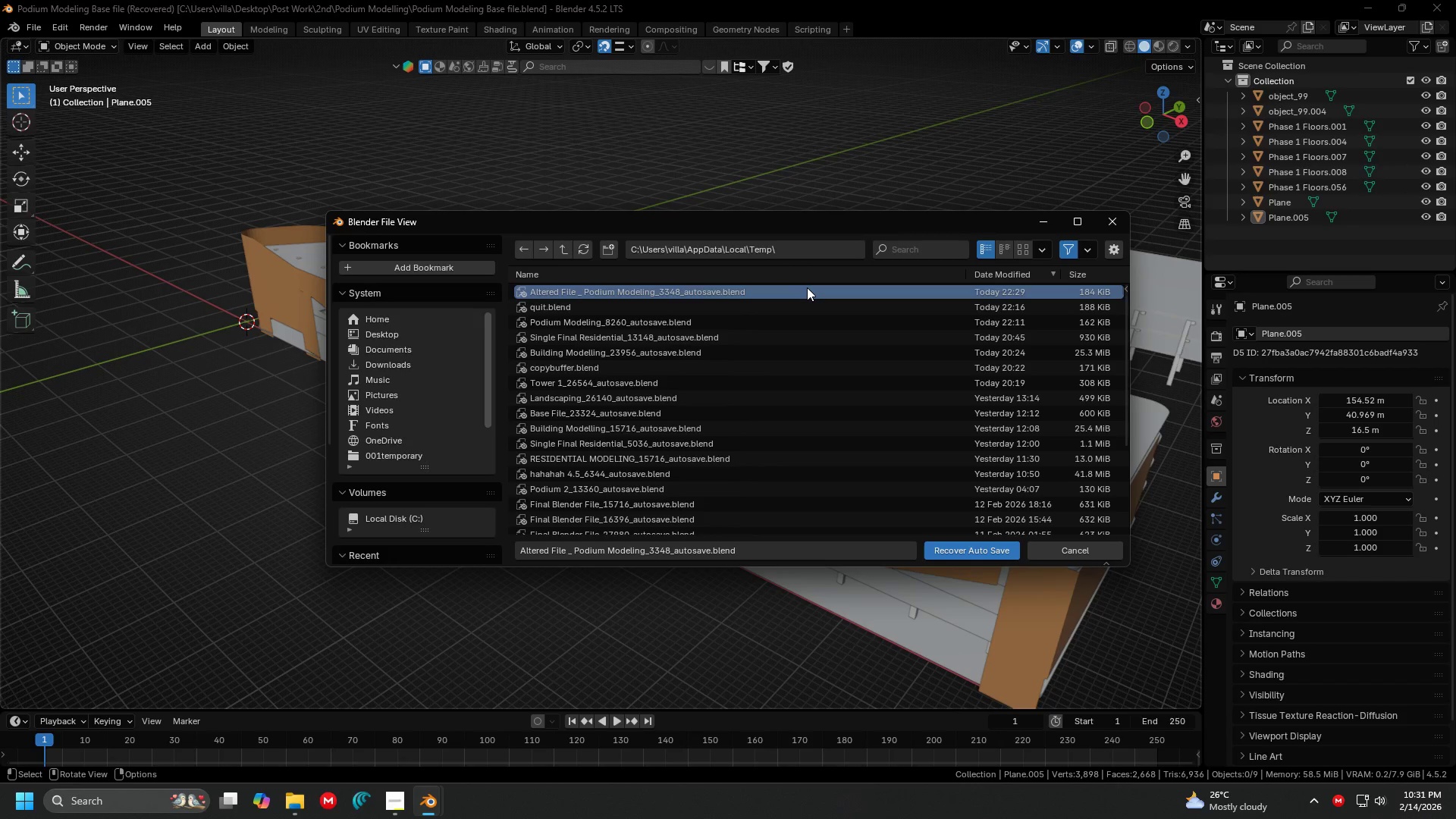 
double_click([807, 287])
 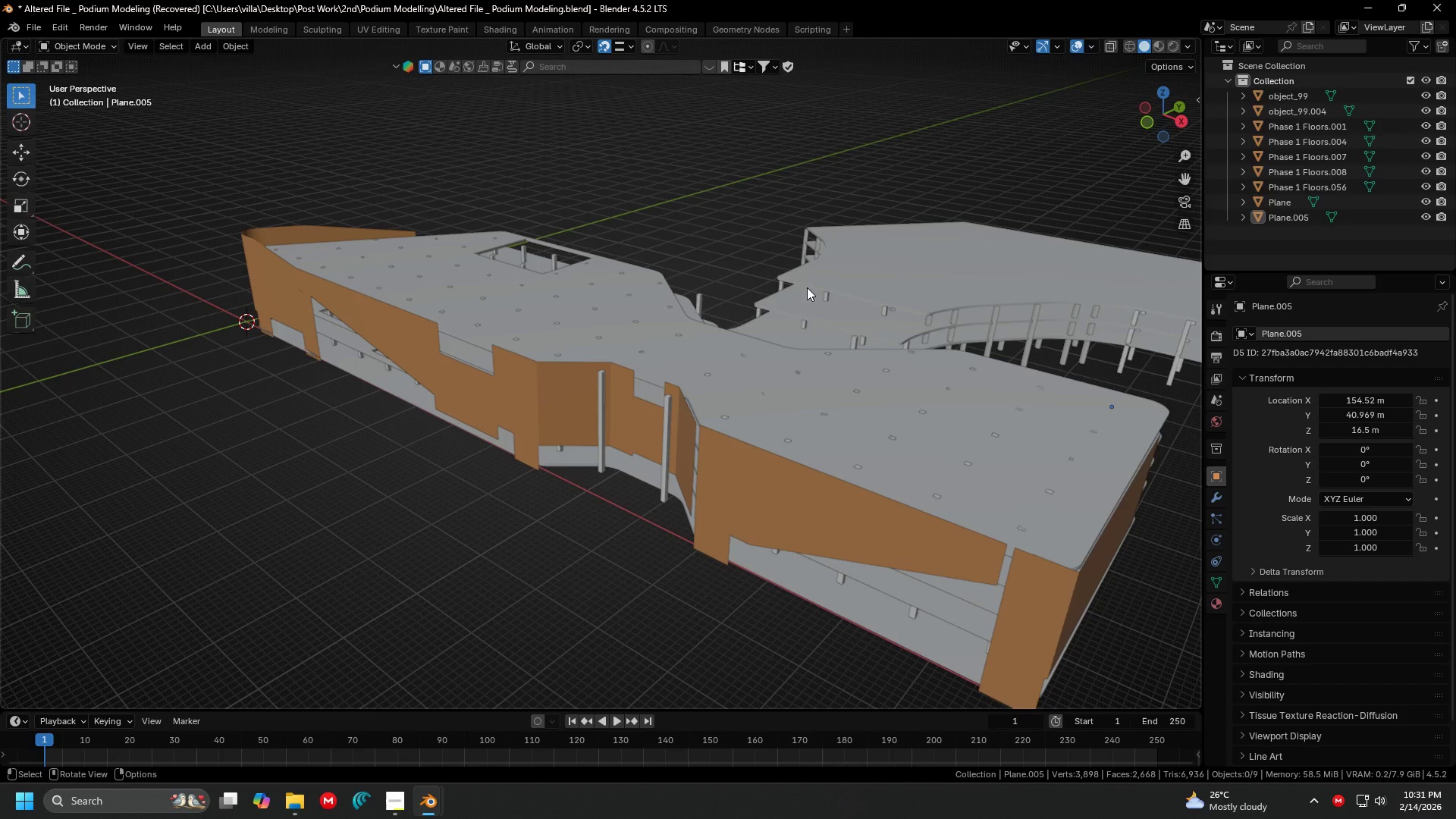 
scroll: coordinate [783, 302], scroll_direction: down, amount: 2.0
 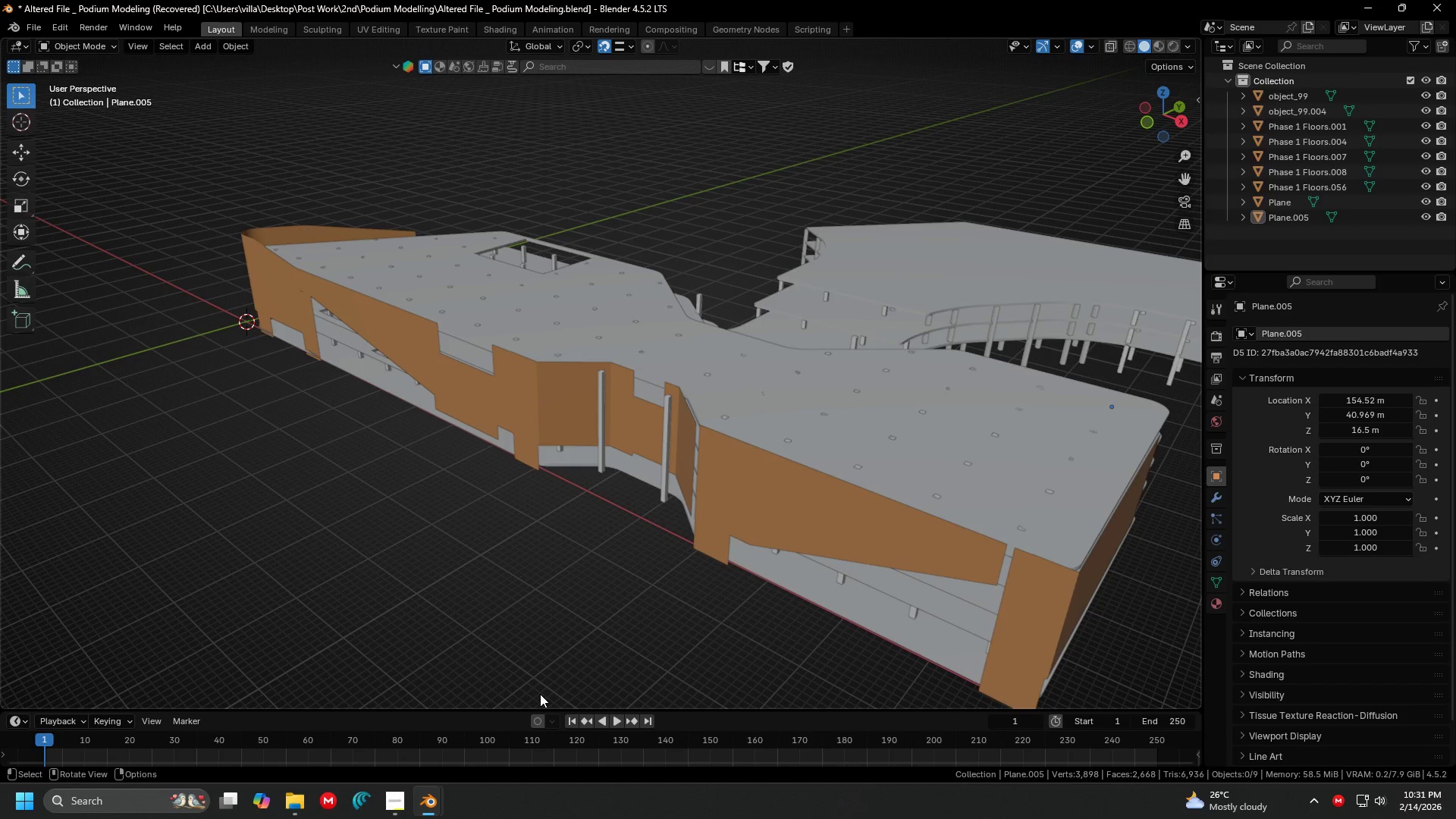 
mouse_move([414, 790])
 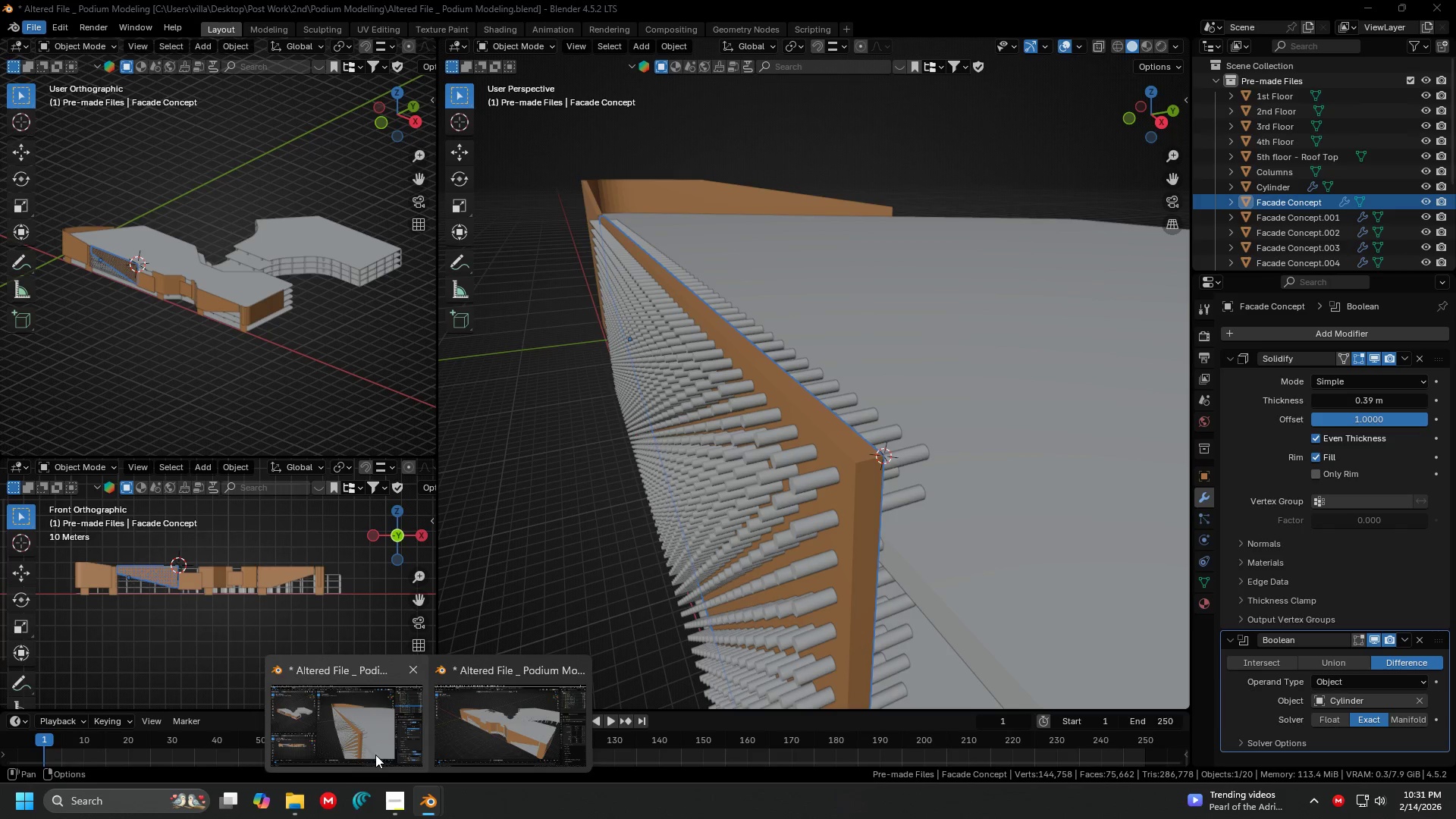 
left_click([375, 755])
 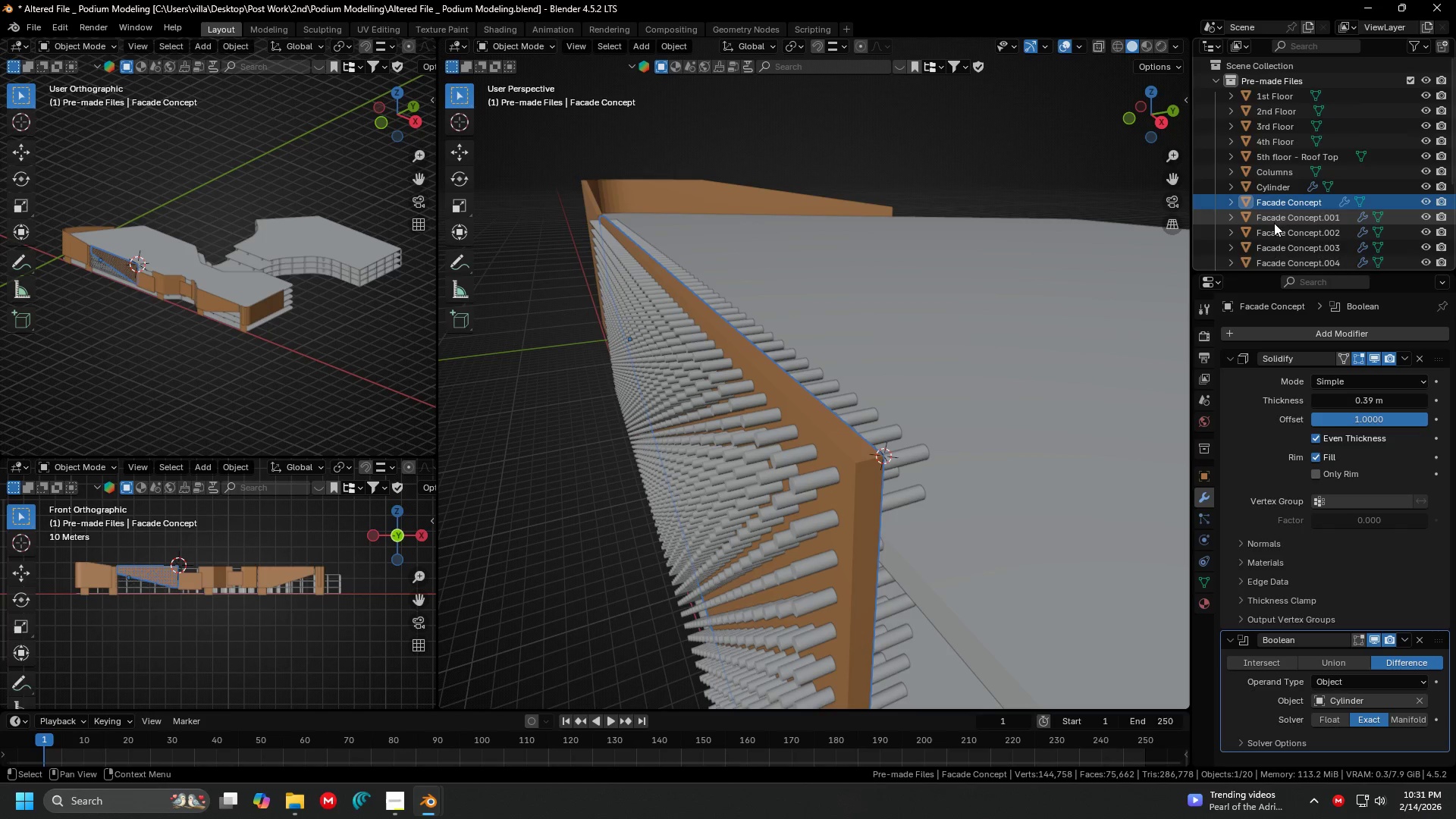 
scroll: coordinate [694, 372], scroll_direction: down, amount: 2.0
 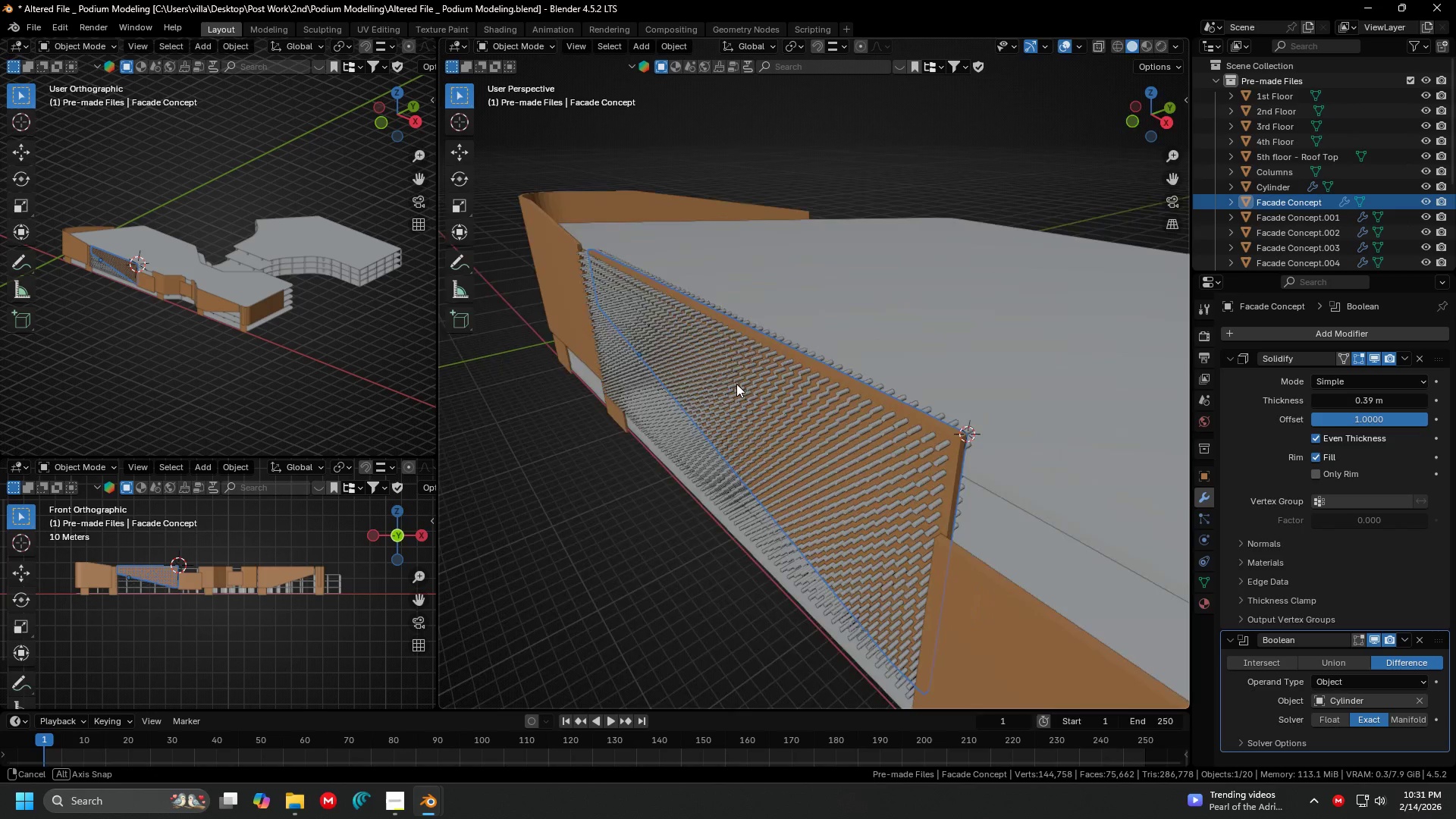 
scroll: coordinate [723, 388], scroll_direction: up, amount: 2.0
 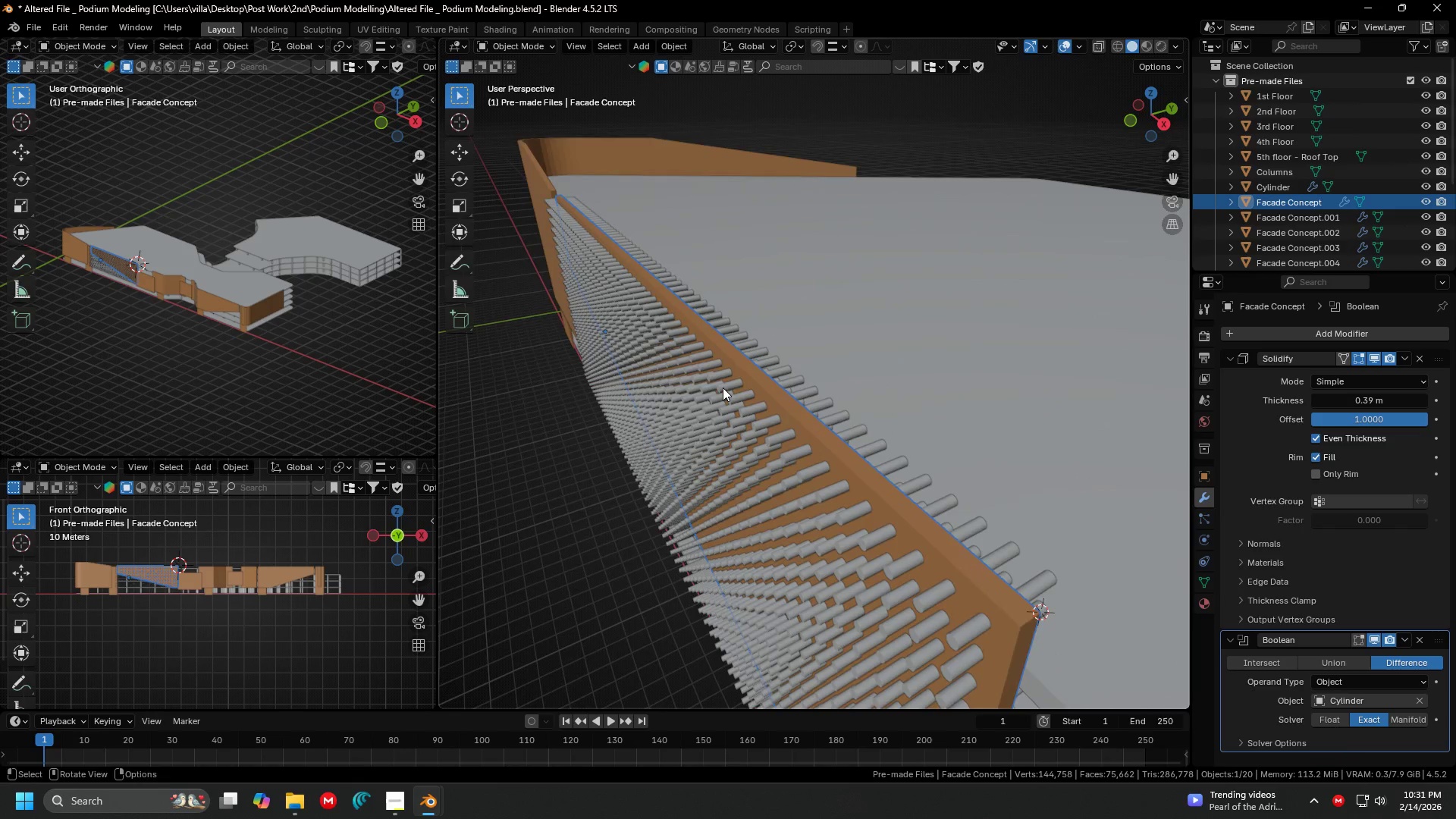 
key(Control+S)
 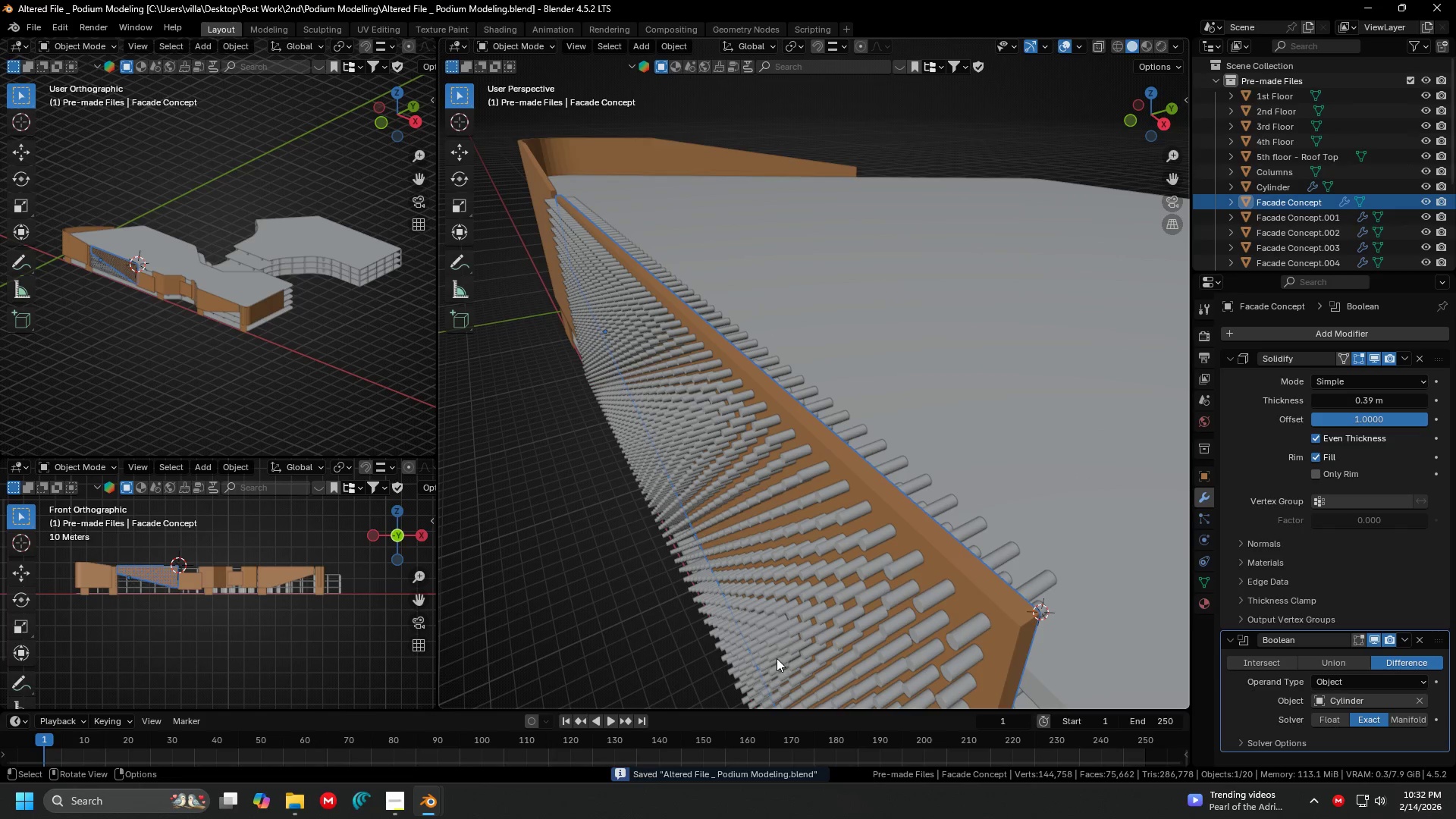 
left_click([427, 801])
 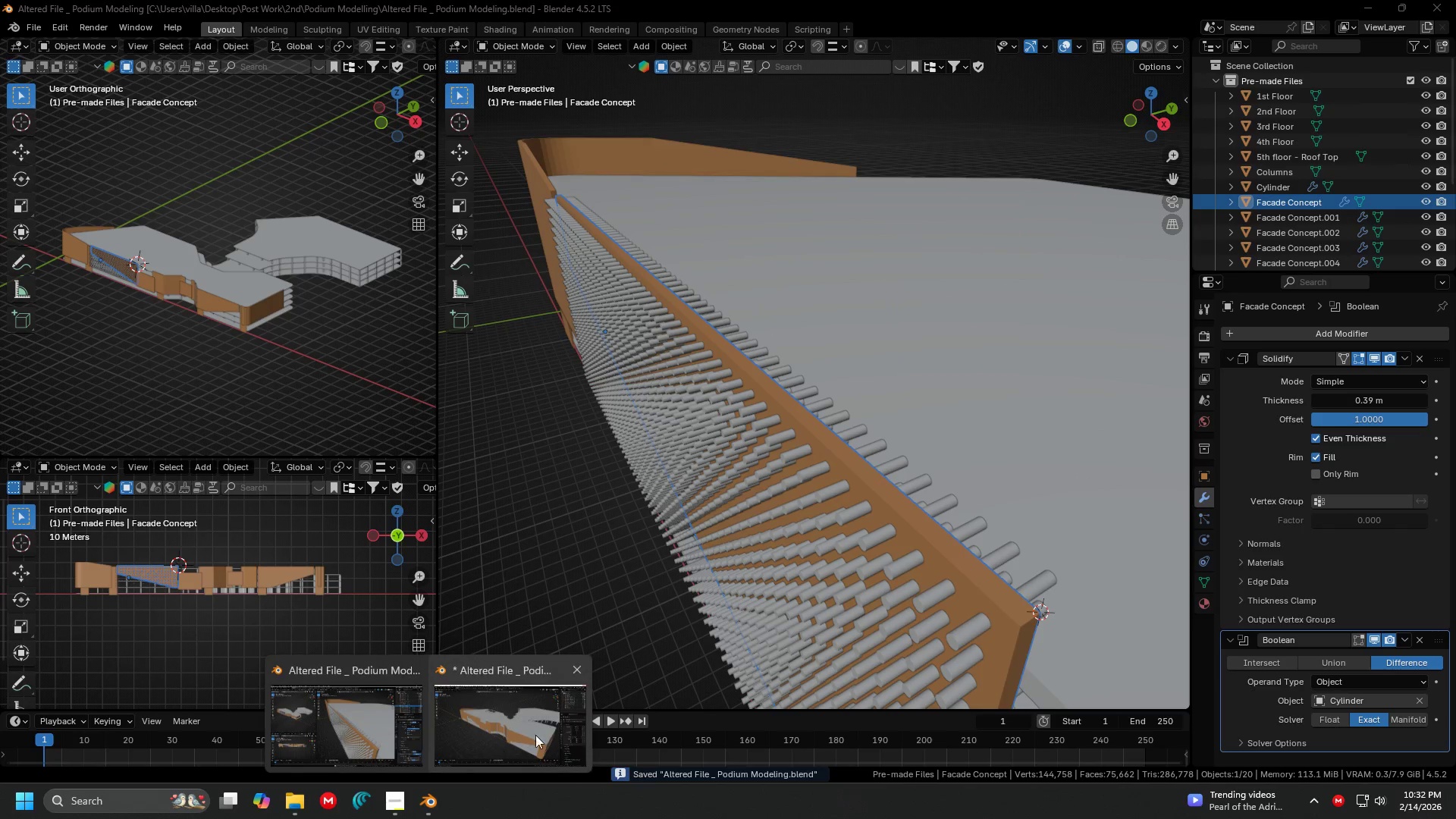 
left_click([541, 733])
 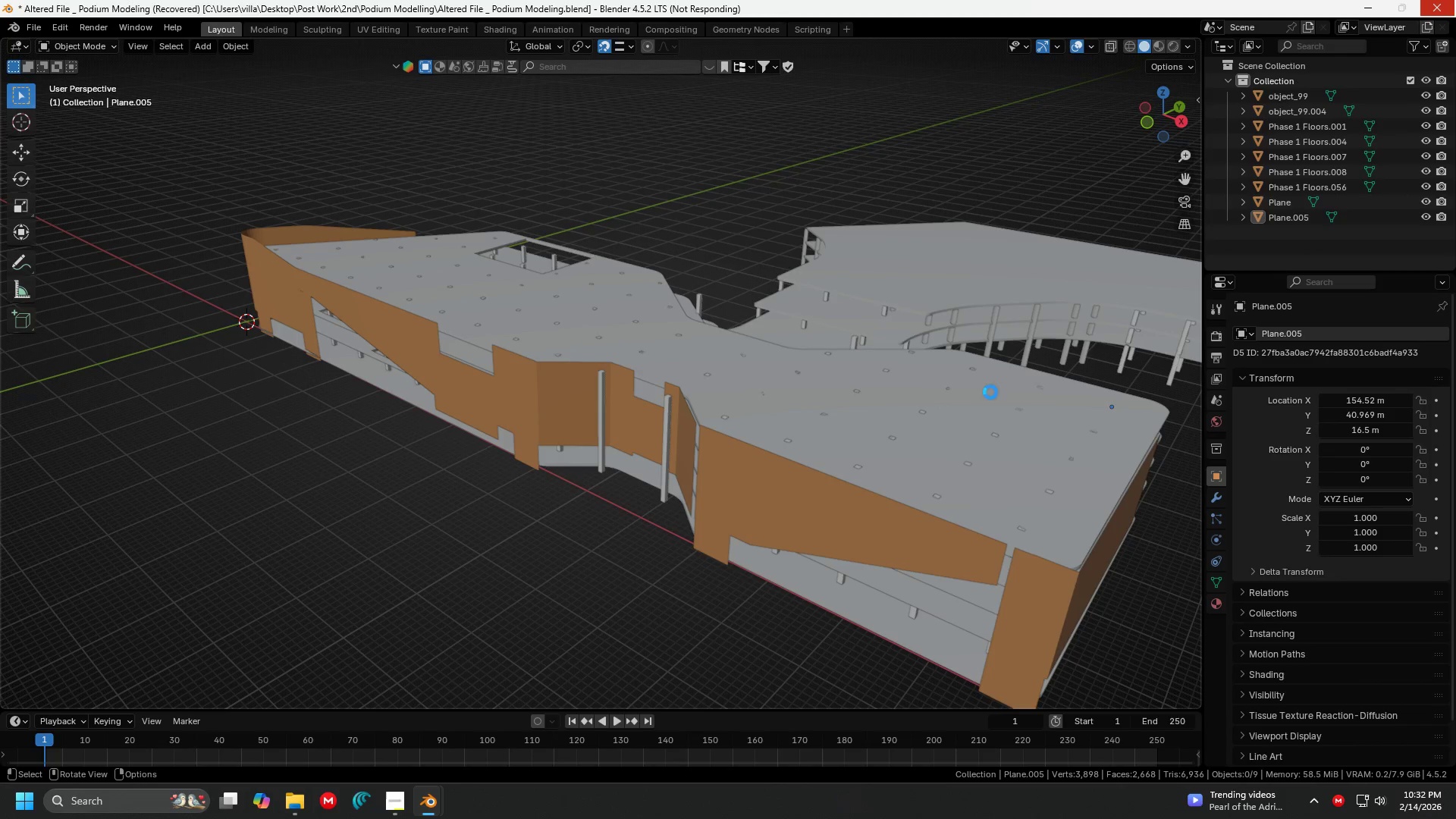 
left_click([422, 818])
 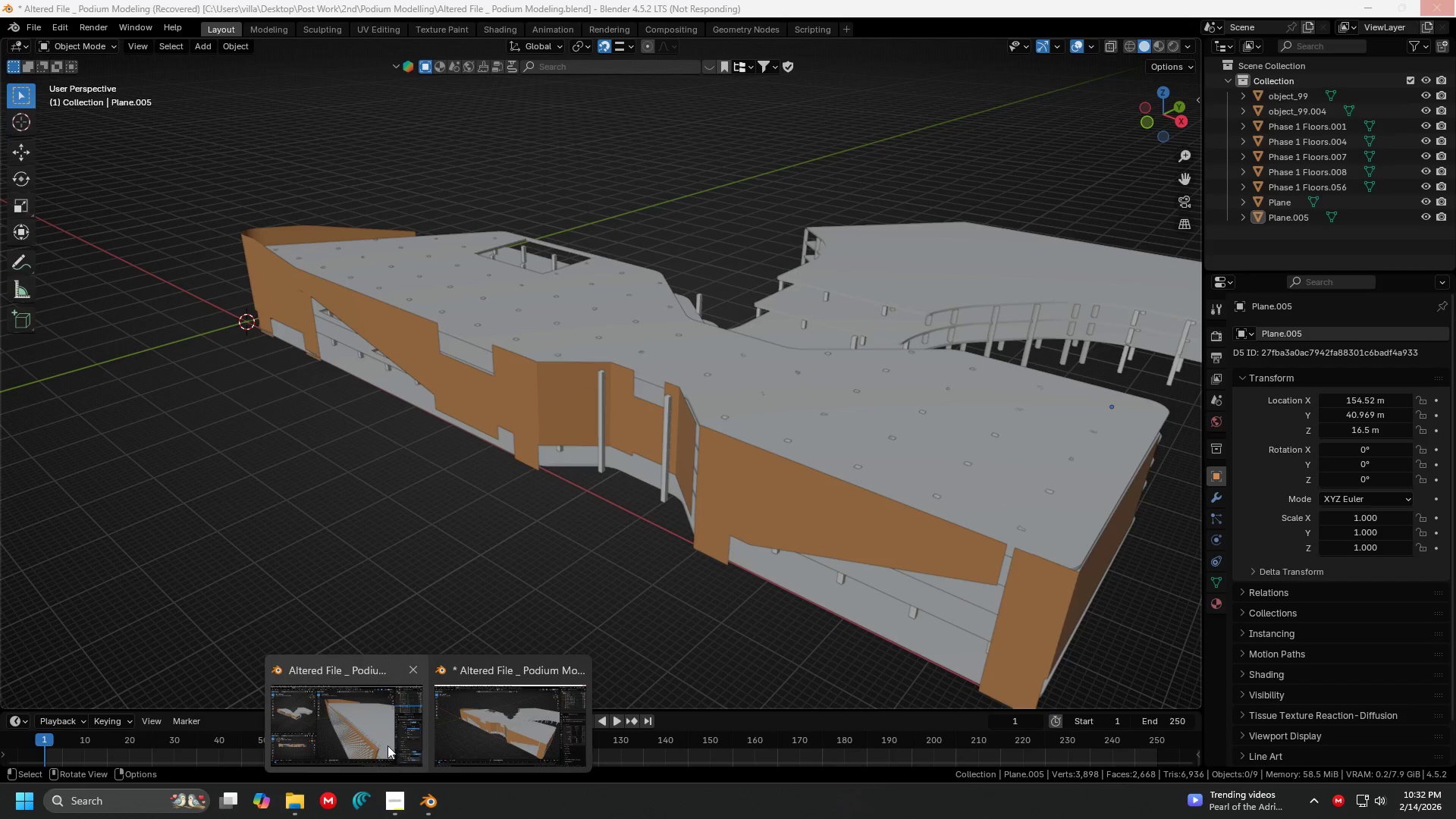 
left_click([385, 742])
 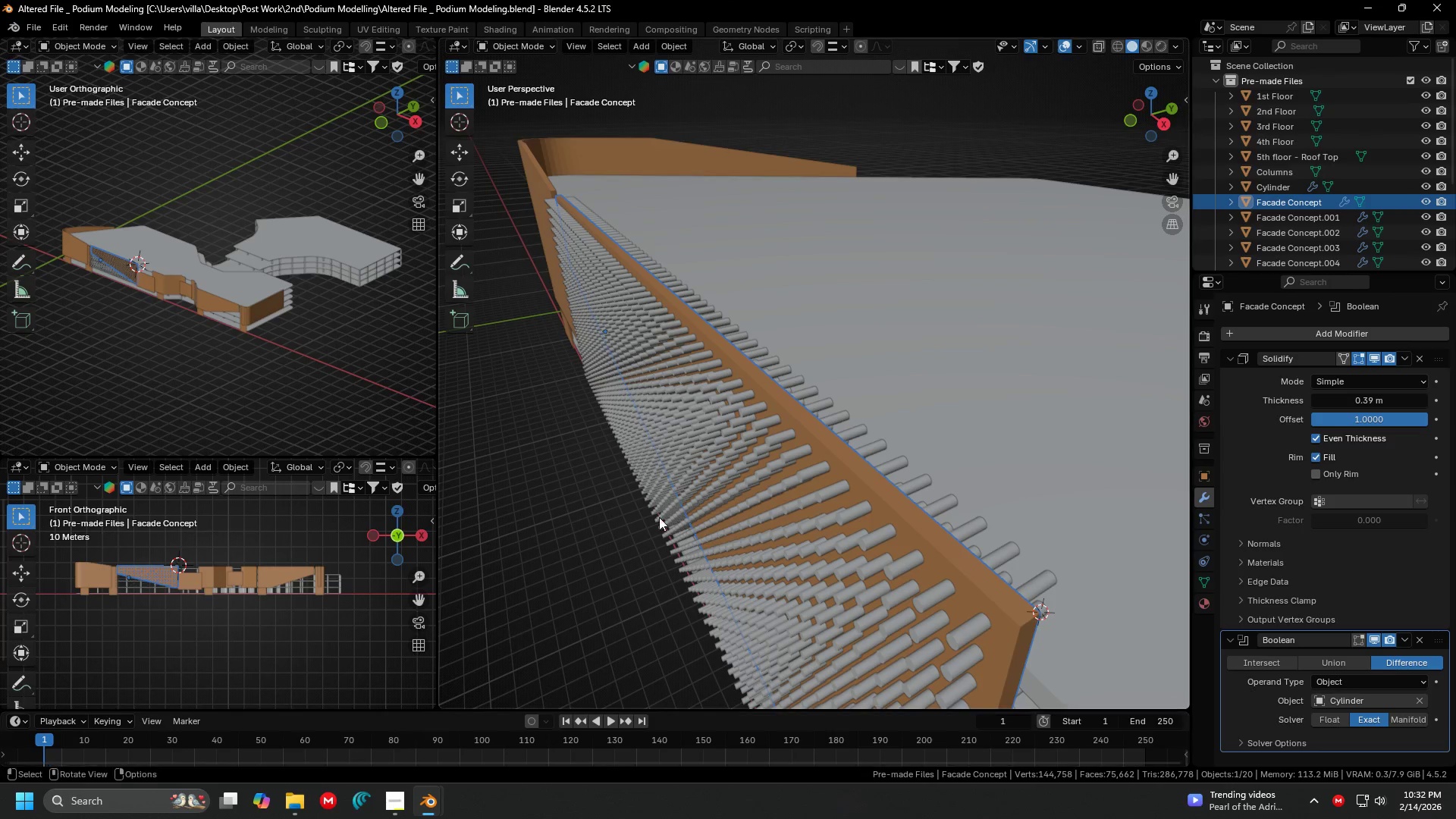 
scroll: coordinate [786, 468], scroll_direction: up, amount: 1.0
 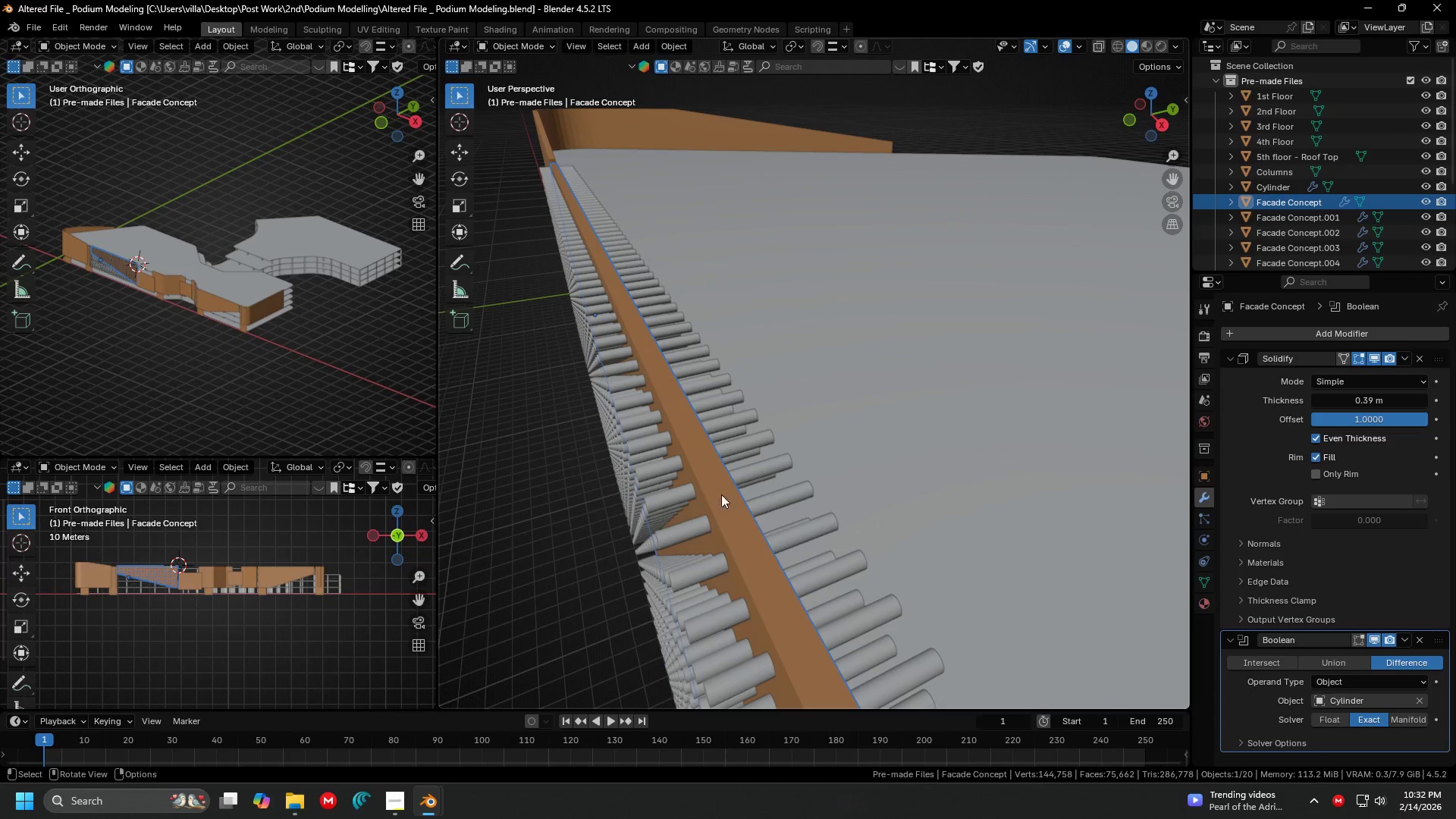 
left_click([759, 480])
 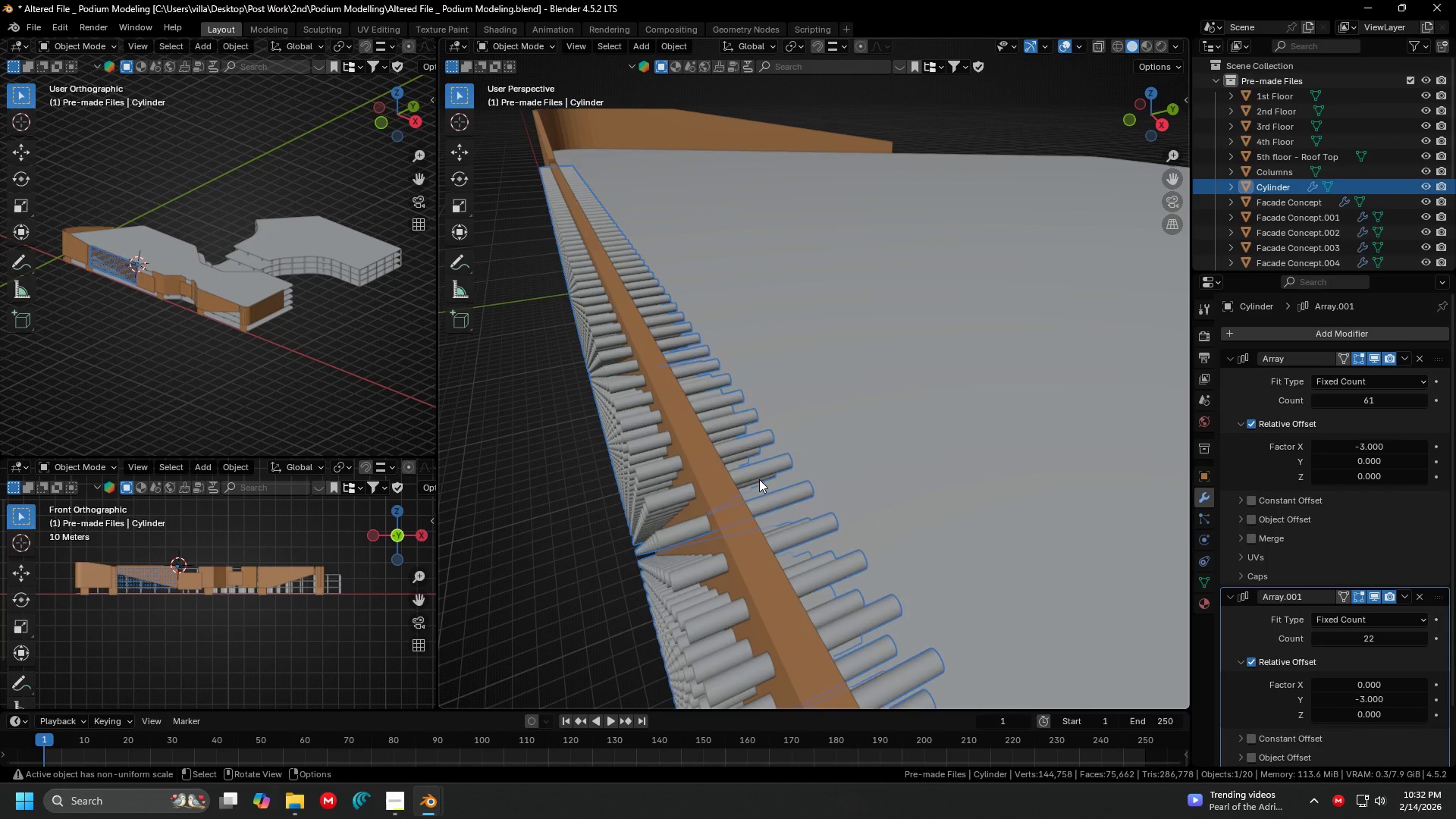 
key(H)
 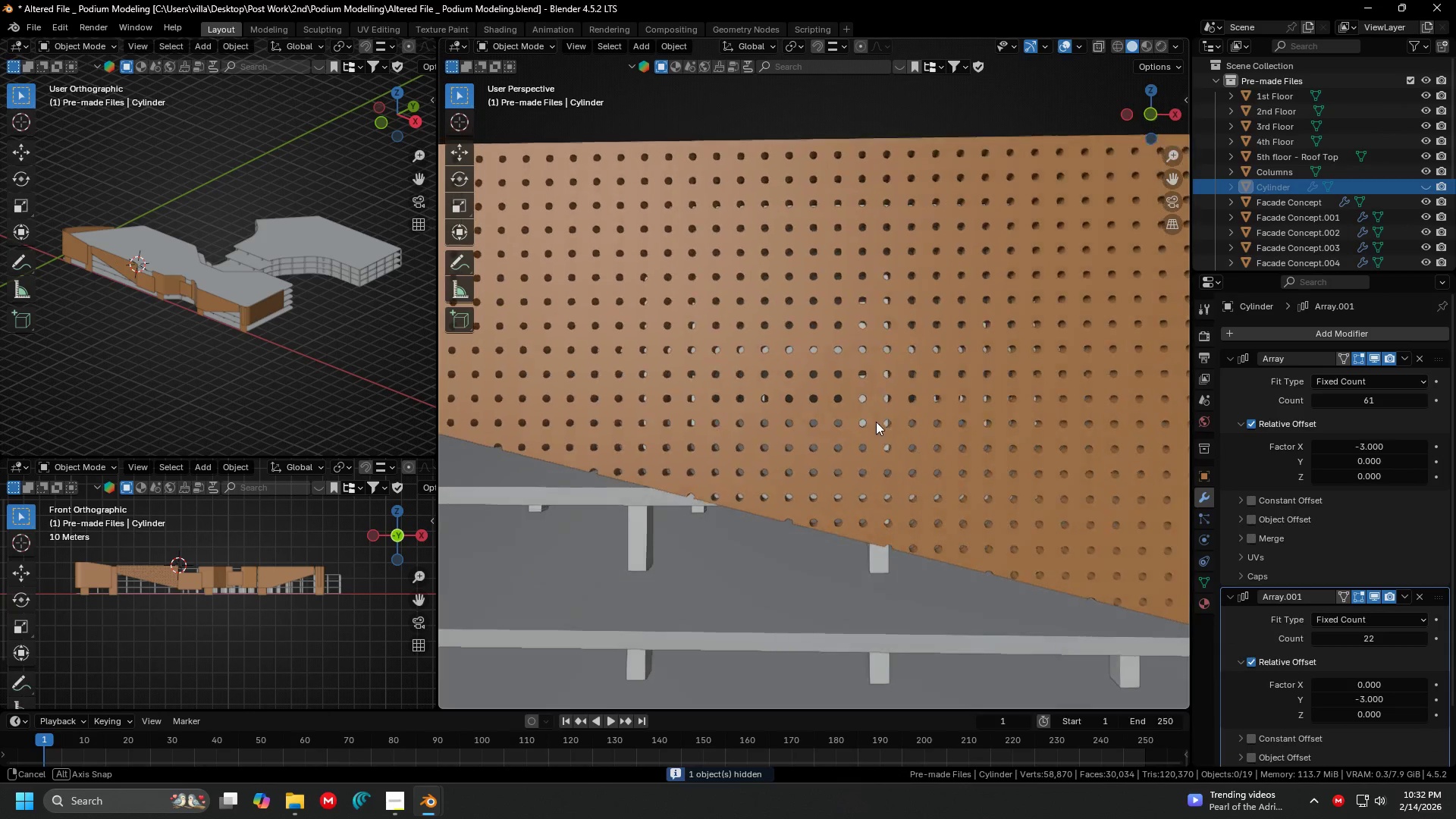 
hold_key(key=ShiftLeft, duration=0.44)
 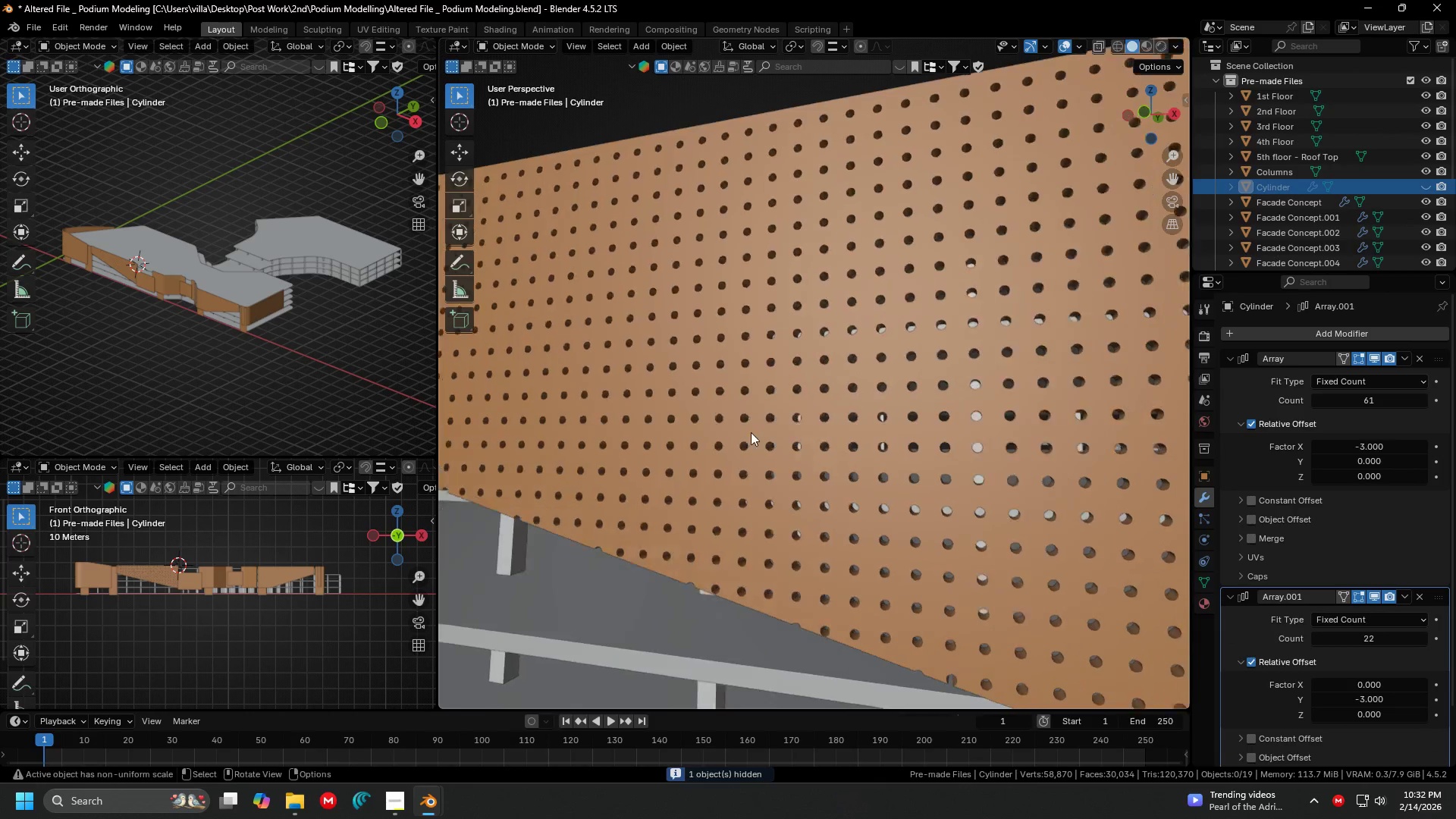 
scroll: coordinate [751, 432], scroll_direction: down, amount: 1.0
 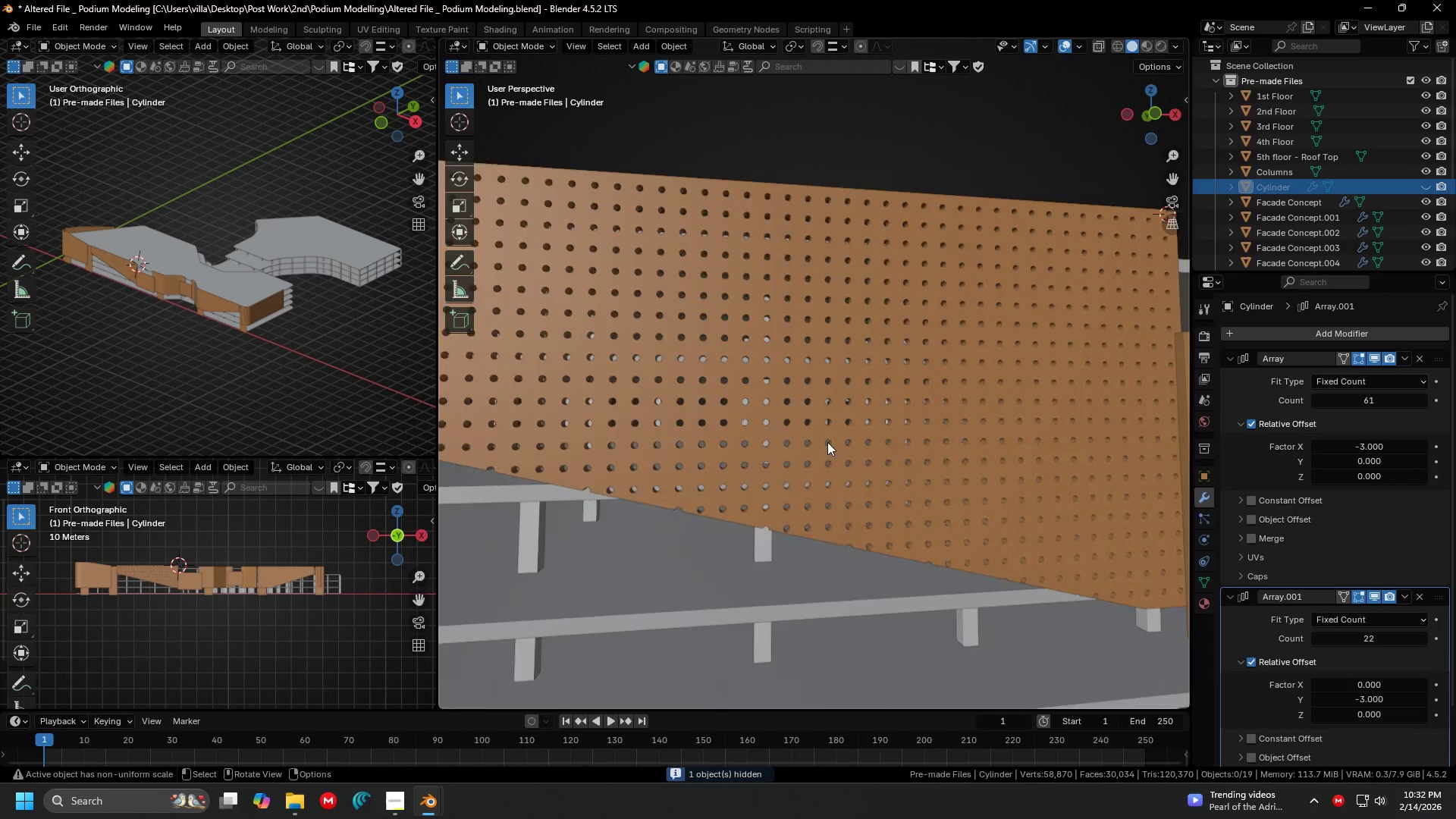 
key(Shift+ShiftLeft)
 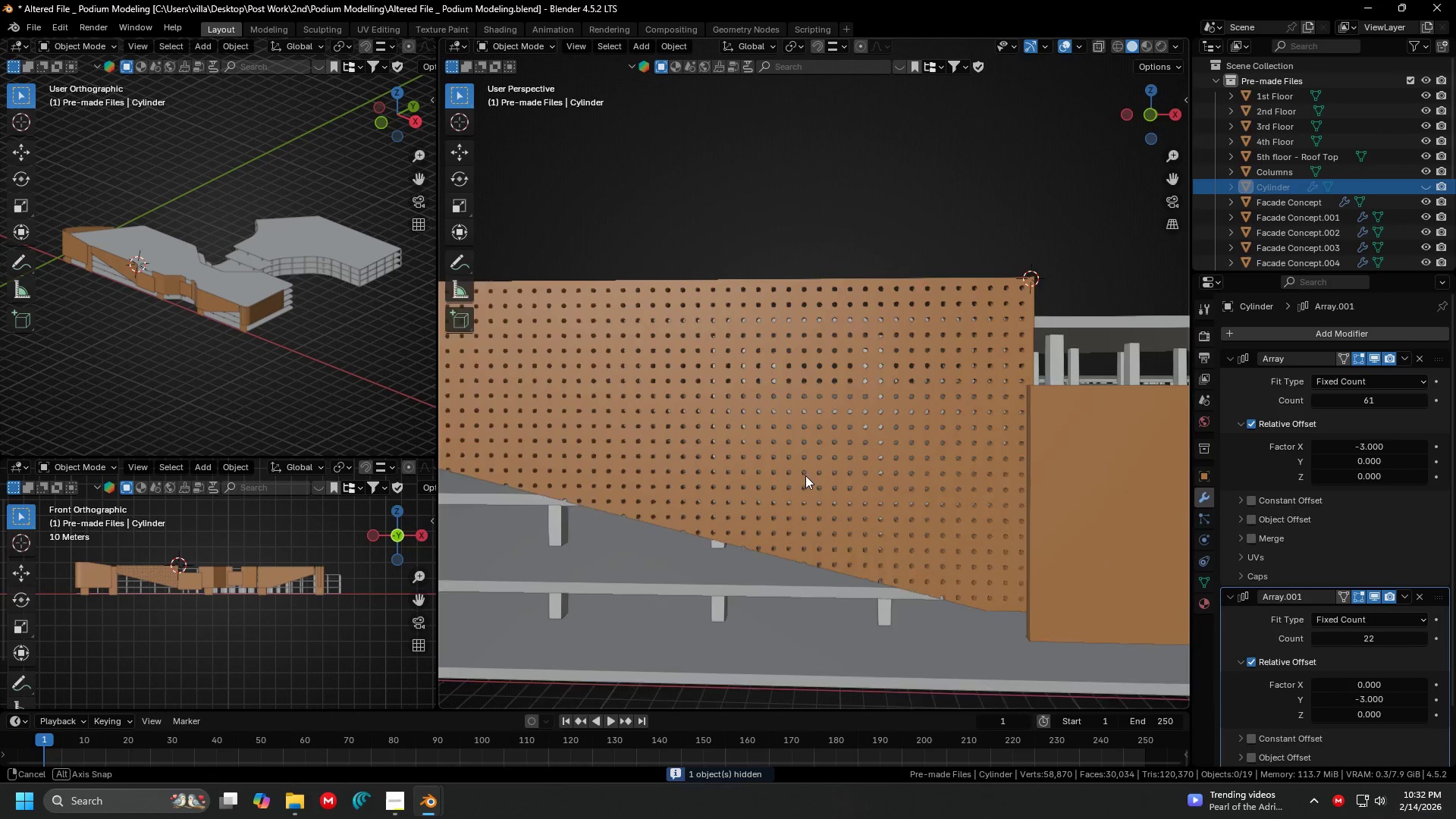 
scroll: coordinate [891, 434], scroll_direction: down, amount: 2.0
 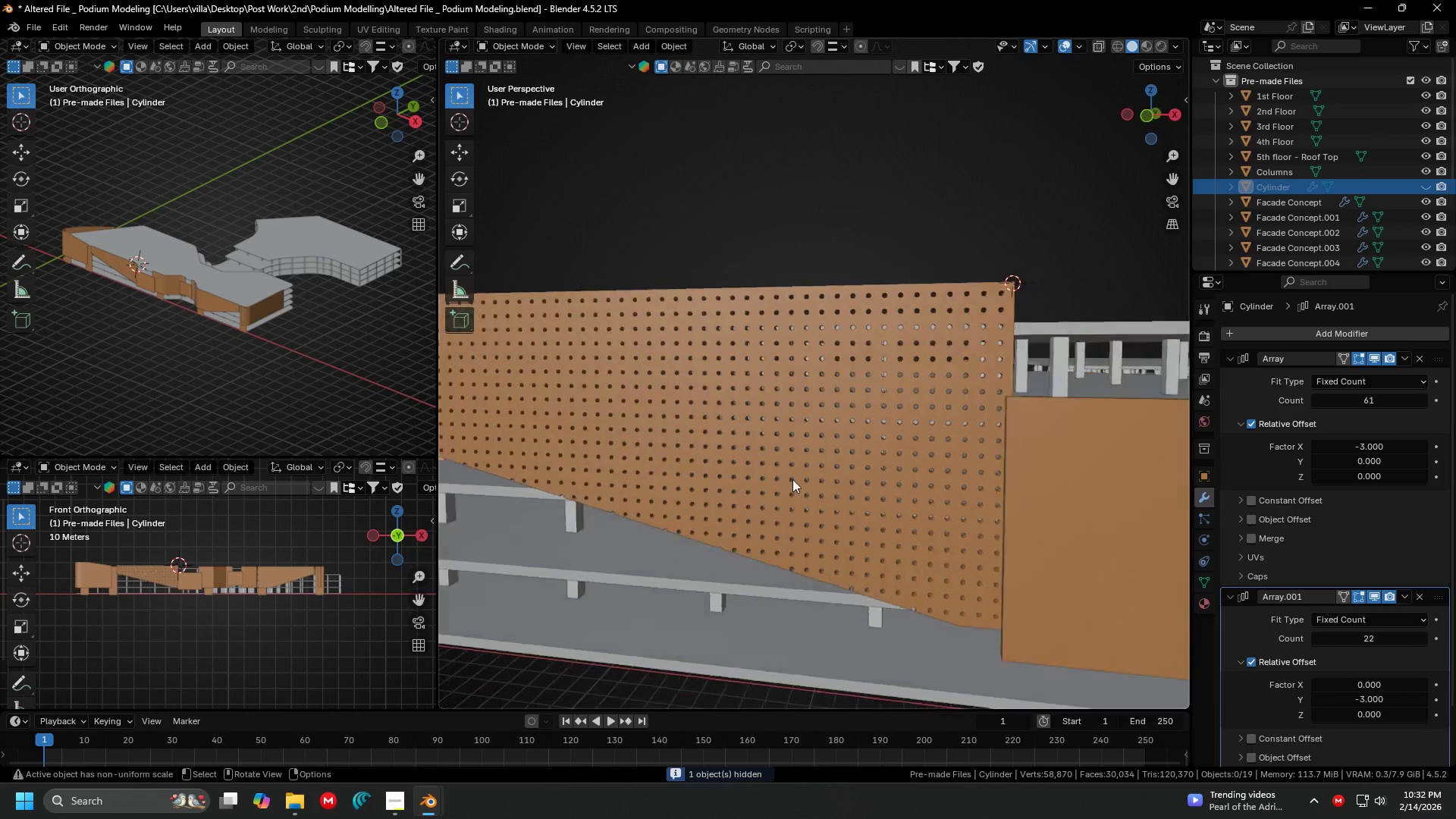 
key(Shift+ShiftLeft)
 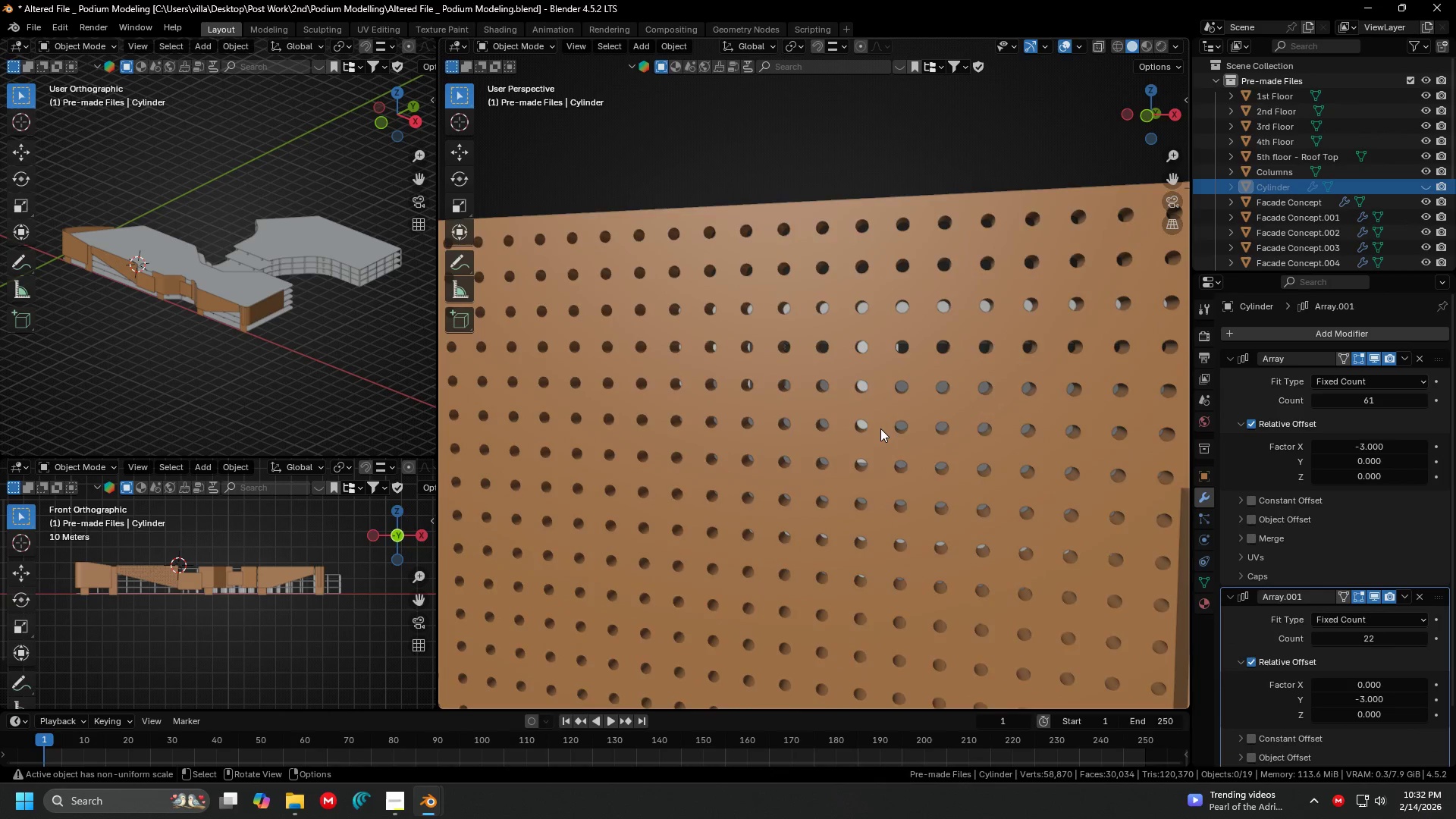 
scroll: coordinate [791, 479], scroll_direction: up, amount: 3.0
 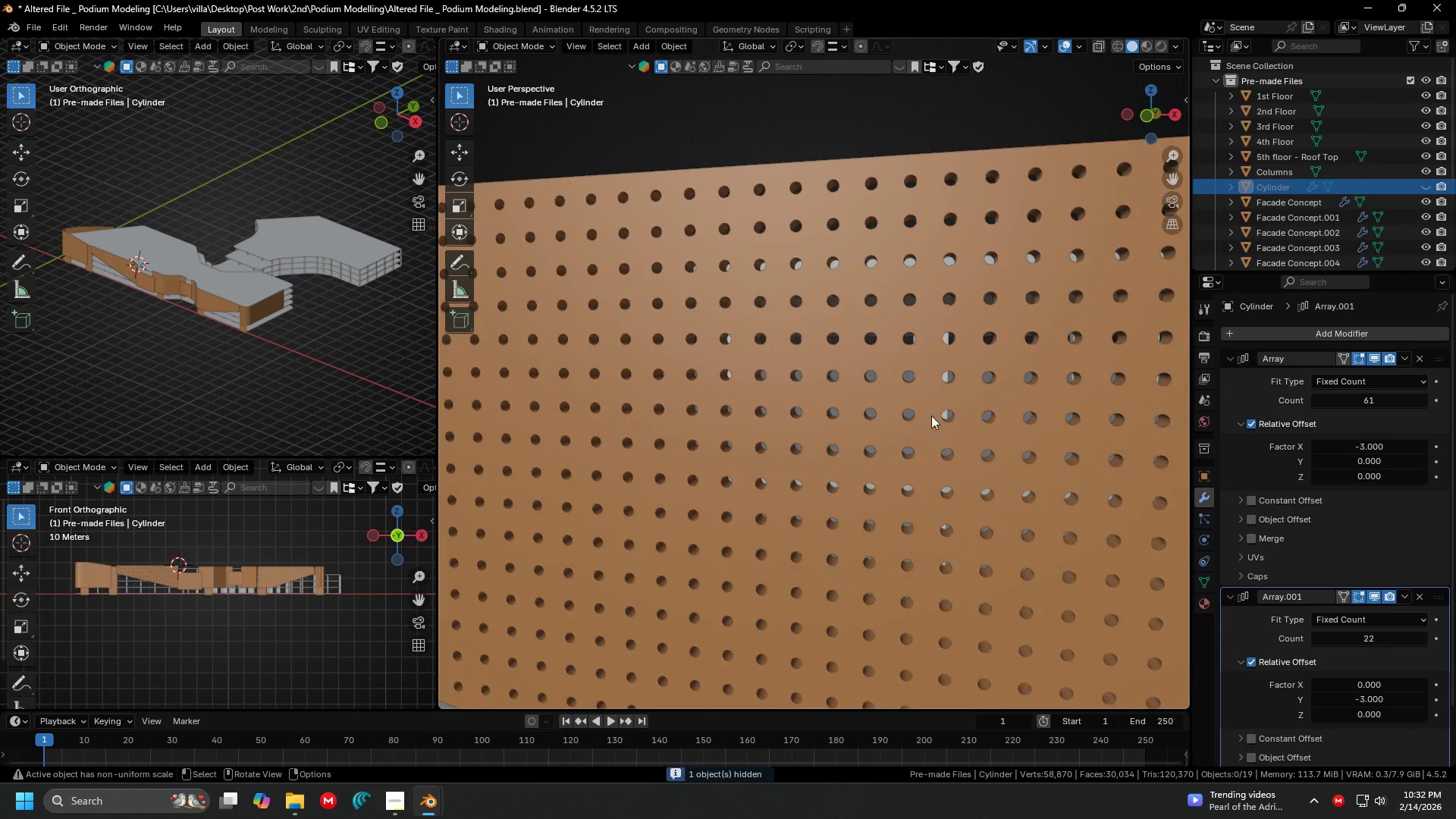 
scroll: coordinate [1340, 640], scroll_direction: down, amount: 6.0
 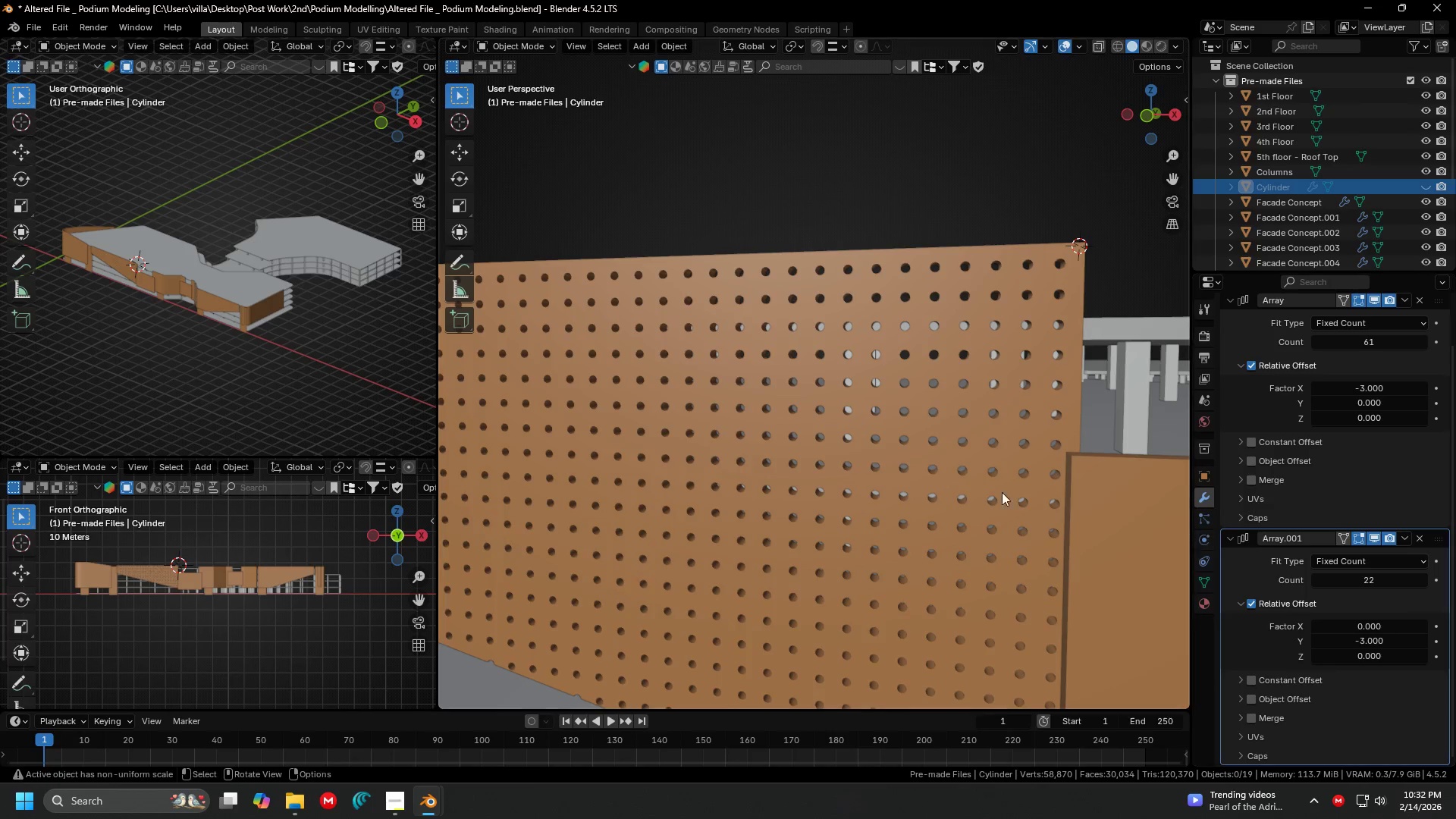 
key(Control+S)
 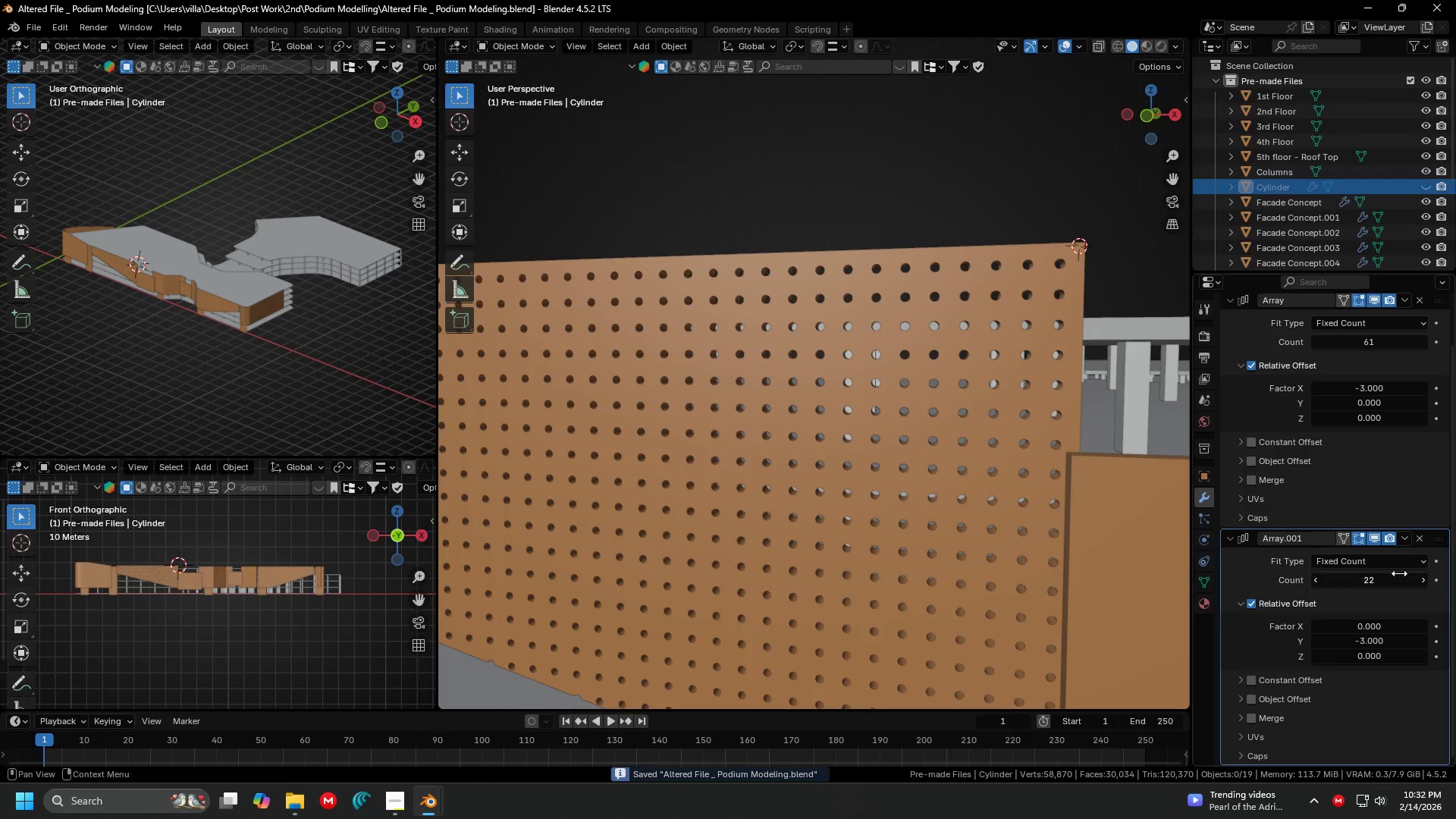 
scroll: coordinate [1334, 634], scroll_direction: down, amount: 3.0
 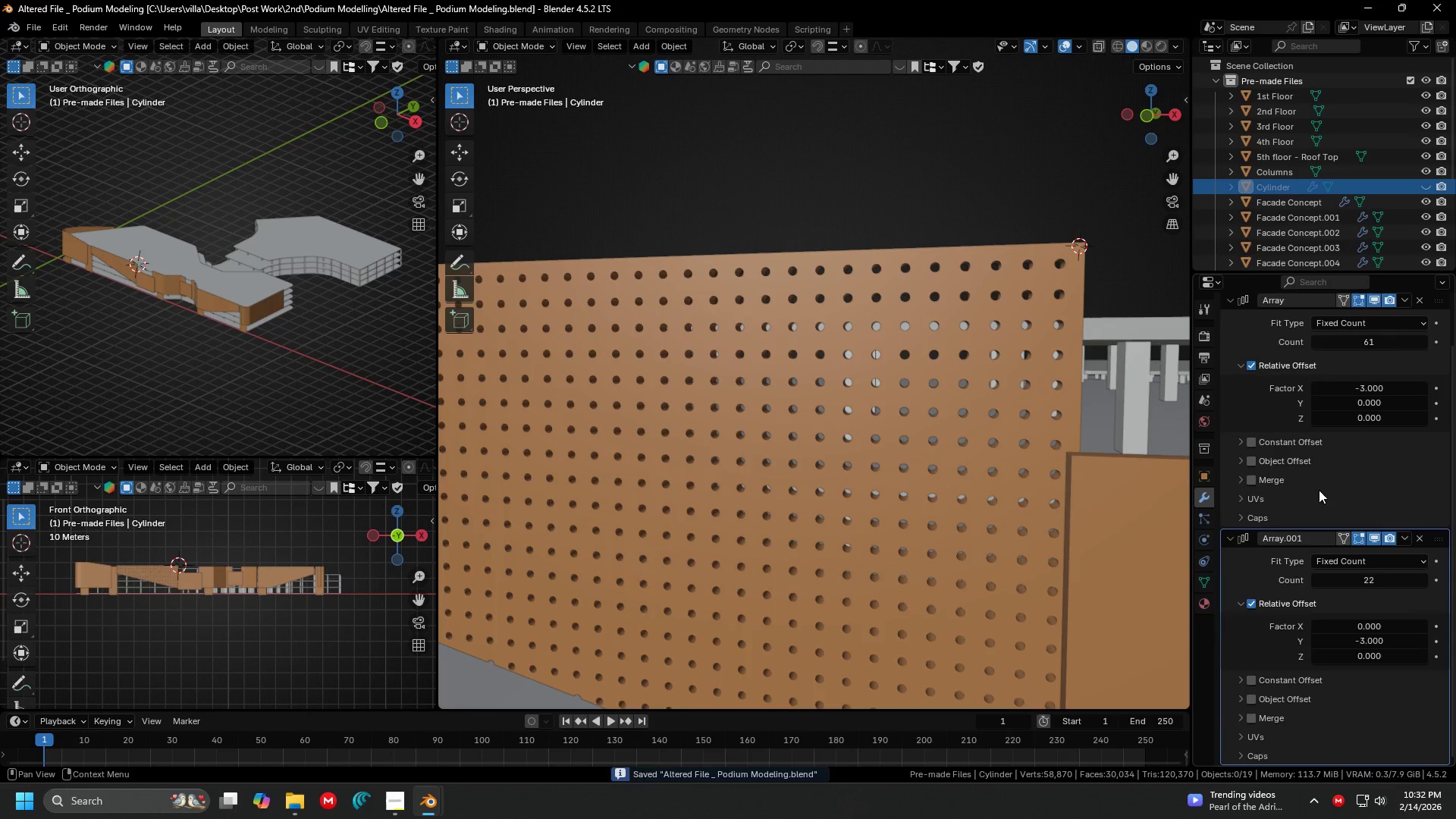 
scroll: coordinate [1320, 483], scroll_direction: up, amount: 4.0
 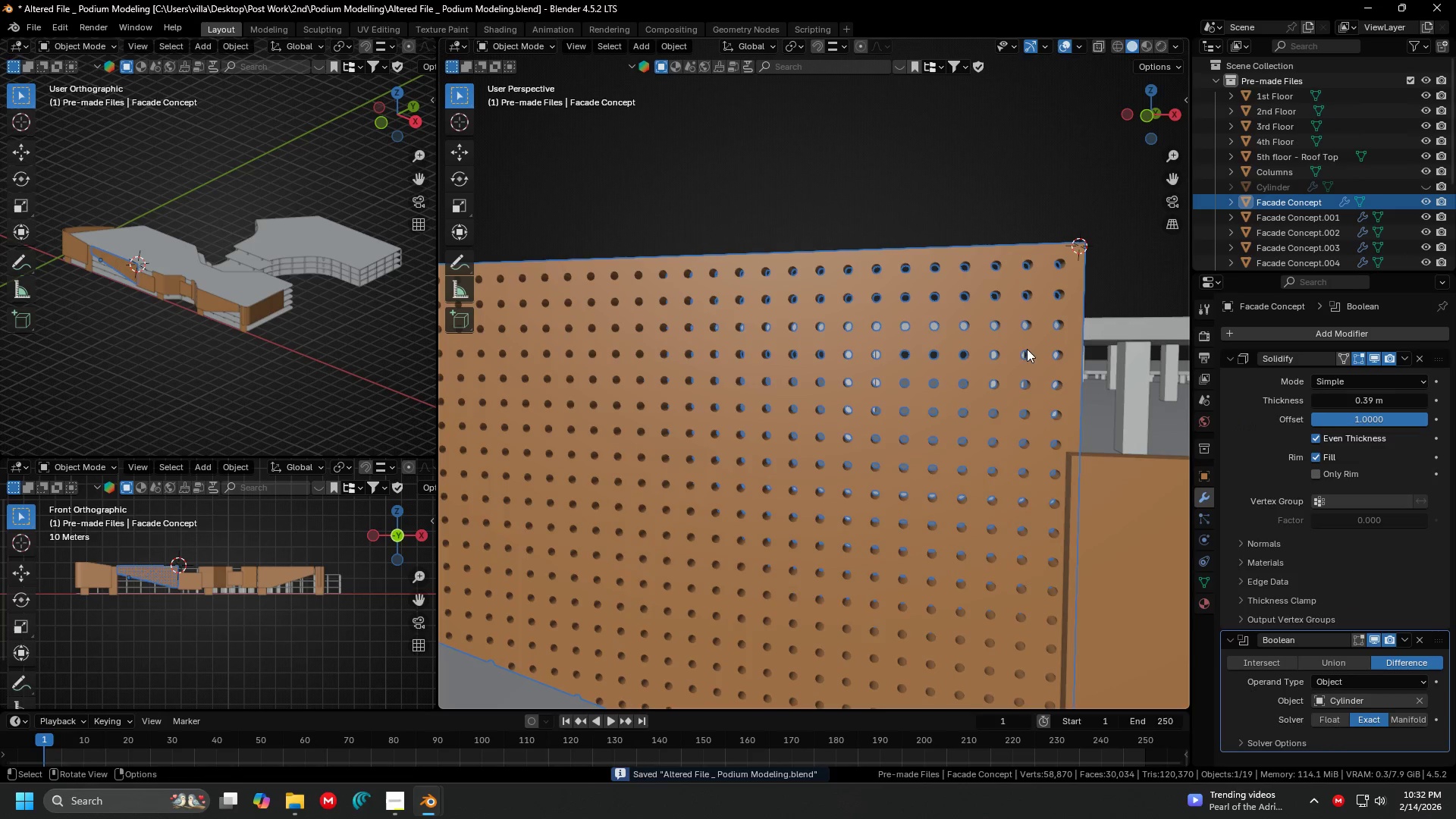 
scroll: coordinate [1278, 550], scroll_direction: down, amount: 2.0
 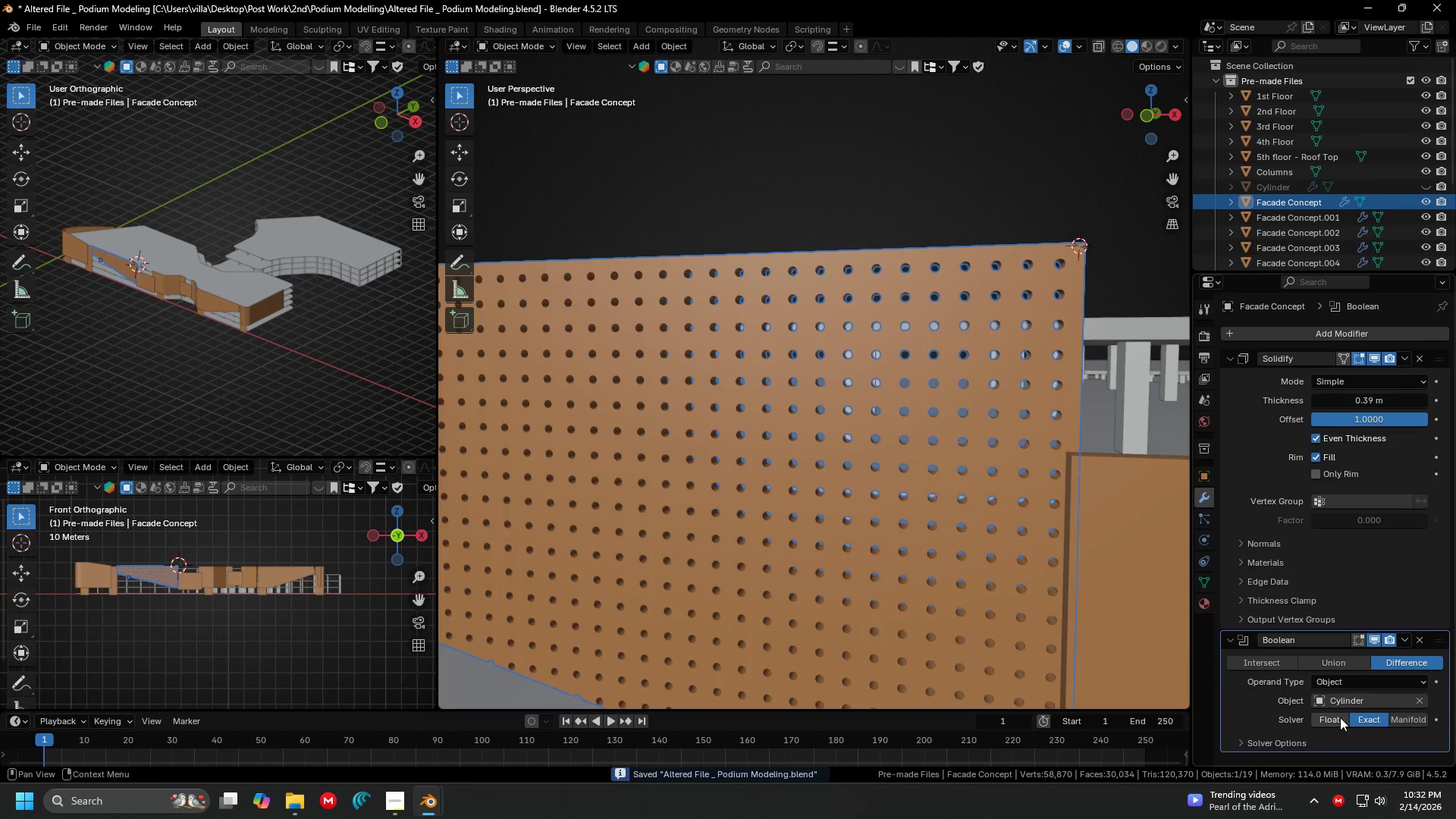 
left_click([1340, 718])
 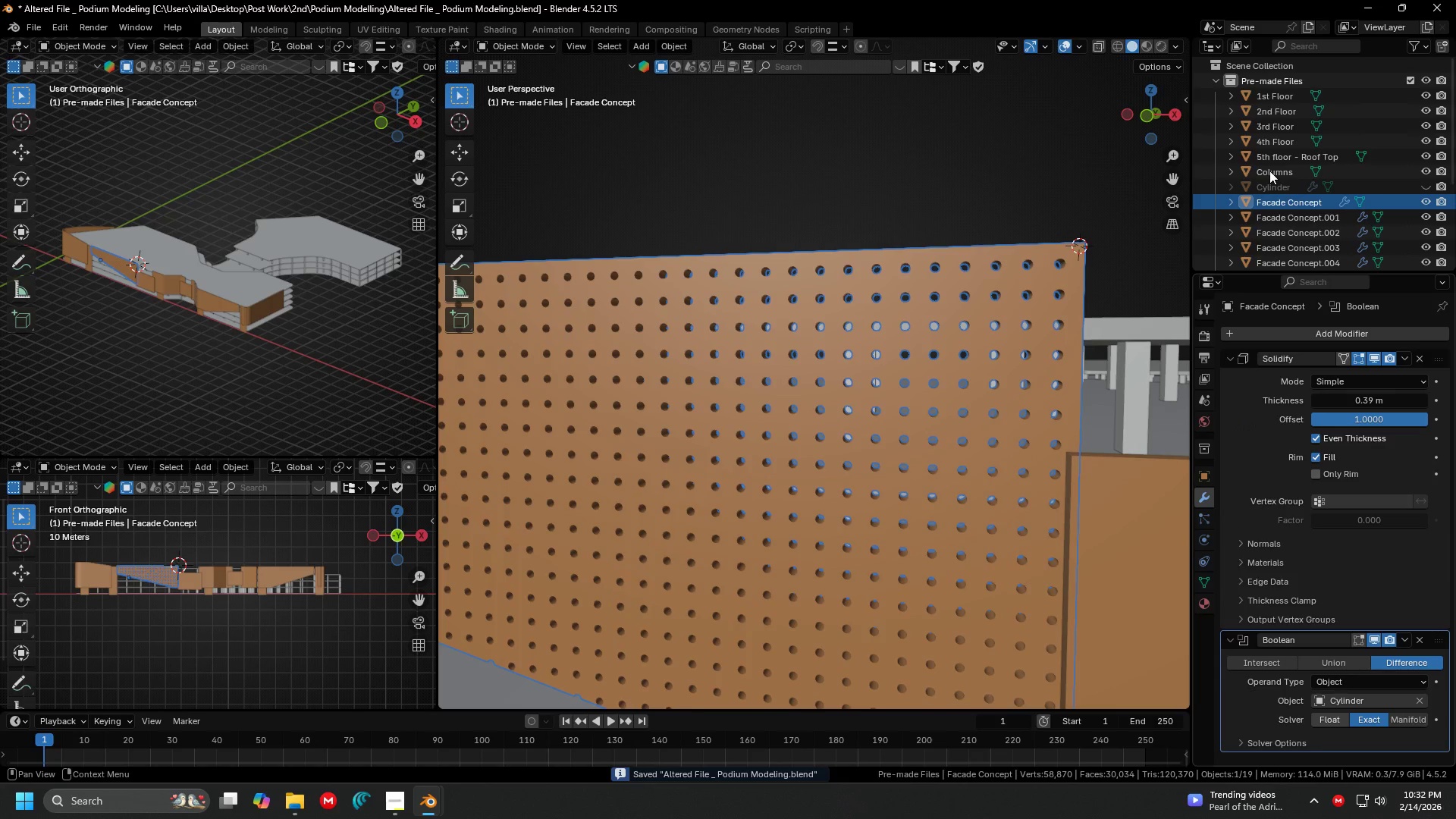 
wait(10.67)
 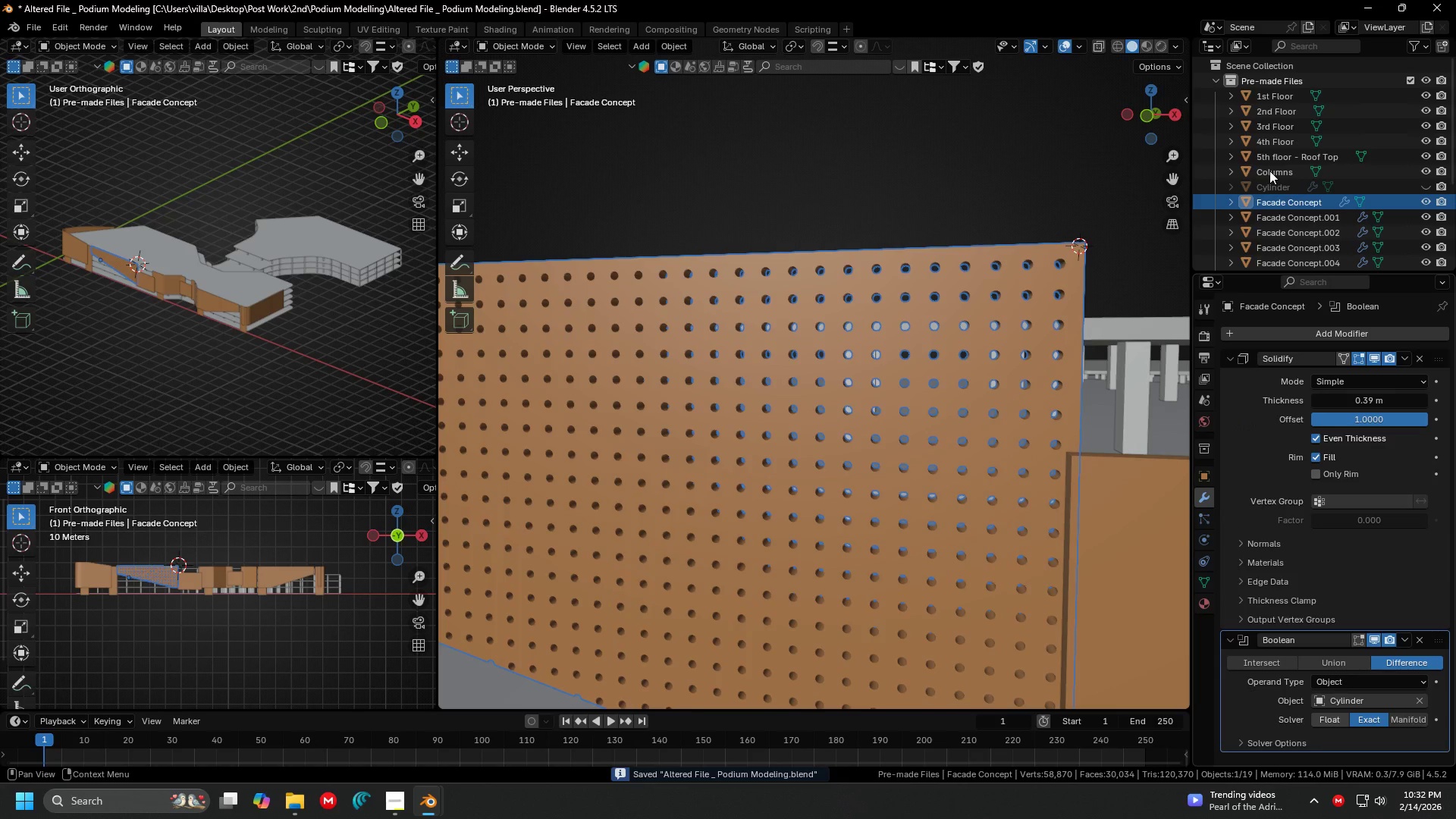 
left_click([438, 810])
 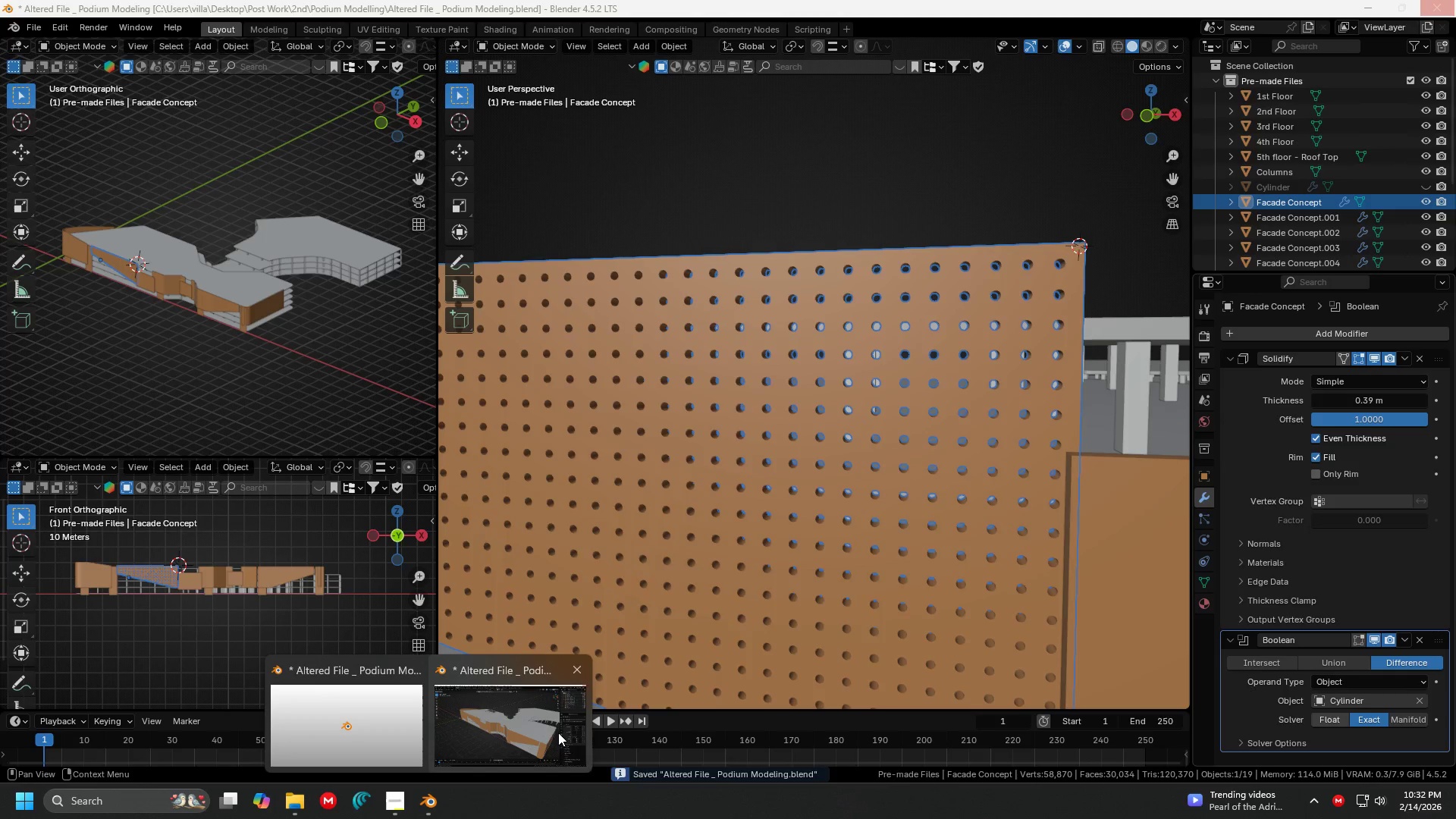 
left_click([560, 732])
 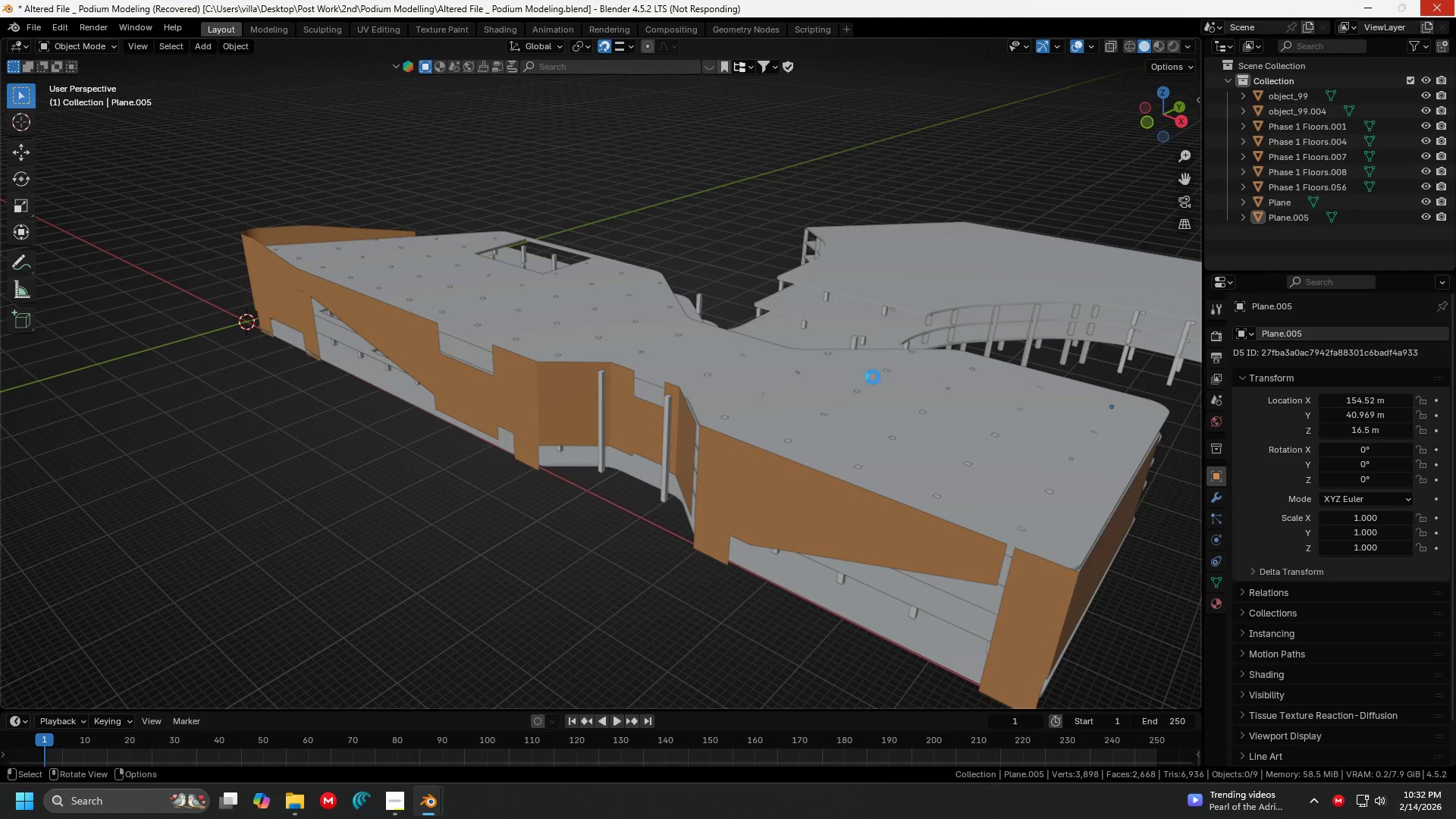 
left_click([733, 411])
 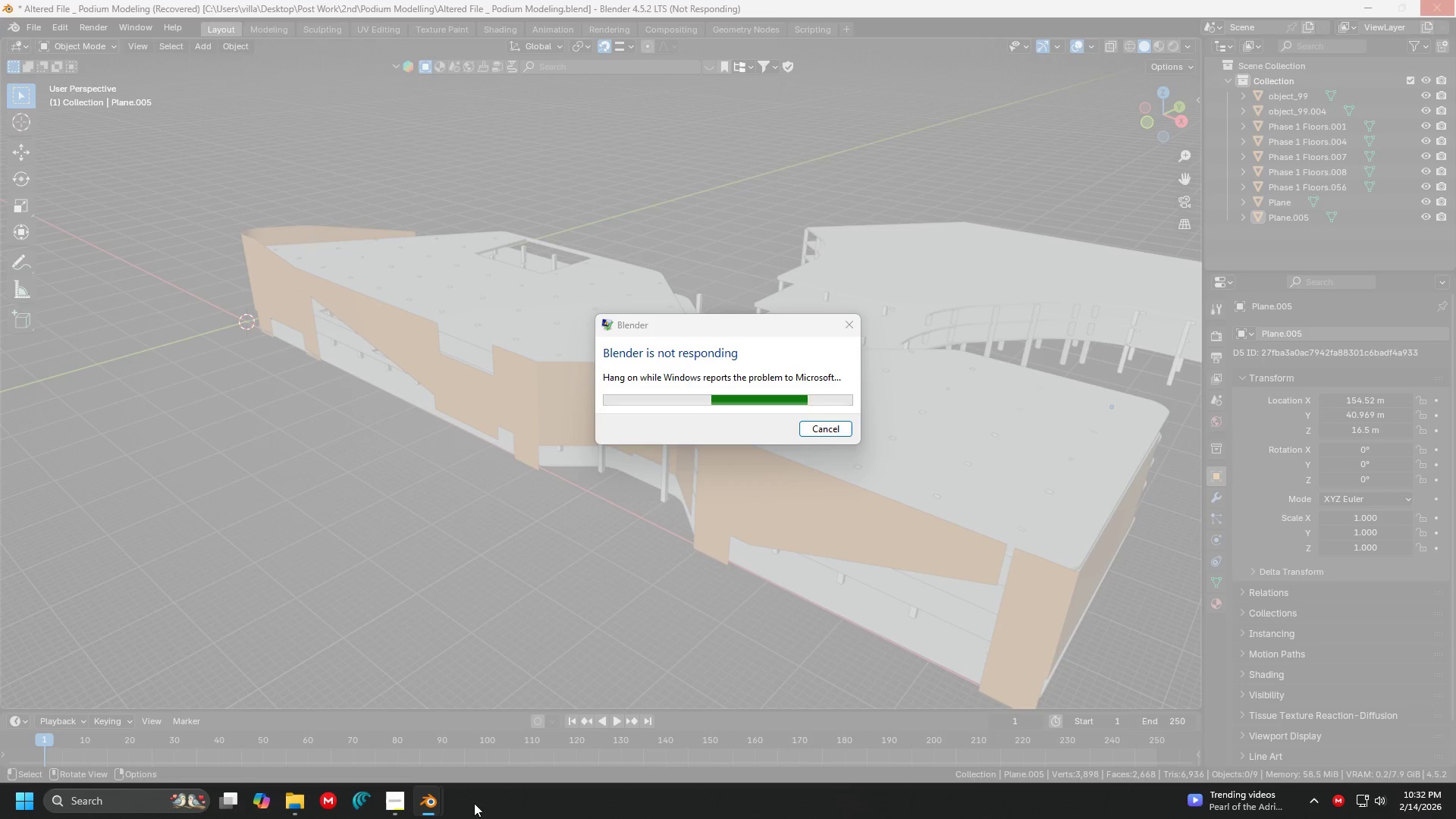 
left_click([438, 807])
 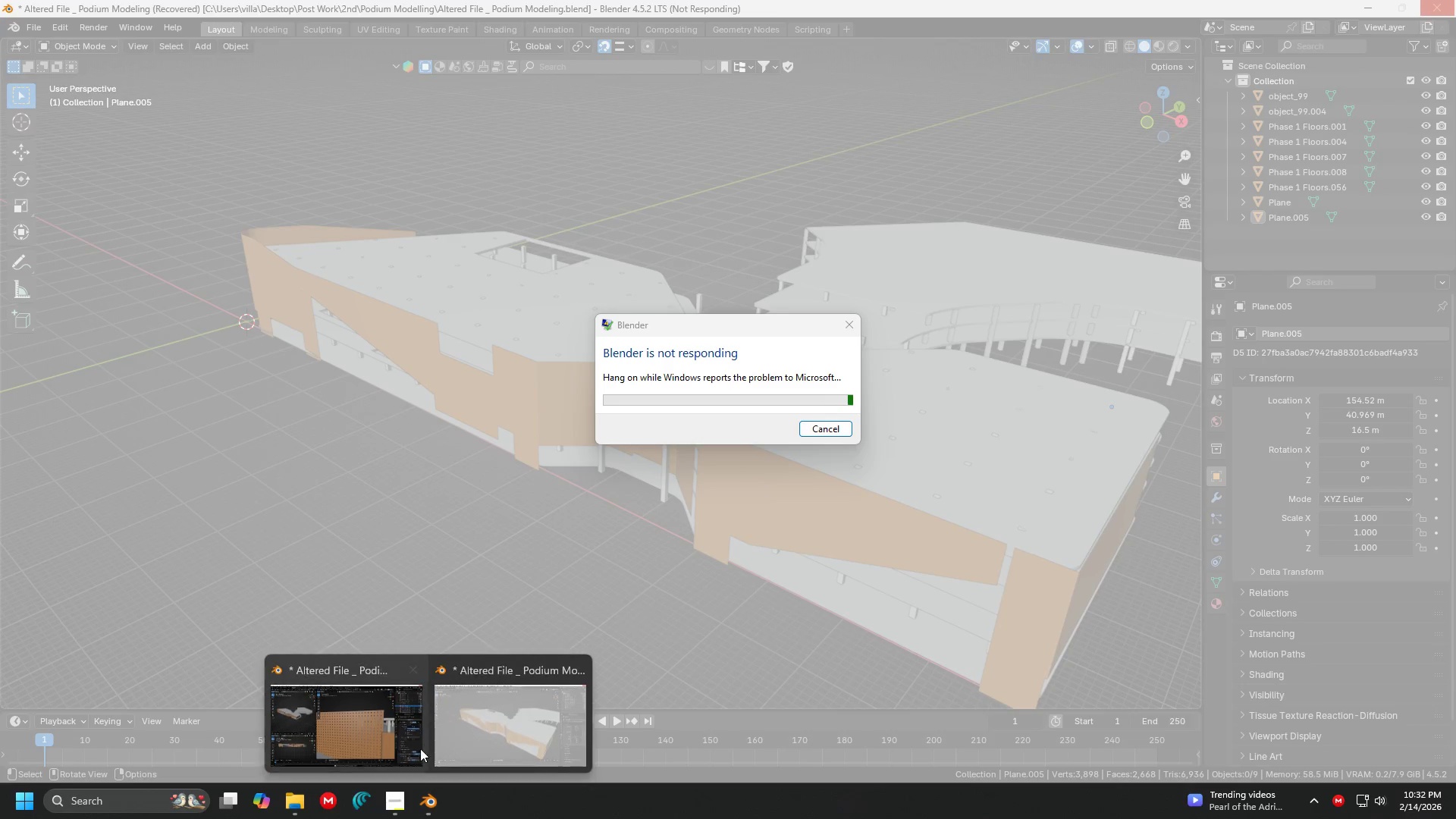 
left_click([399, 719])
 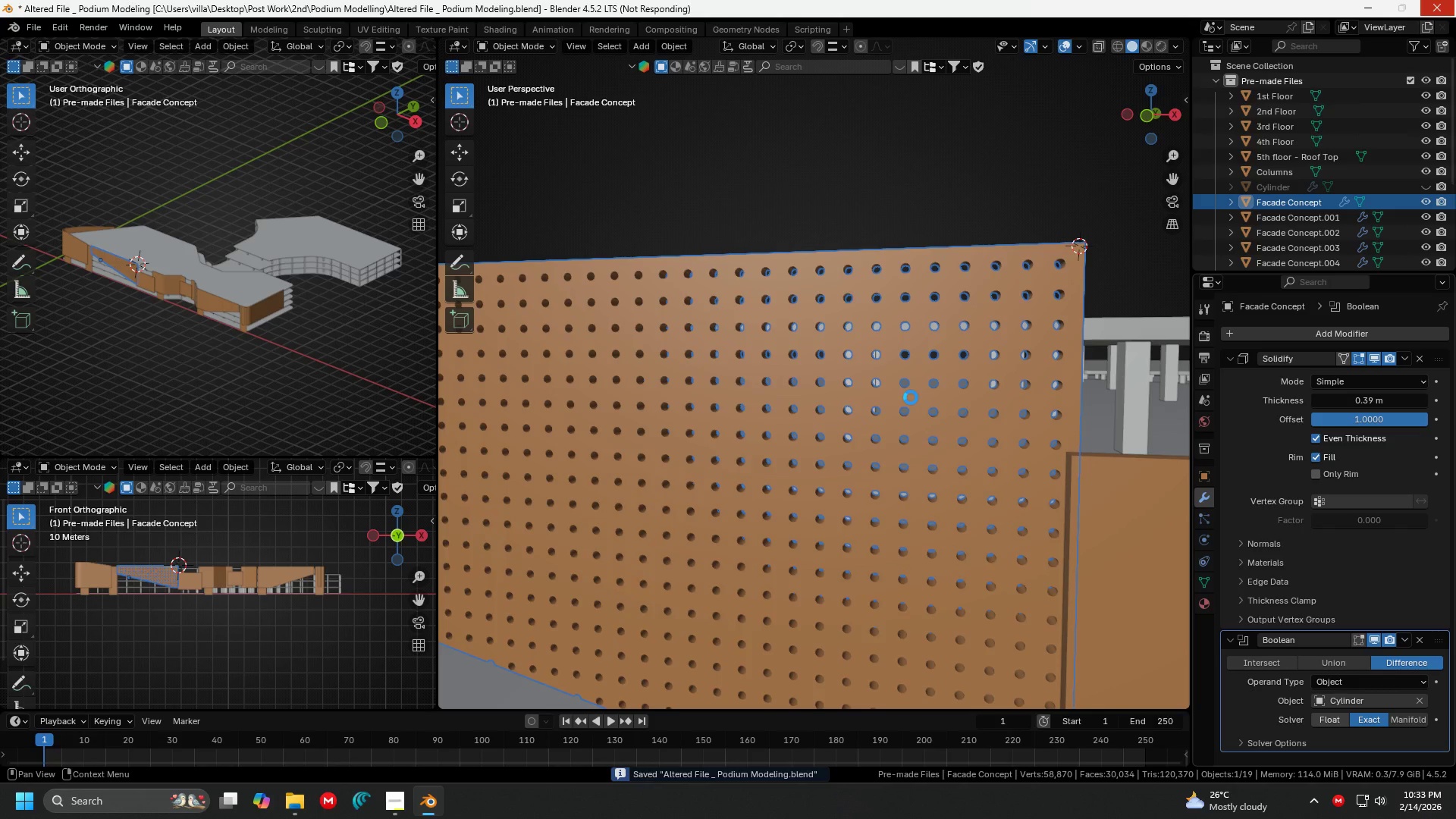 
wait(38.67)
 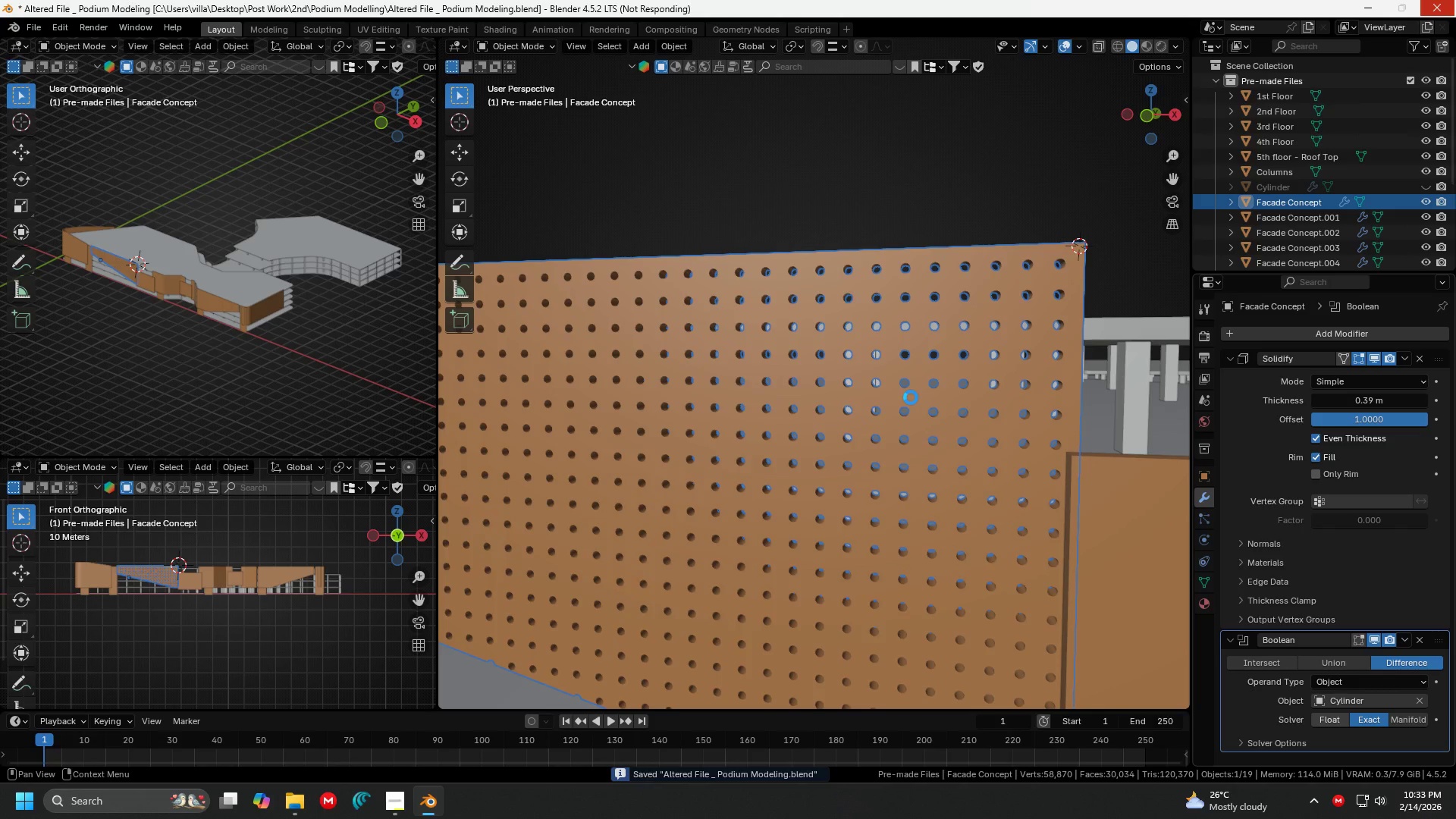 
scroll: coordinate [815, 332], scroll_direction: up, amount: 1.0
 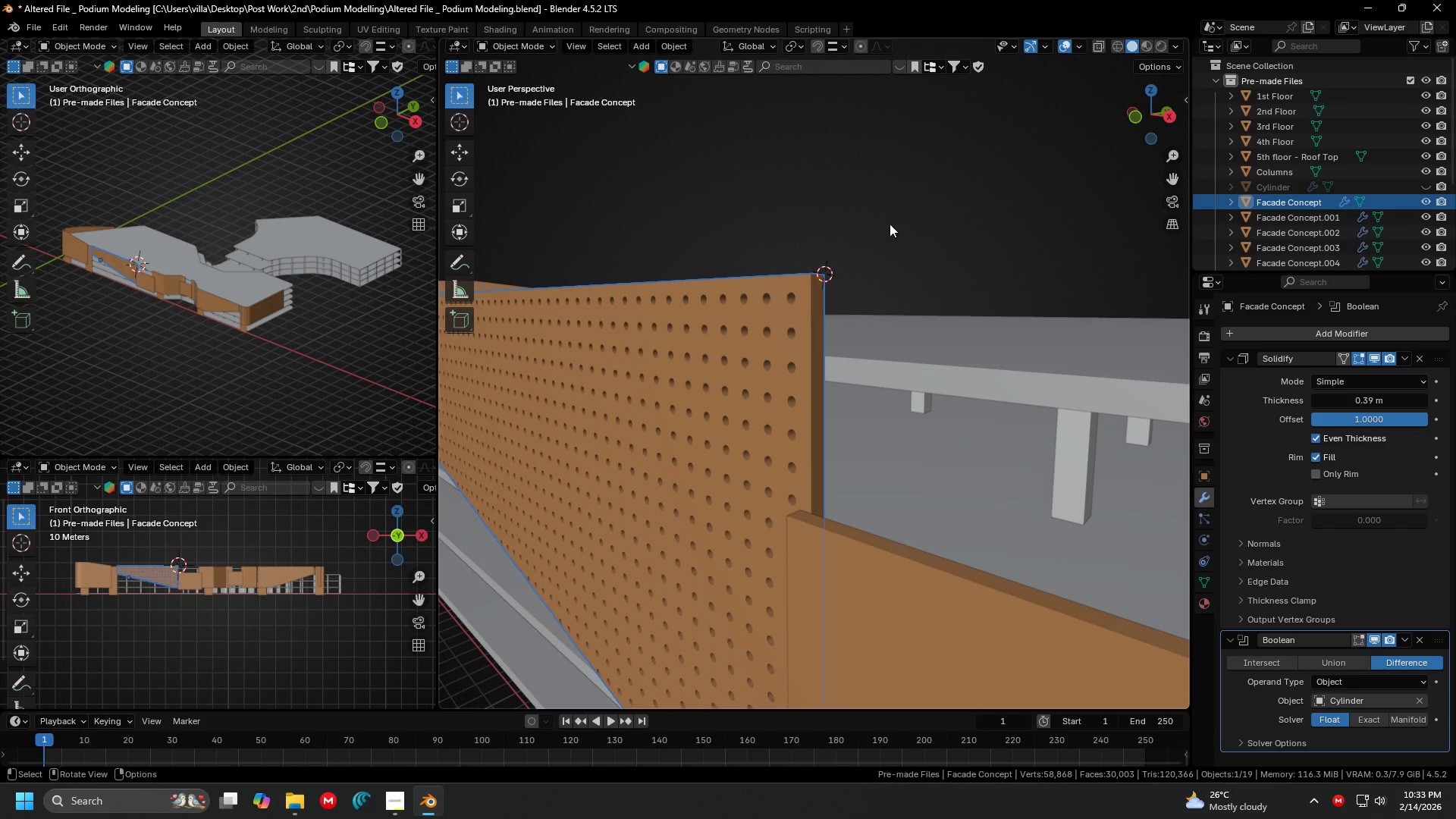 
scroll: coordinate [839, 279], scroll_direction: down, amount: 1.0
 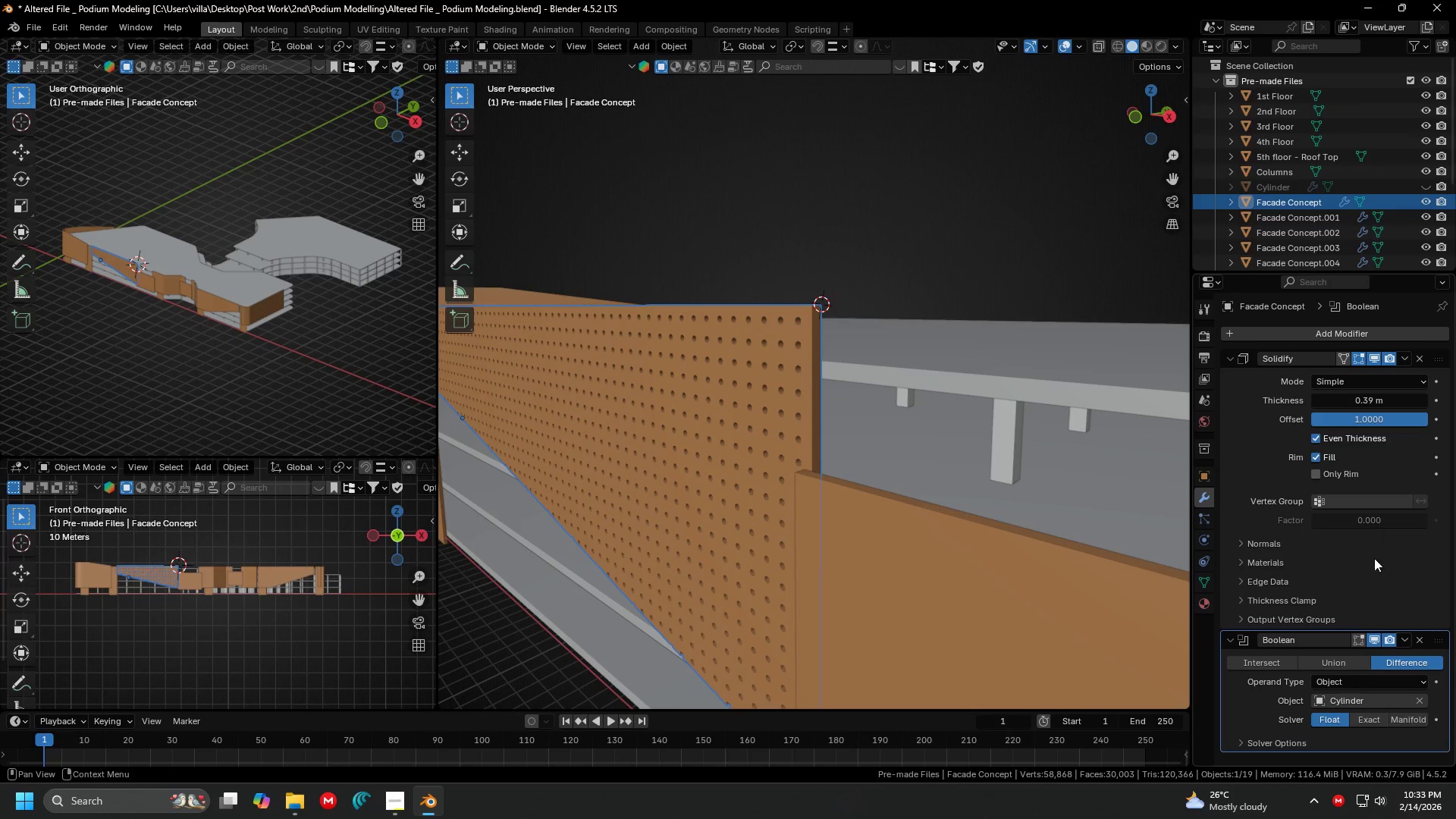 
left_click([1375, 639])
 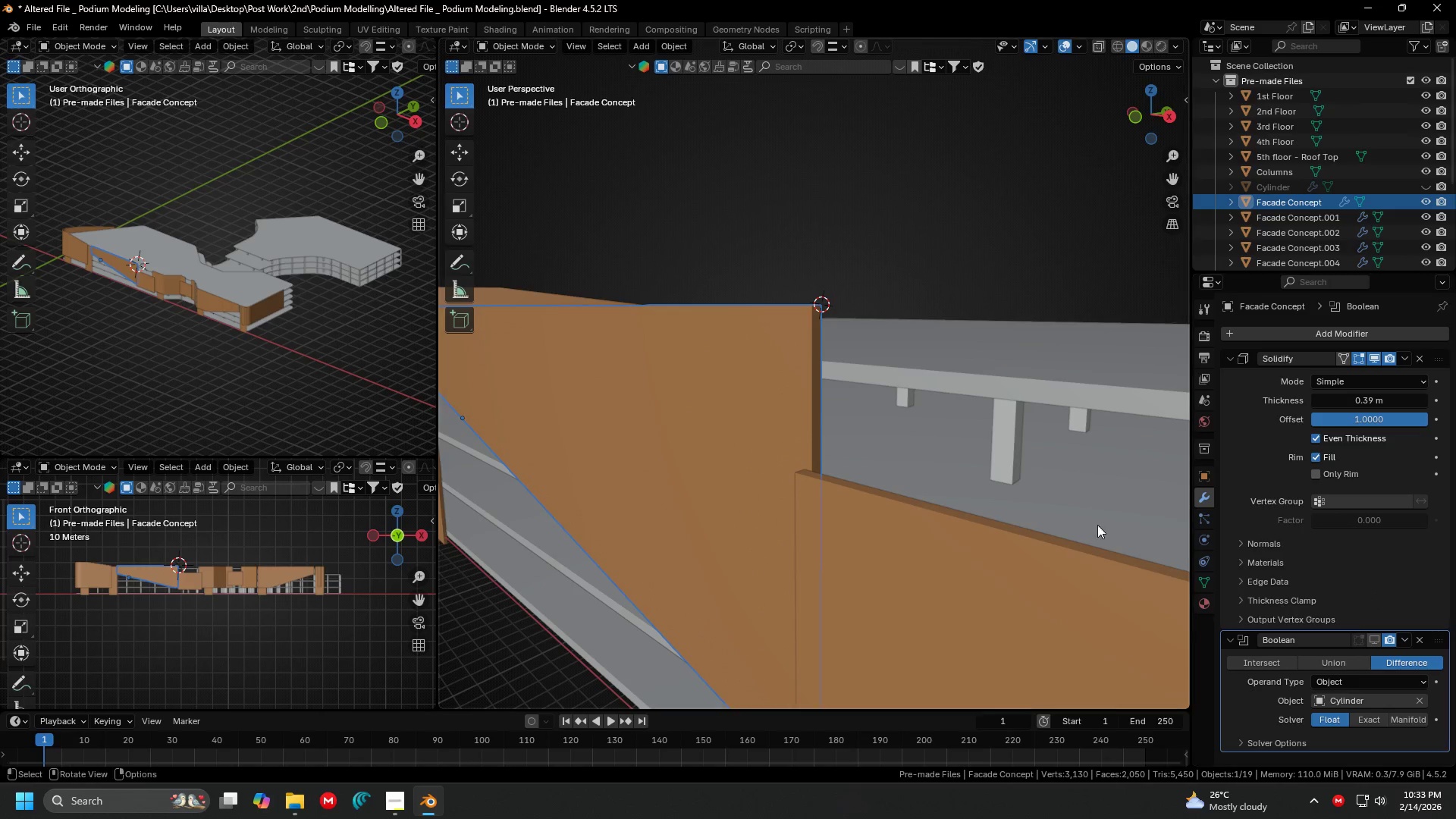 
key(Shift+ShiftLeft)
 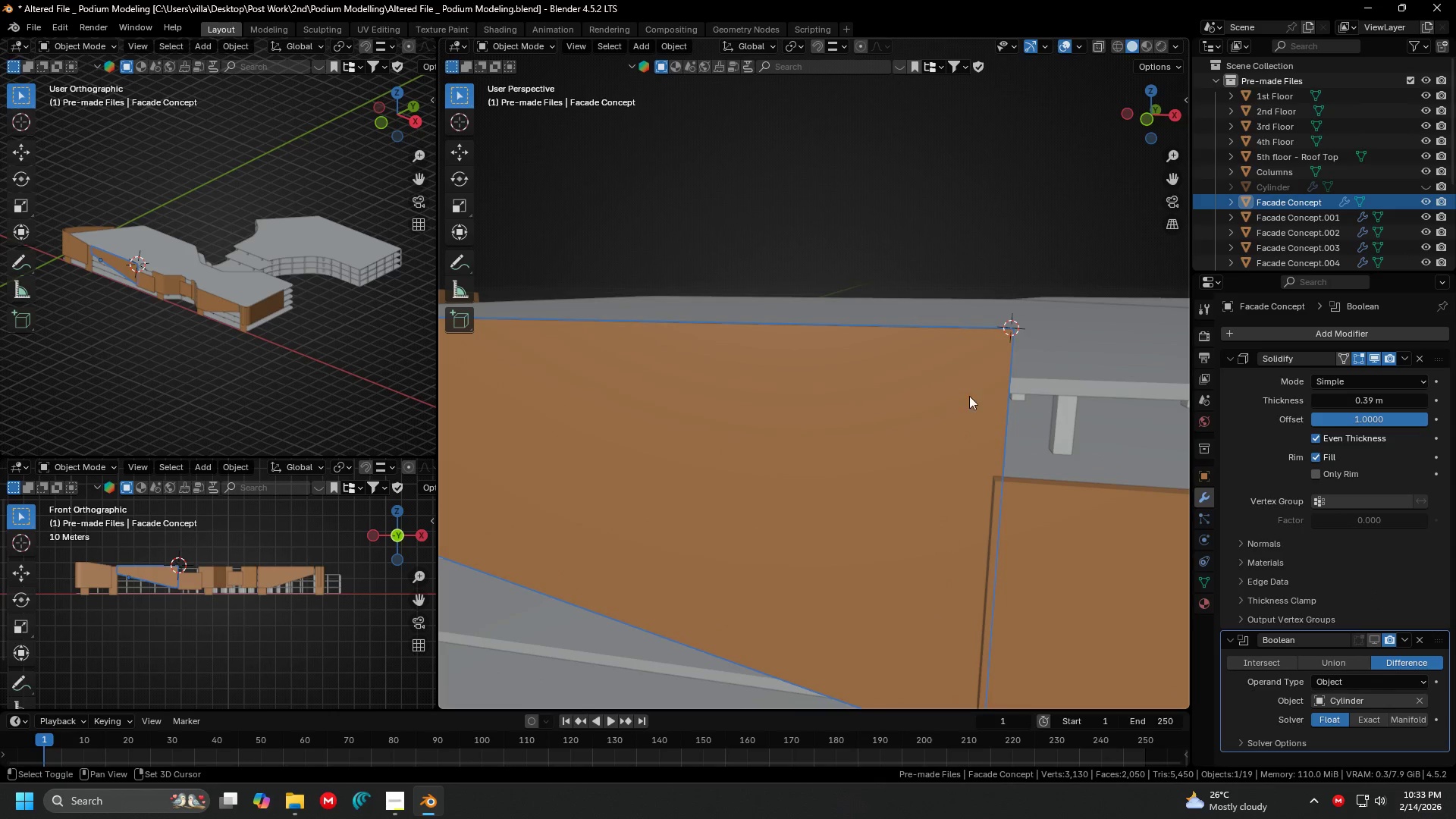 
middle_click([970, 396])
 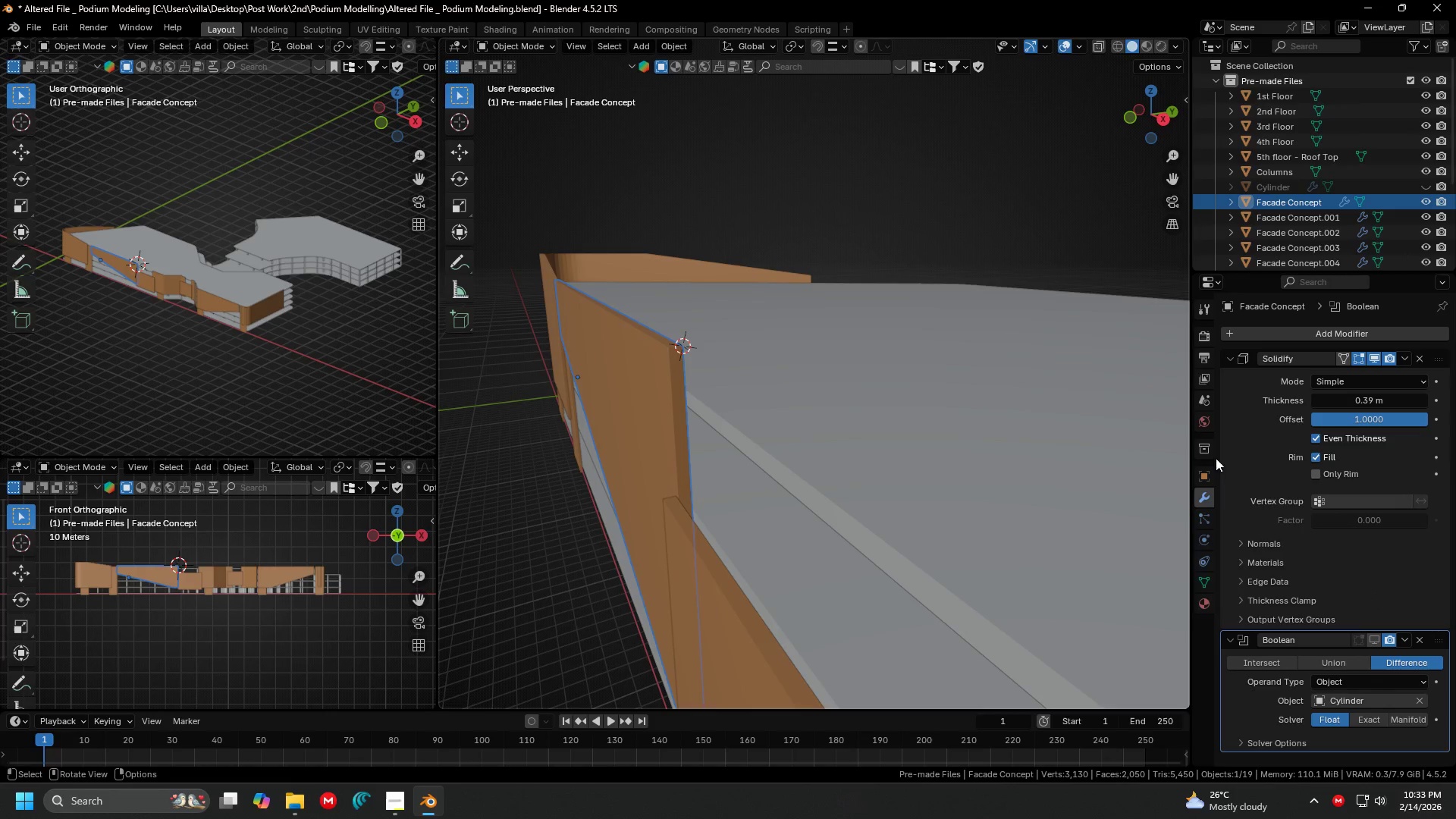 
scroll: coordinate [813, 362], scroll_direction: up, amount: 1.0
 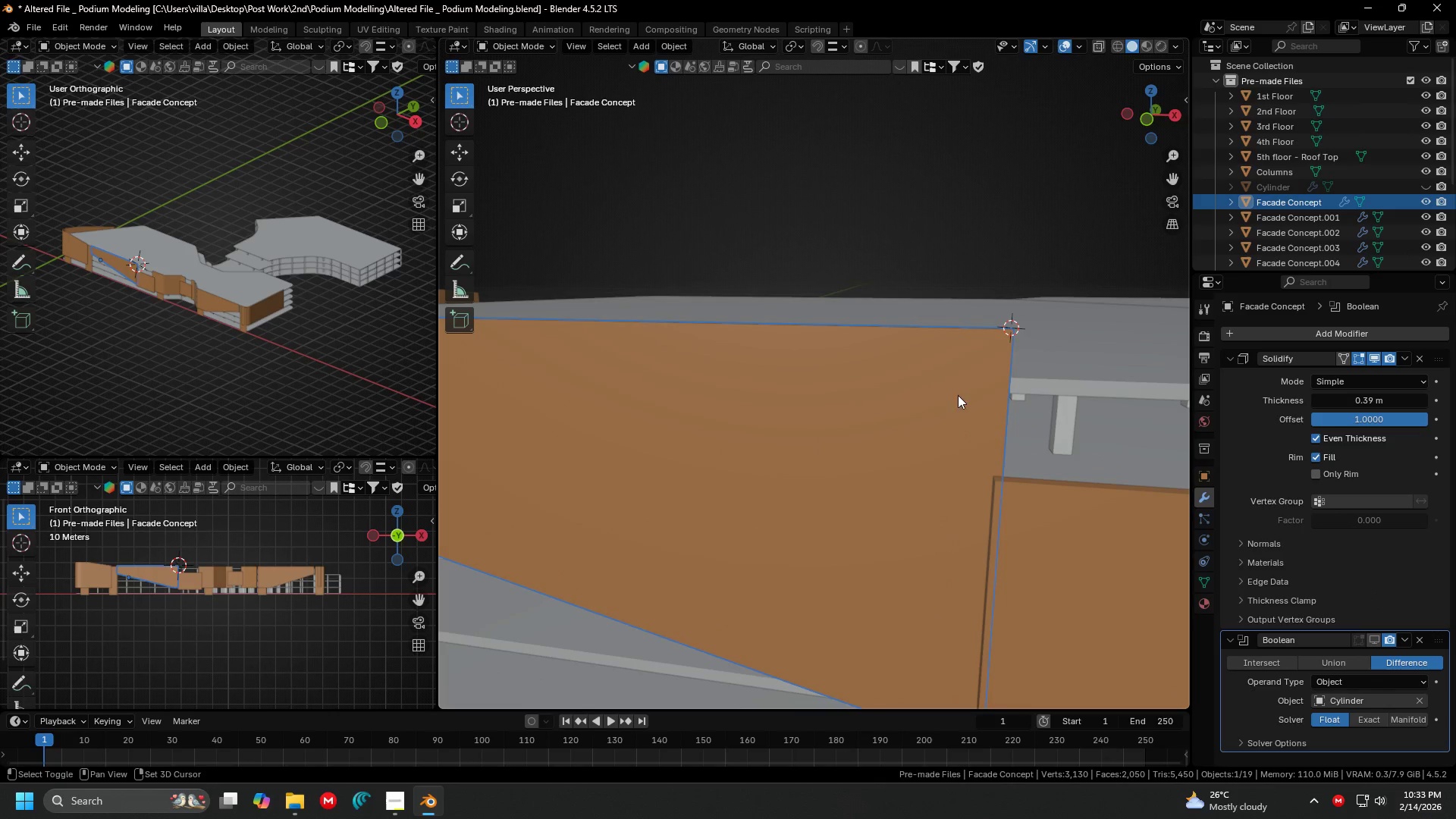 
left_click_drag(start_coordinate=[1357, 404], to_coordinate=[192, 405])
 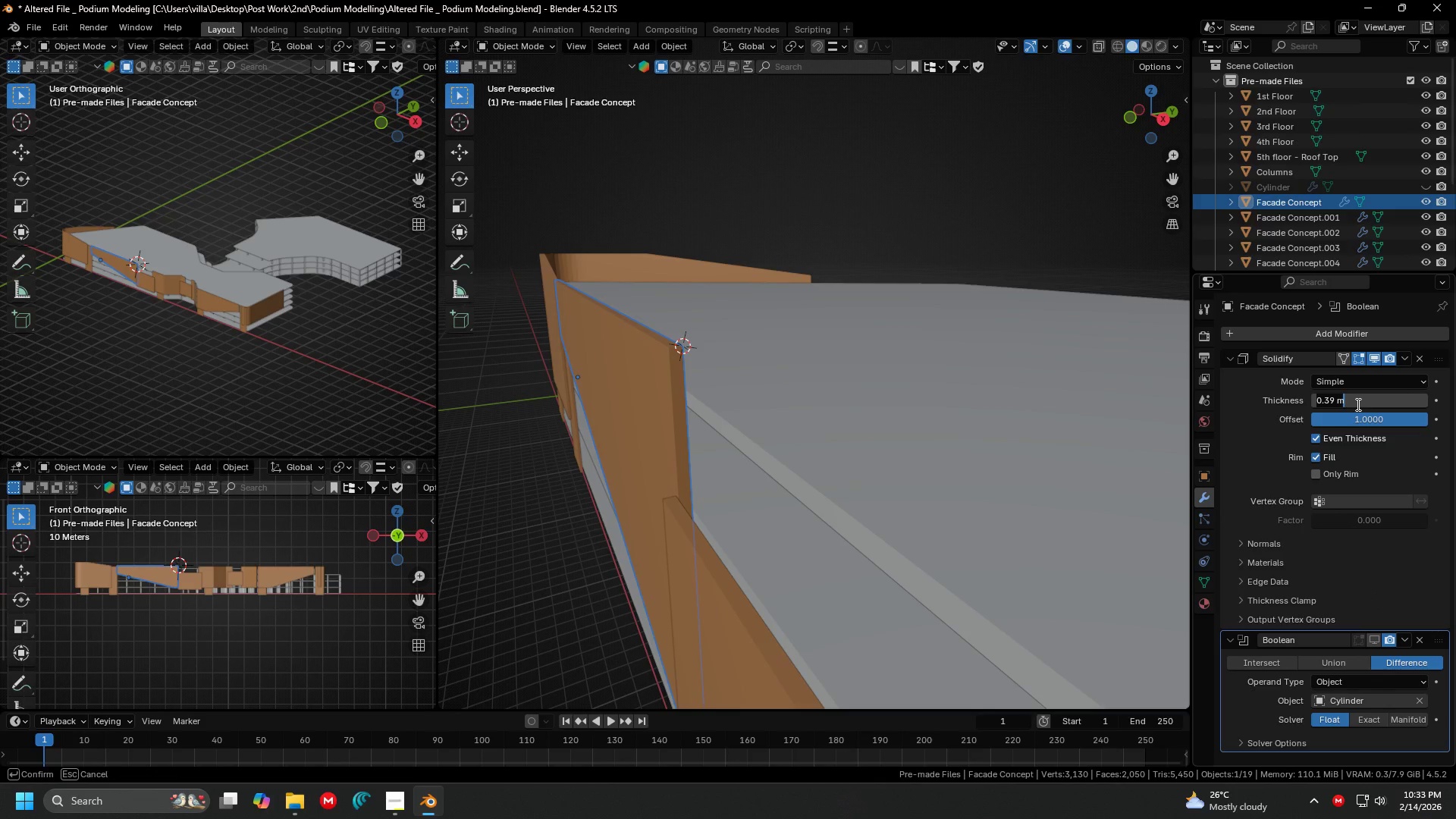 
scroll: coordinate [1352, 403], scroll_direction: up, amount: 2.0
 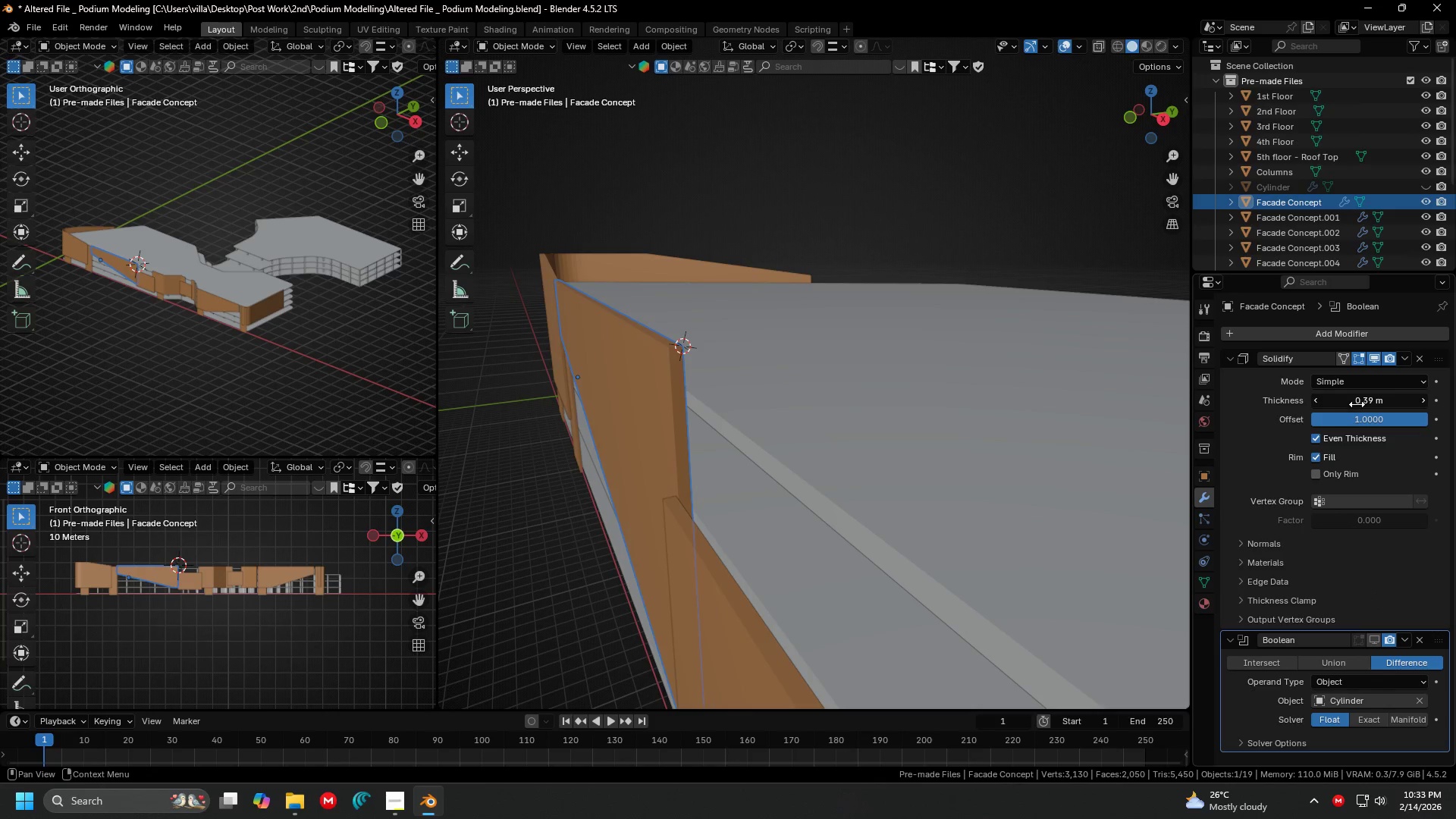 
key(Period)
 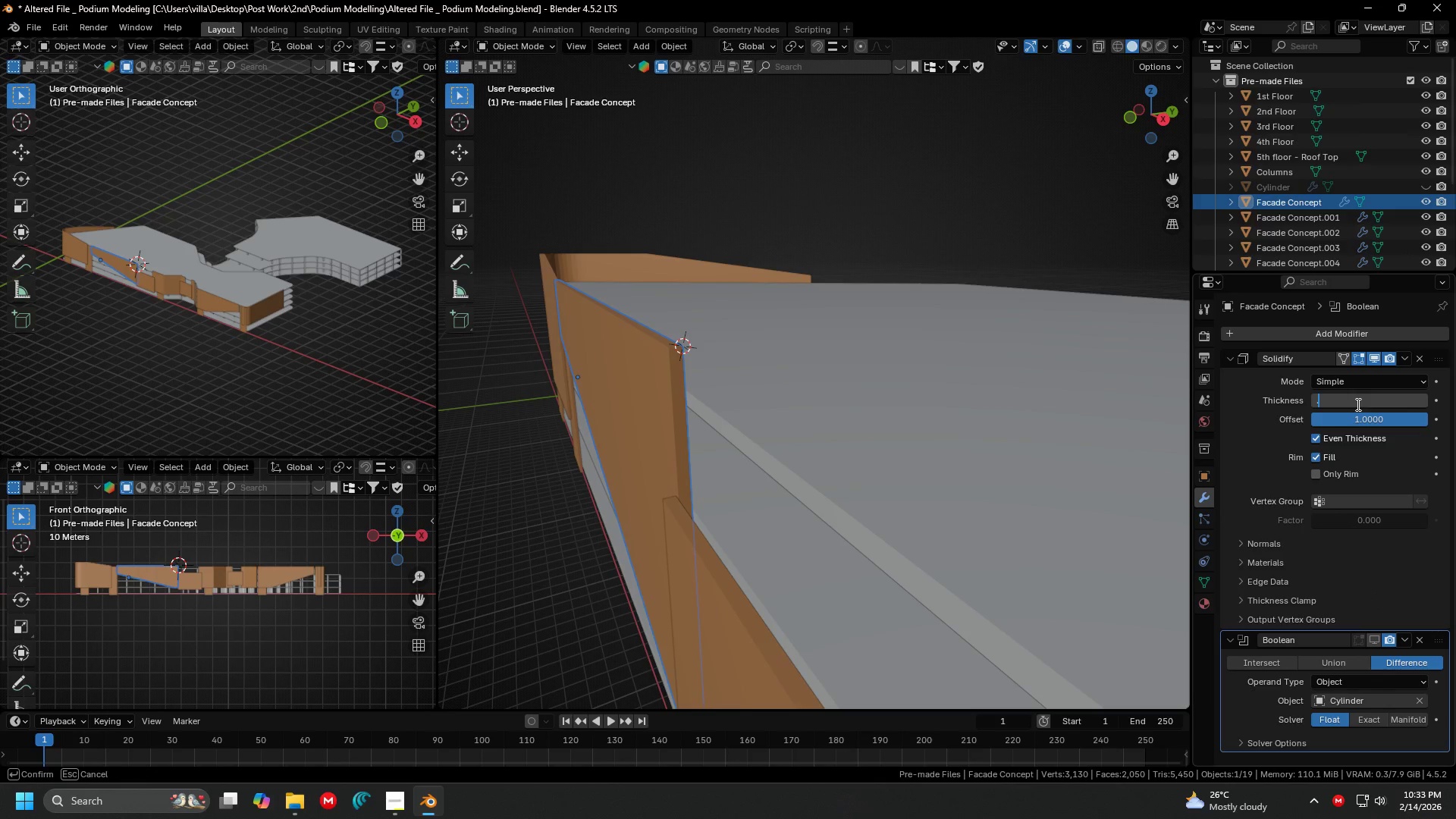 
key(1)
 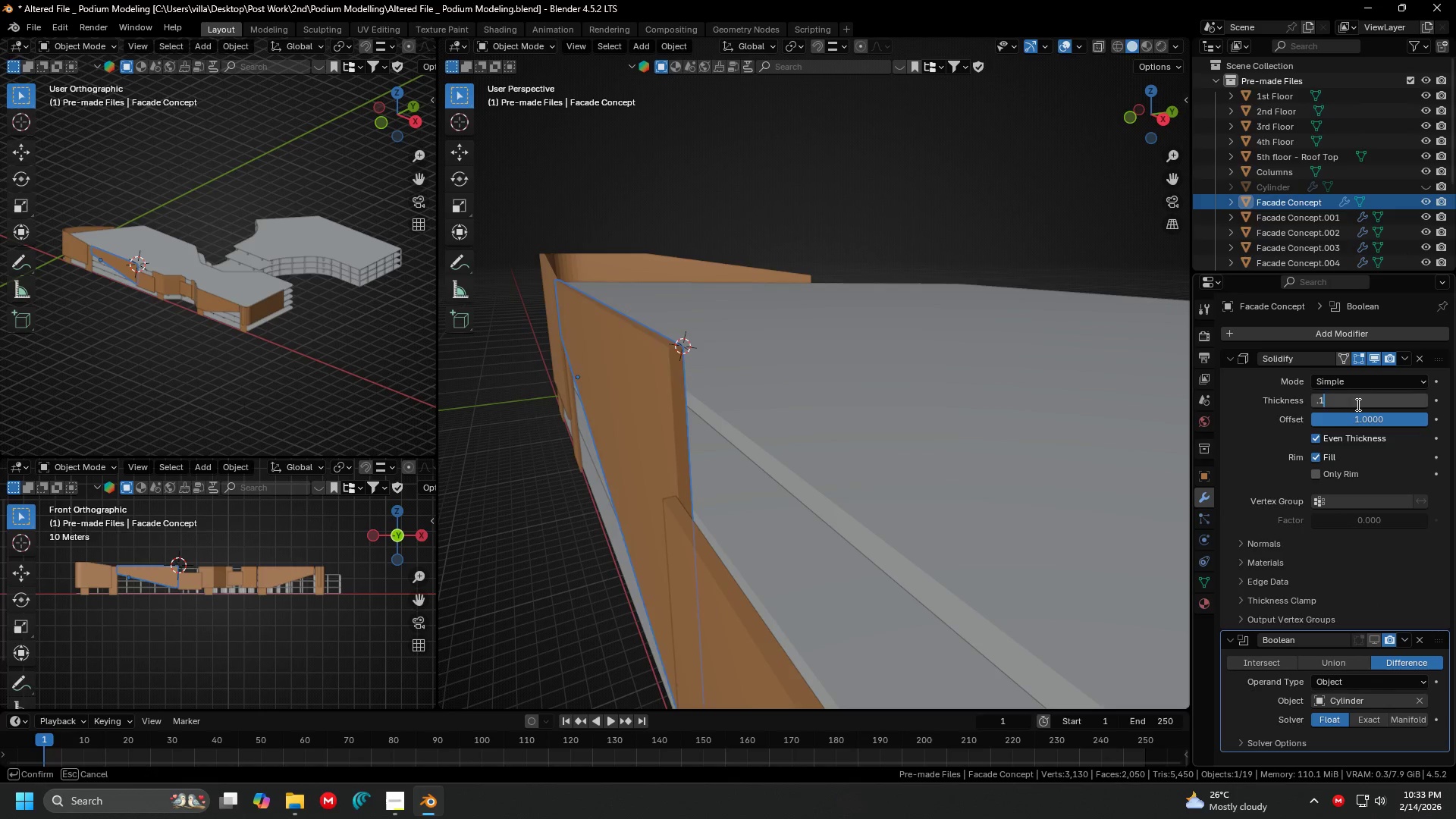 
key(Enter)
 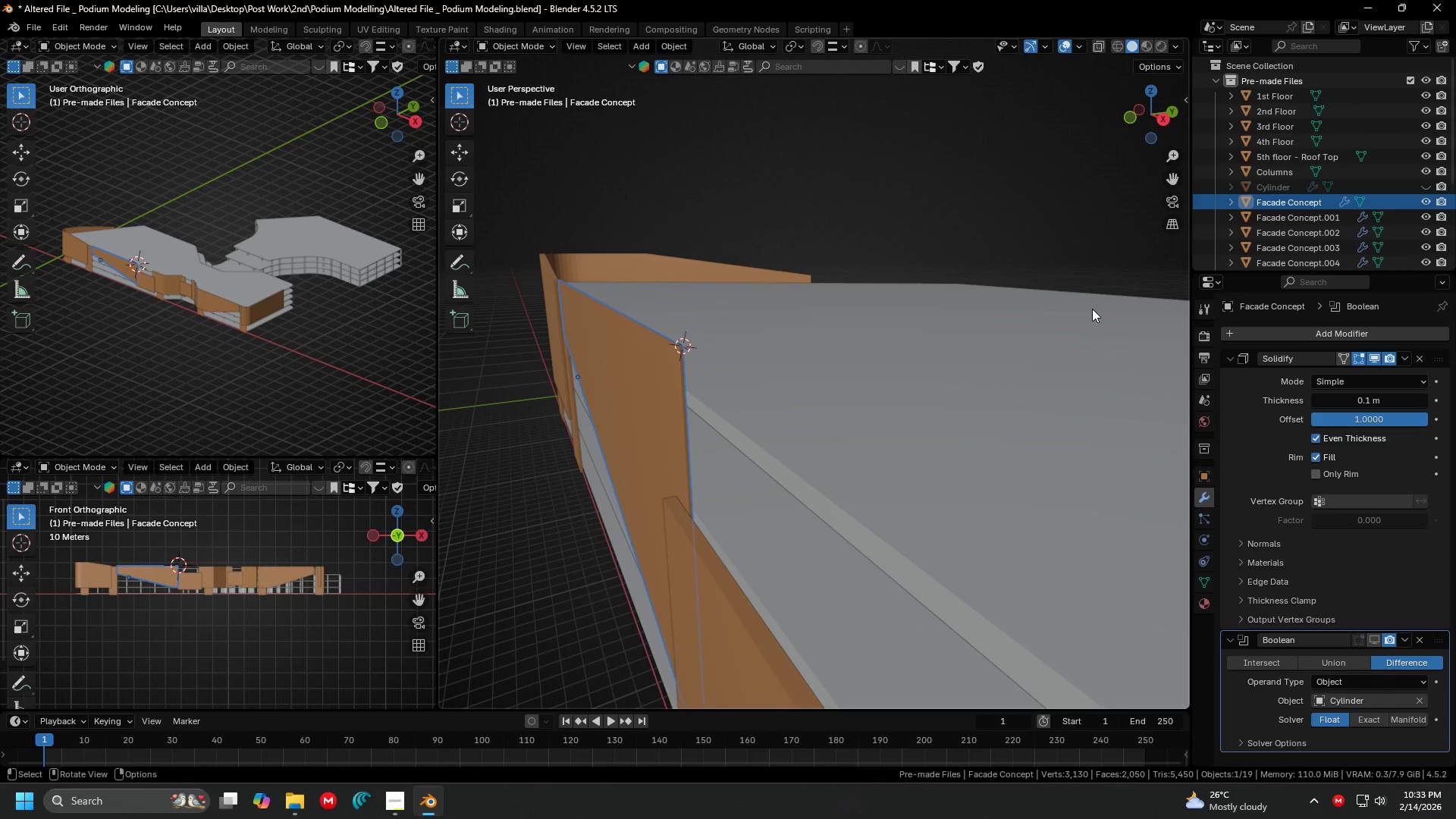 
key(Shift+ShiftLeft)
 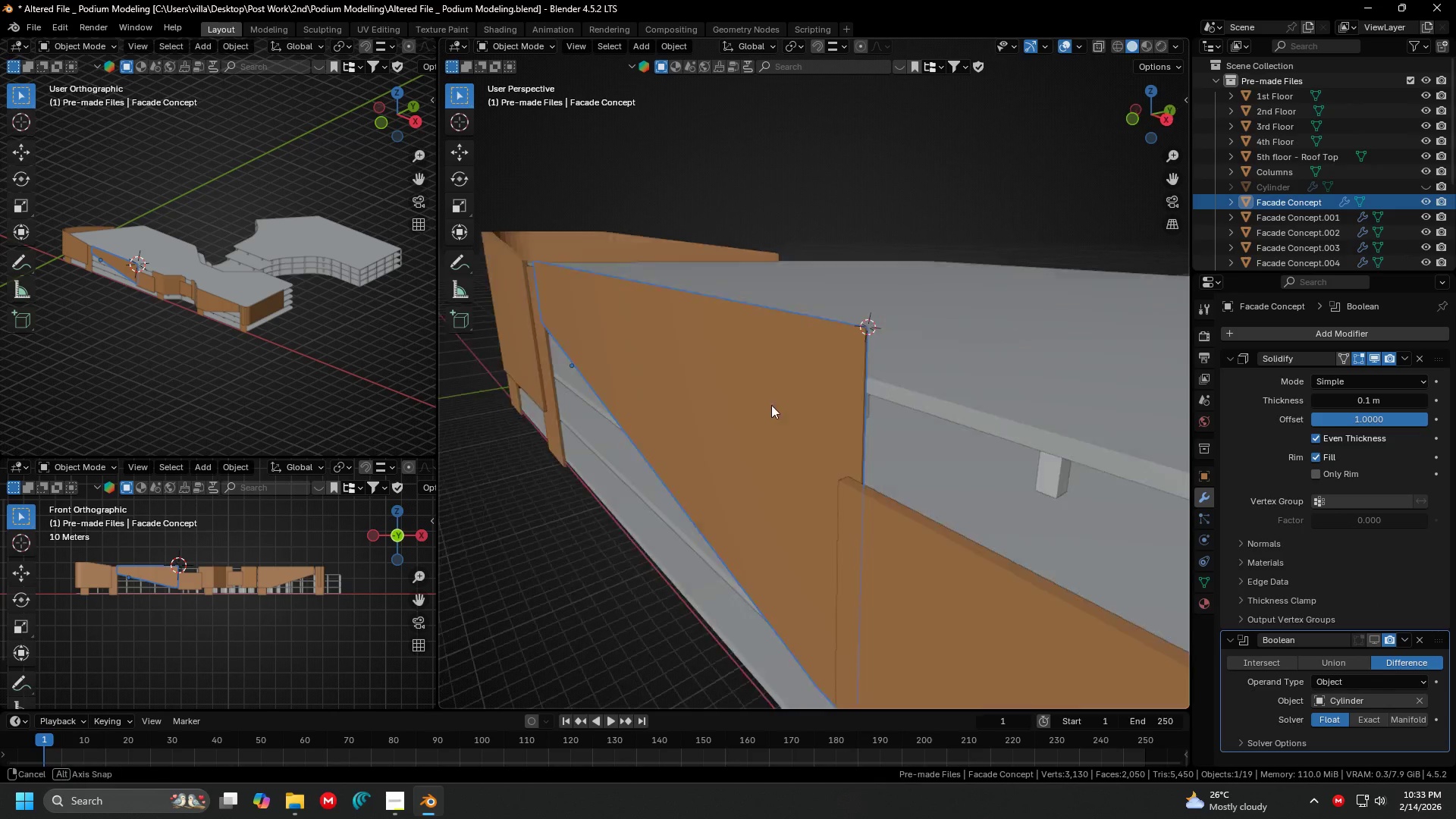 
scroll: coordinate [855, 420], scroll_direction: up, amount: 2.0
 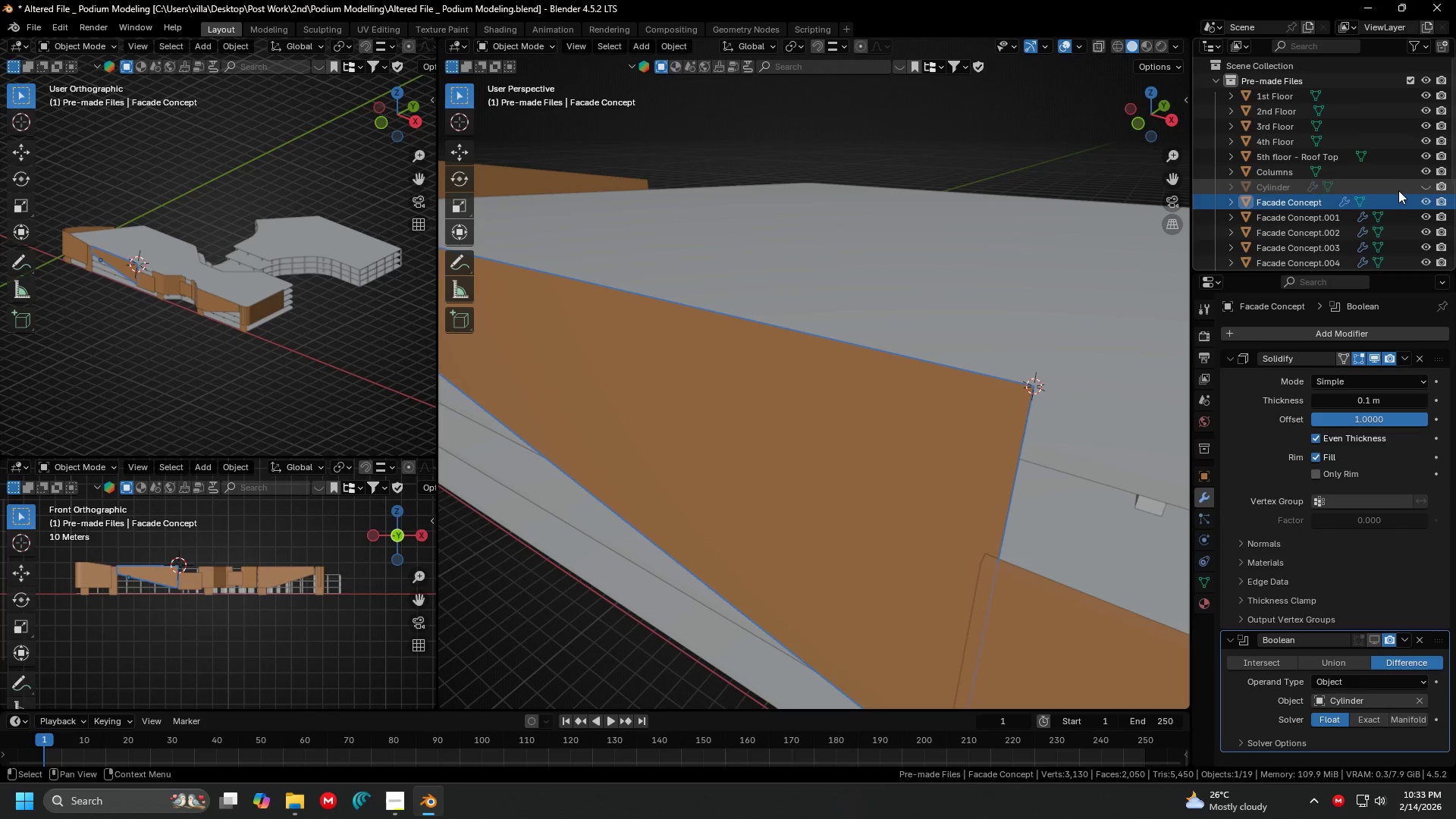 
left_click([1420, 184])
 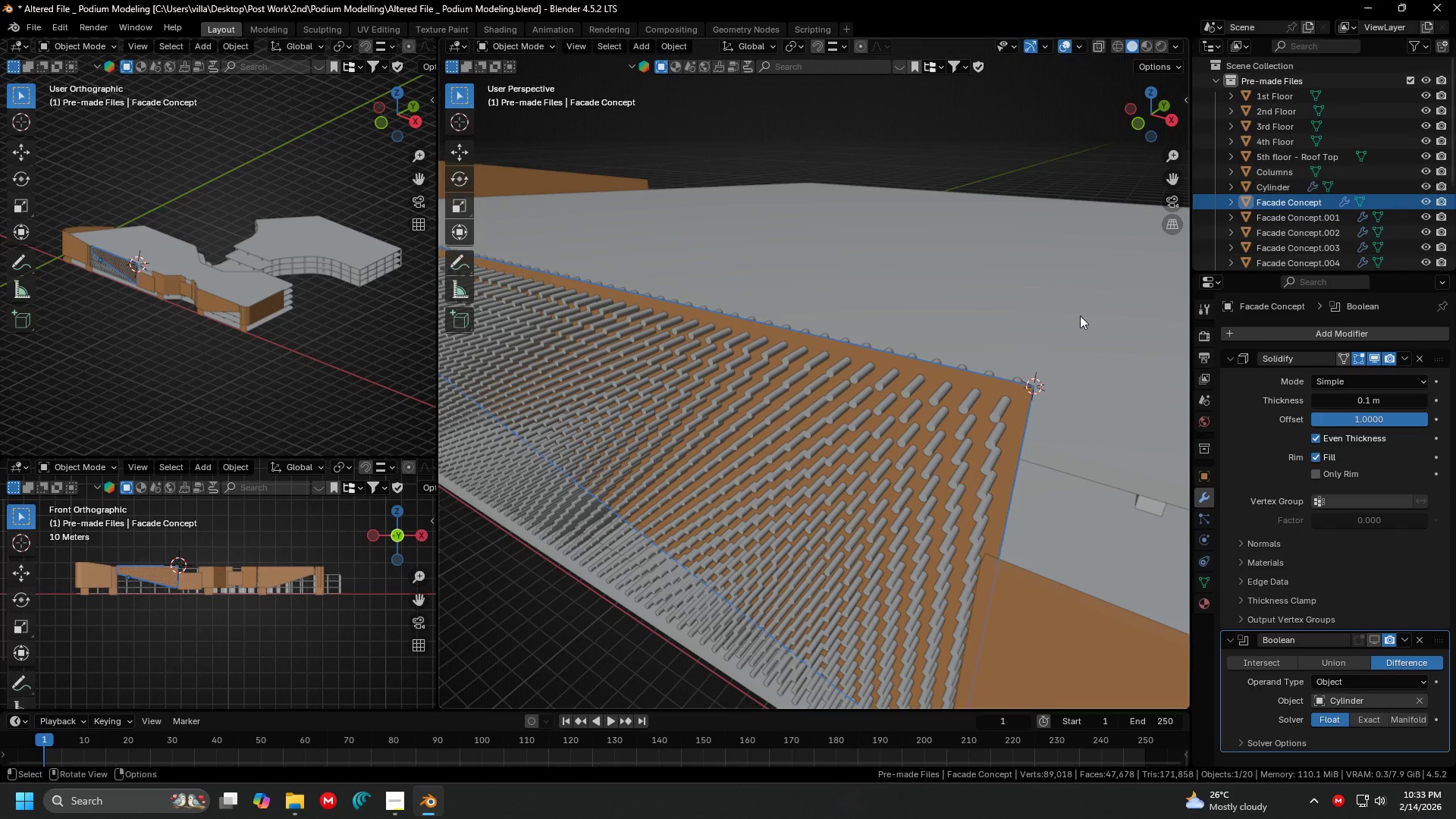 
key(Shift+ShiftLeft)
 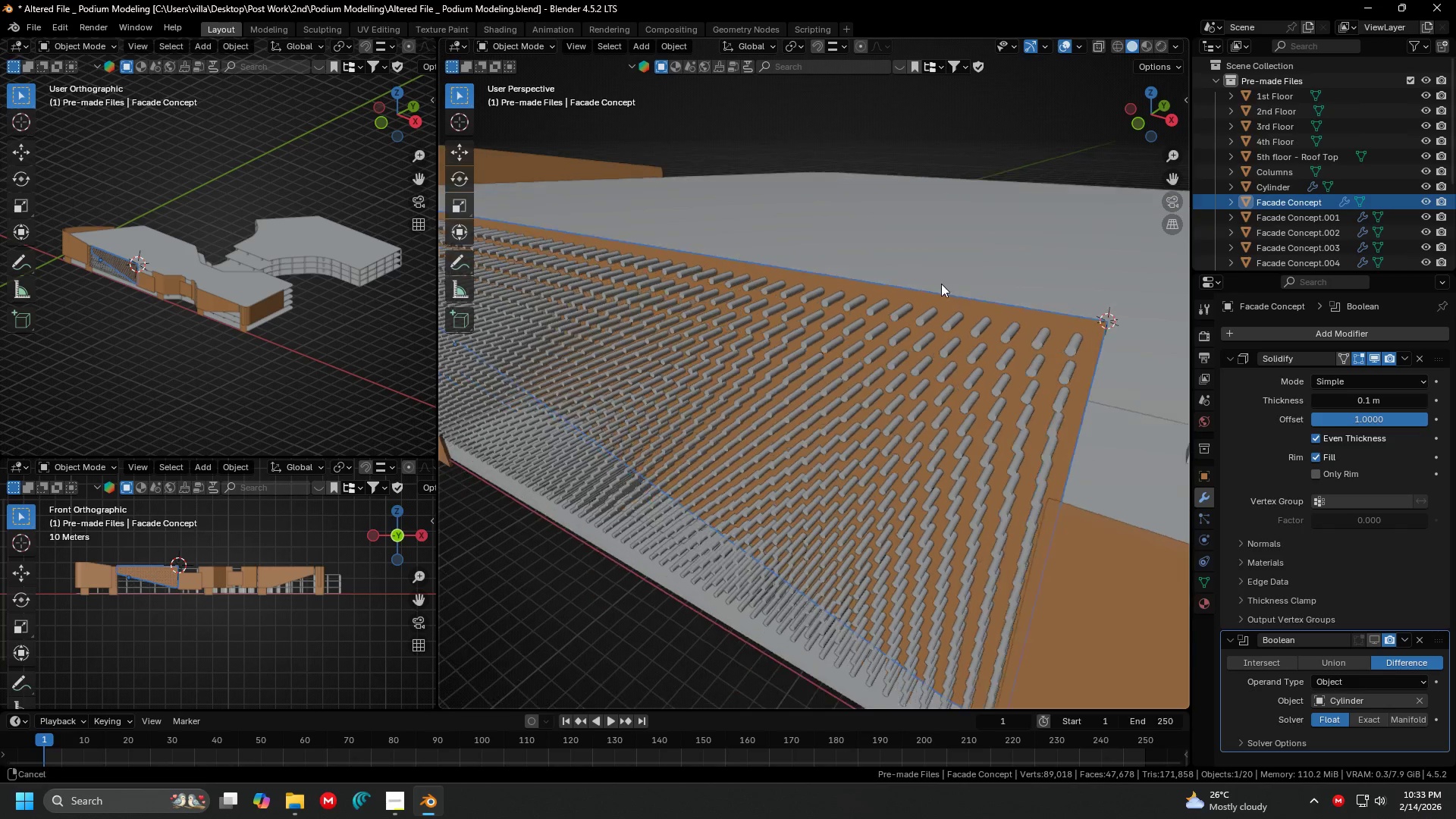 
scroll: coordinate [944, 281], scroll_direction: down, amount: 1.0
 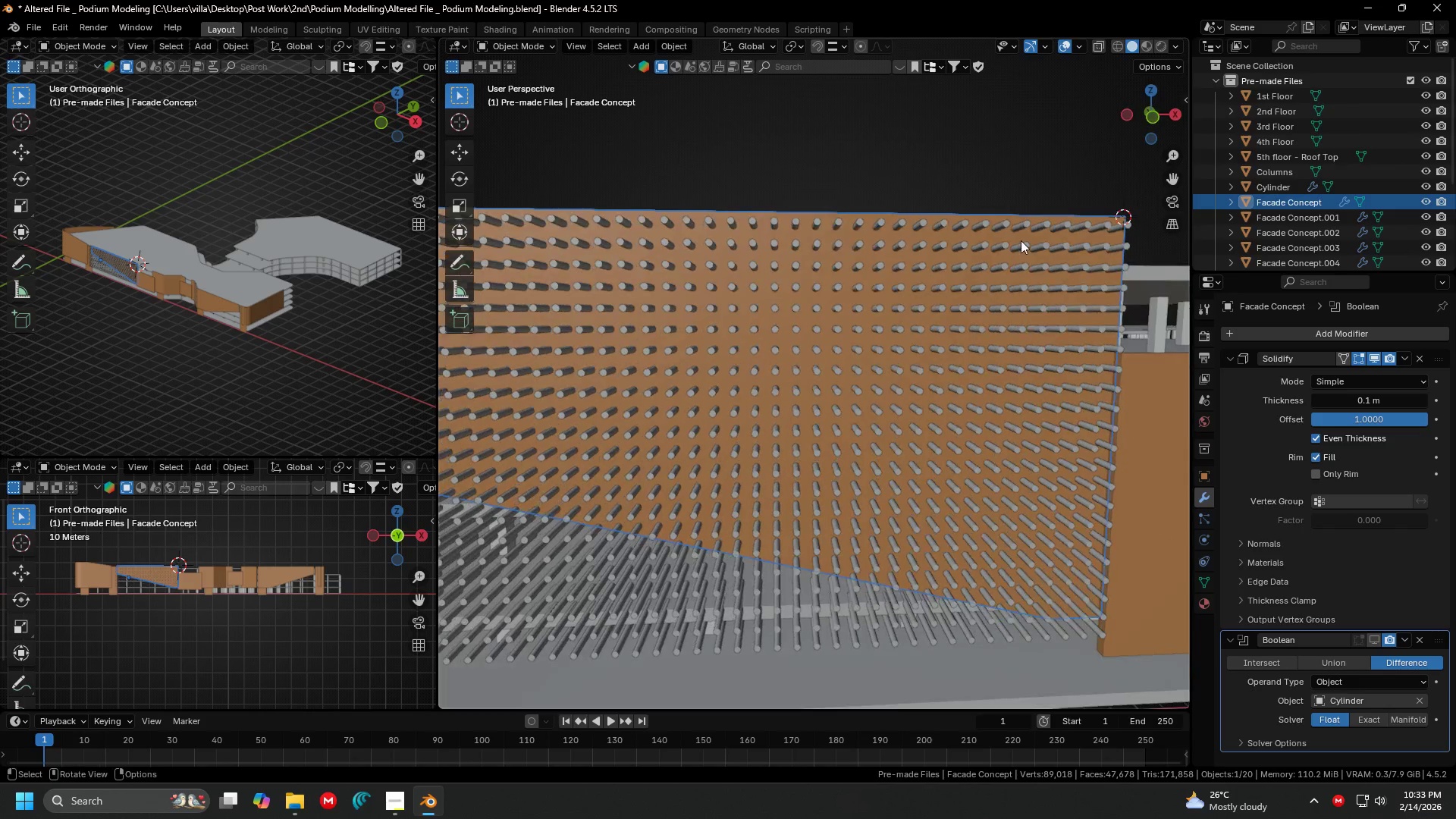 
key(Shift+ShiftLeft)
 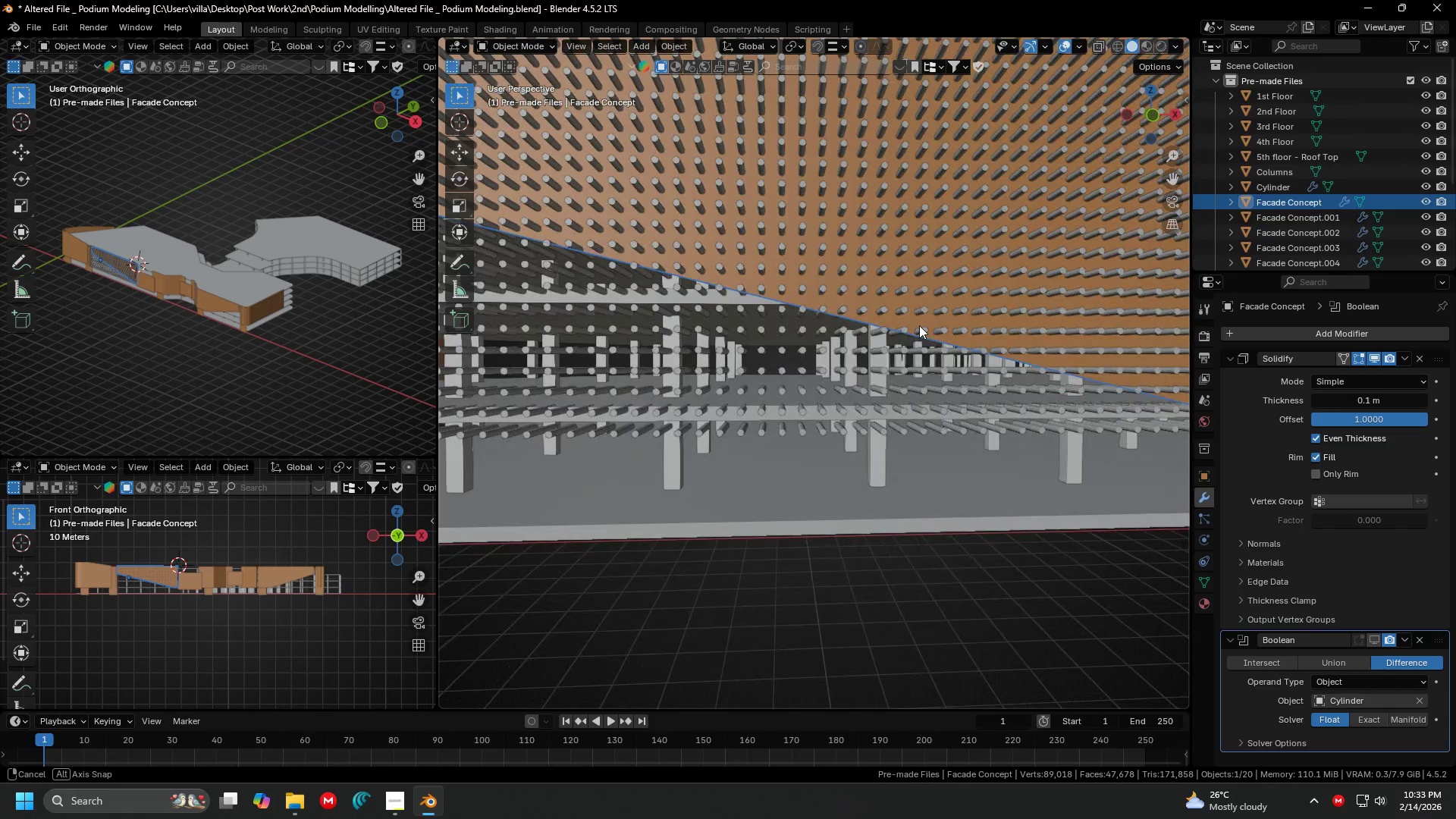 
scroll: coordinate [1051, 284], scroll_direction: none, amount: 0.0
 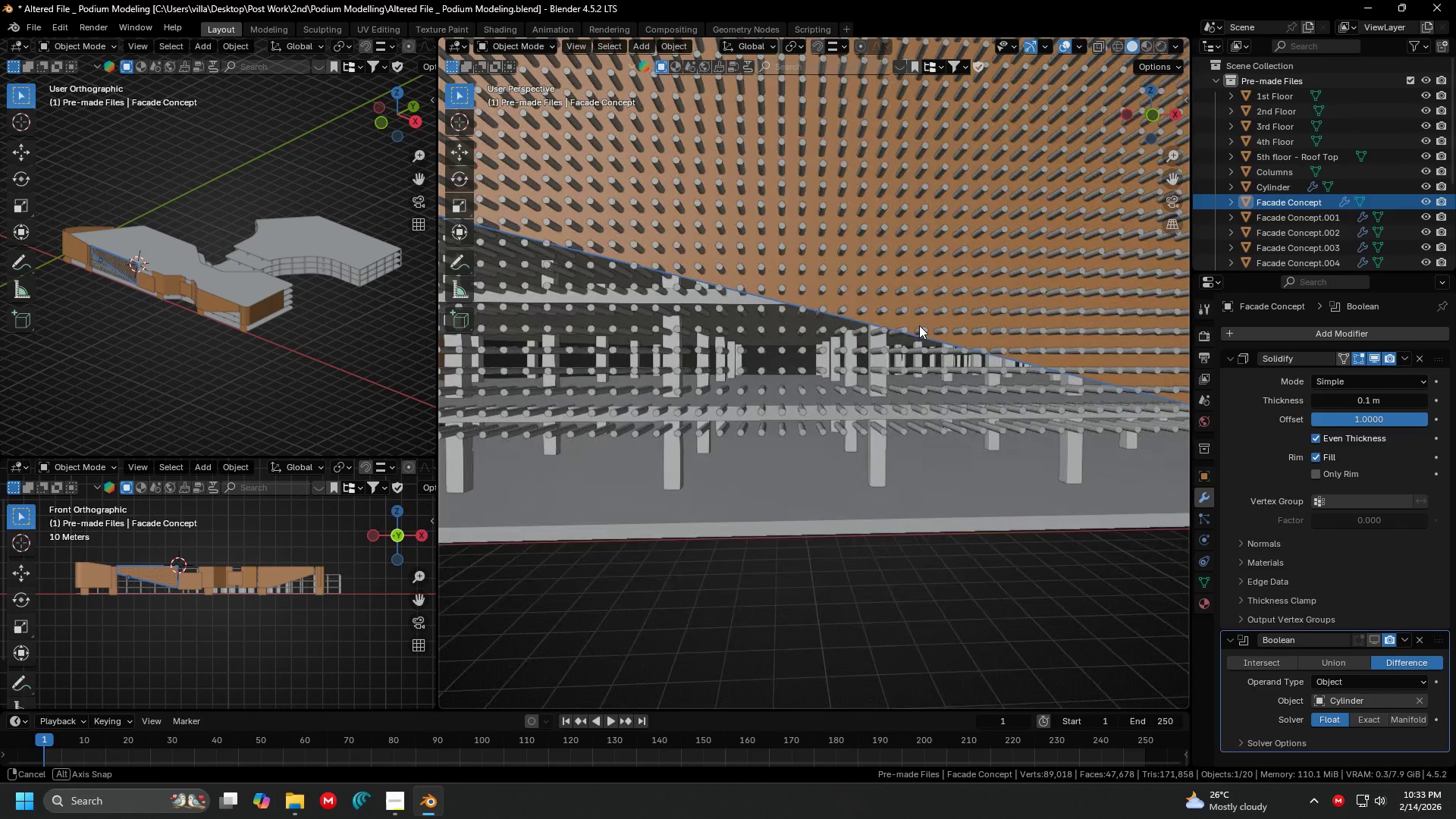 
key(1)
 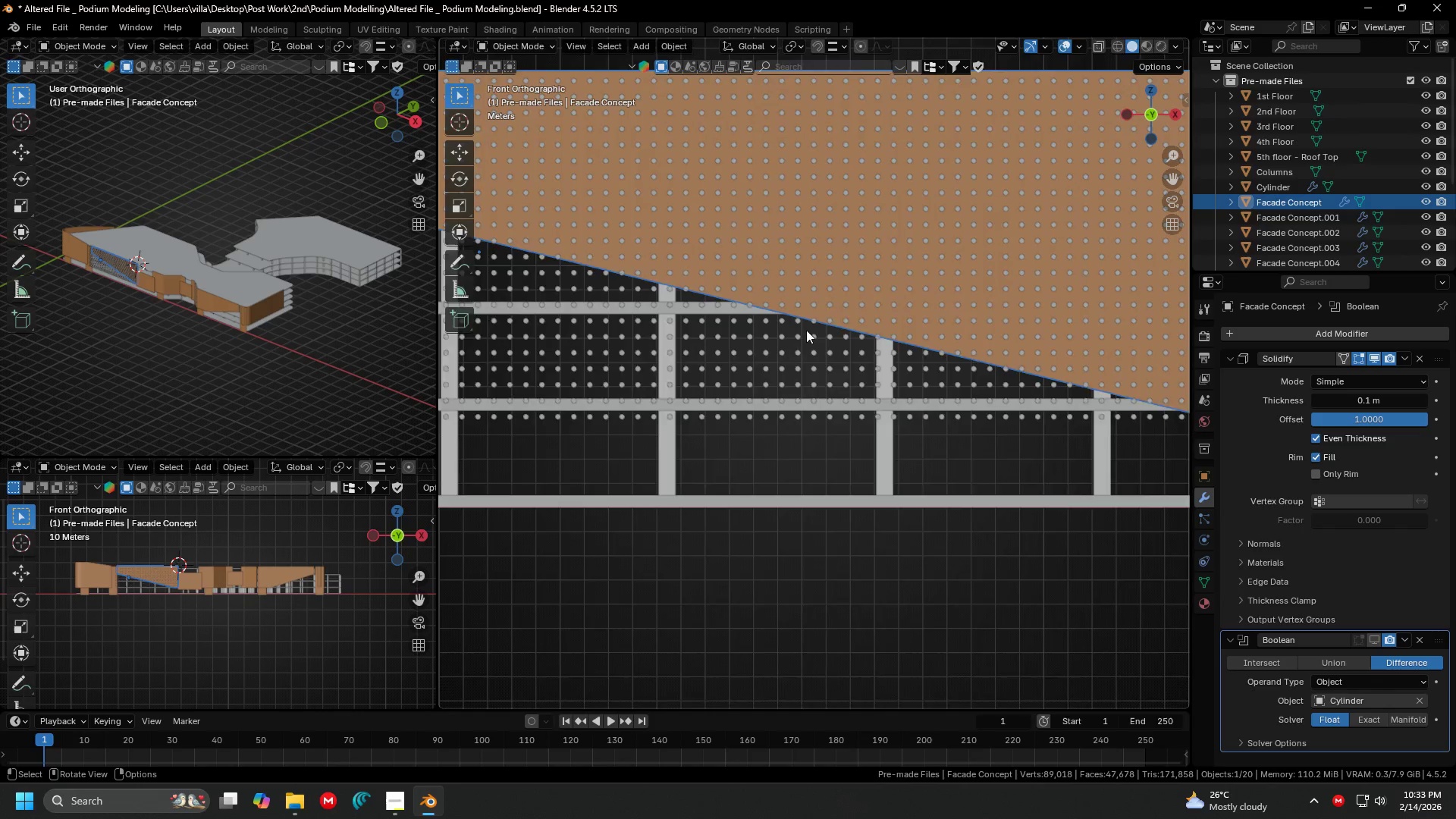 
hold_key(key=ShiftLeft, duration=0.31)
 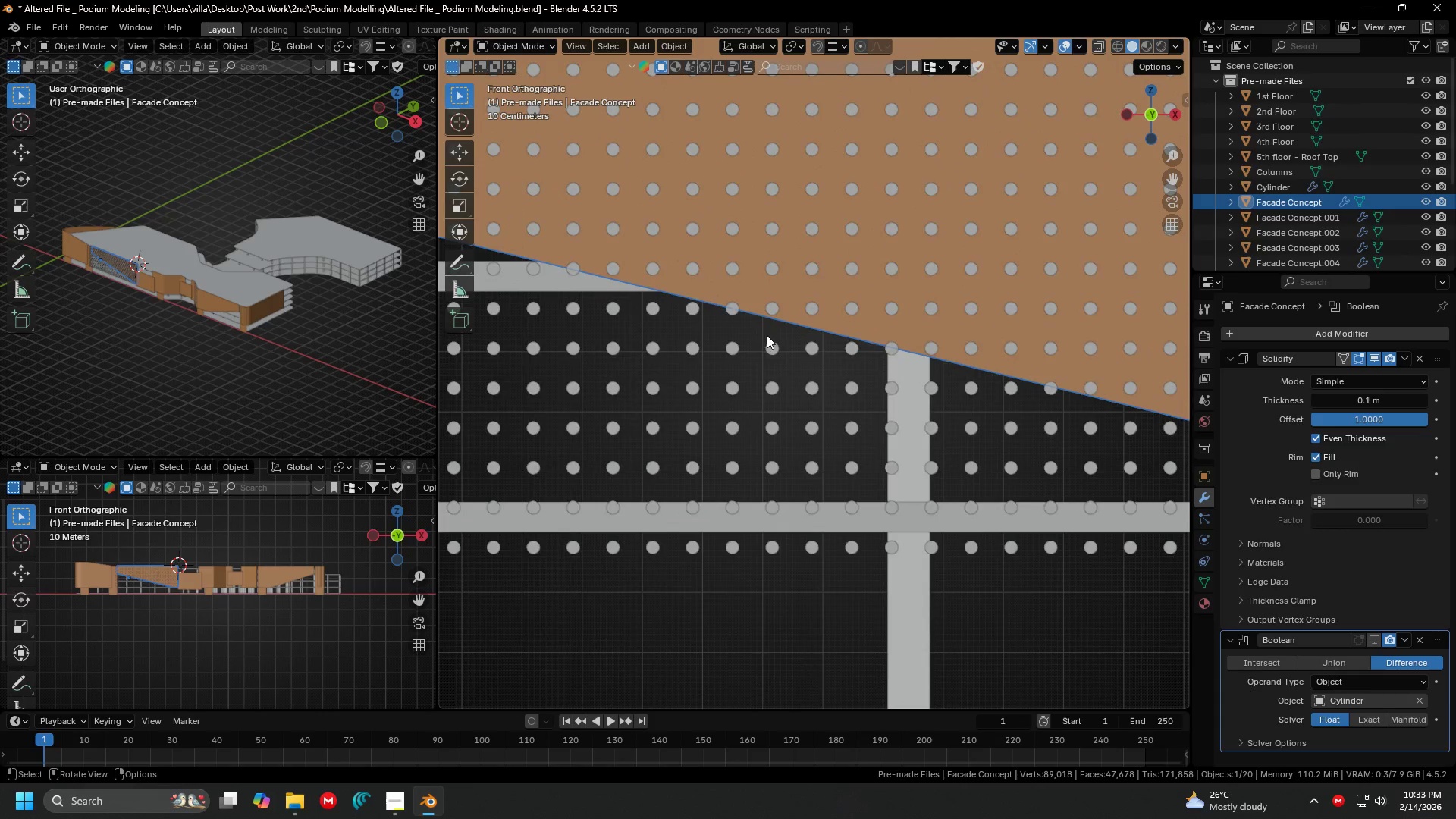 
scroll: coordinate [808, 309], scroll_direction: up, amount: 5.0
 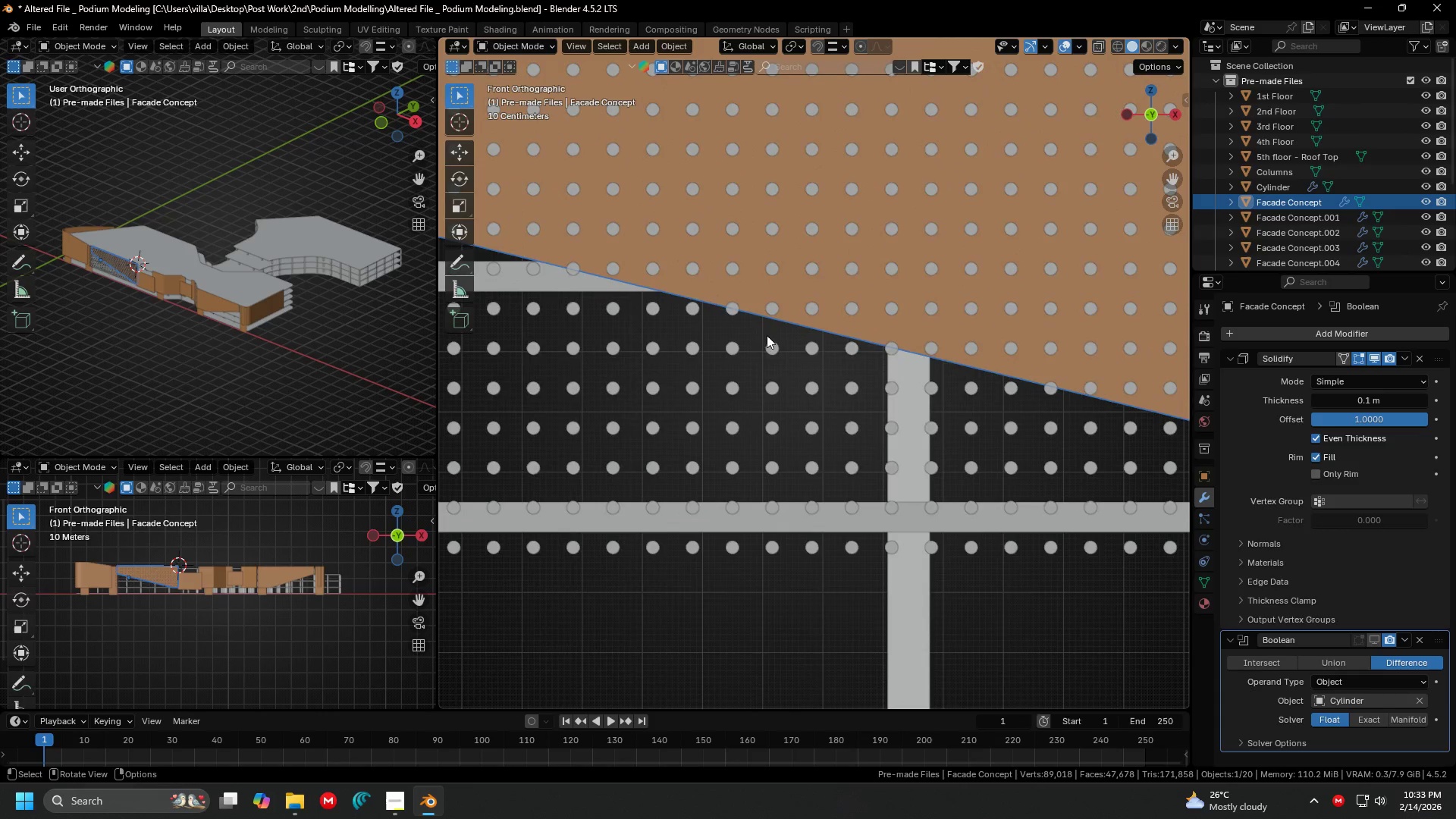 
left_click([763, 350])
 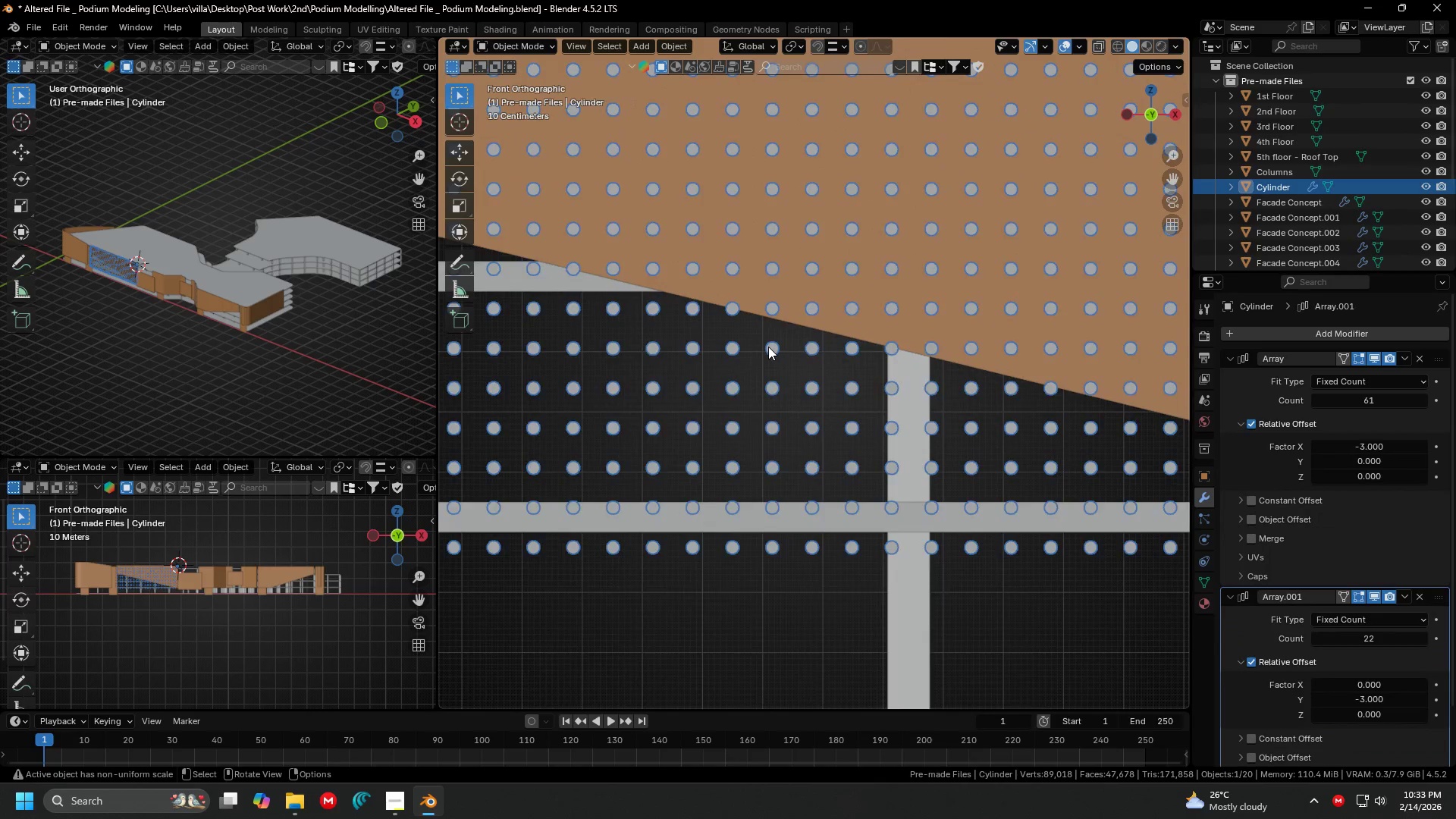 
hold_key(key=ShiftLeft, duration=0.31)
 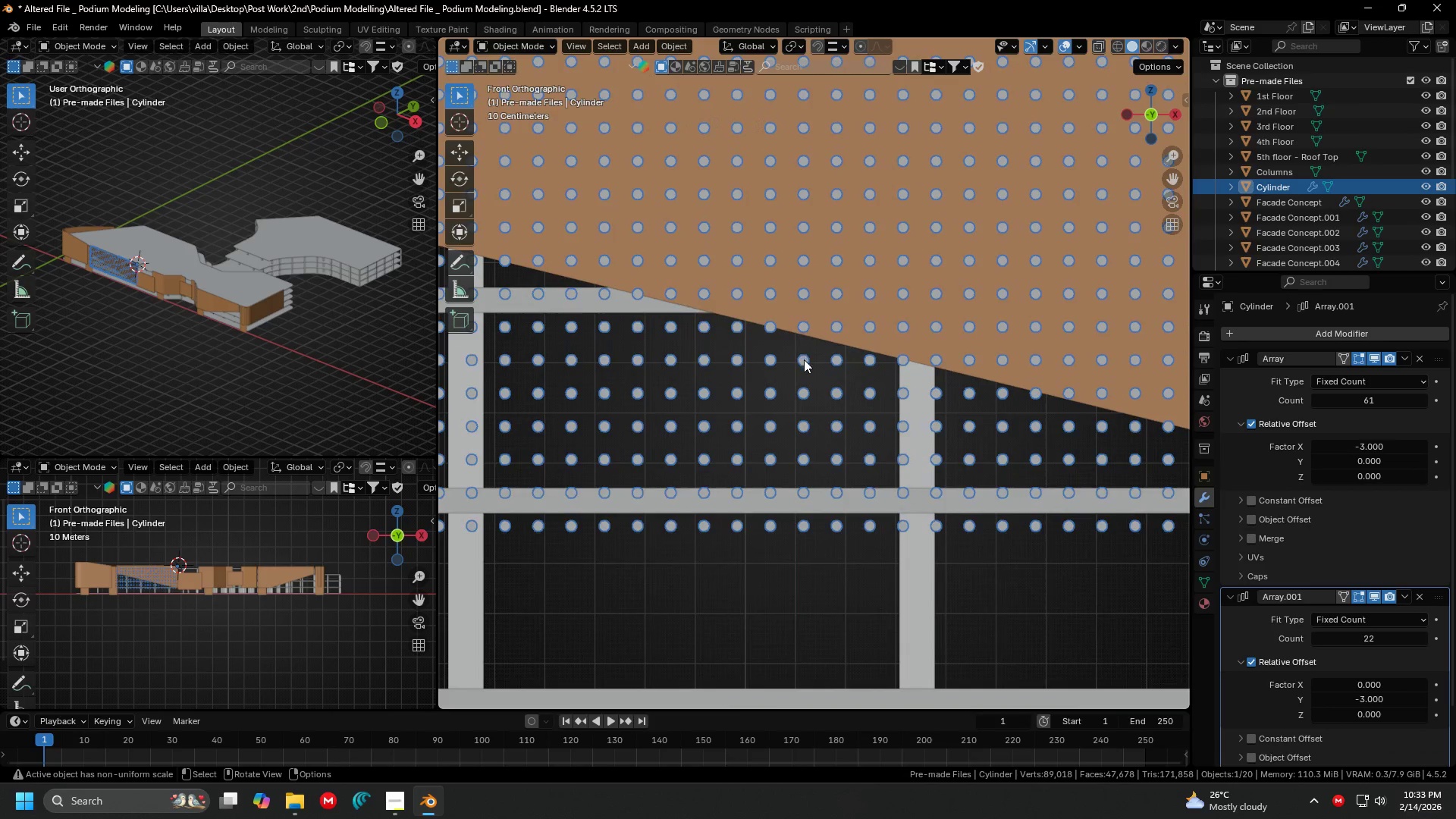 
scroll: coordinate [768, 347], scroll_direction: down, amount: 1.0
 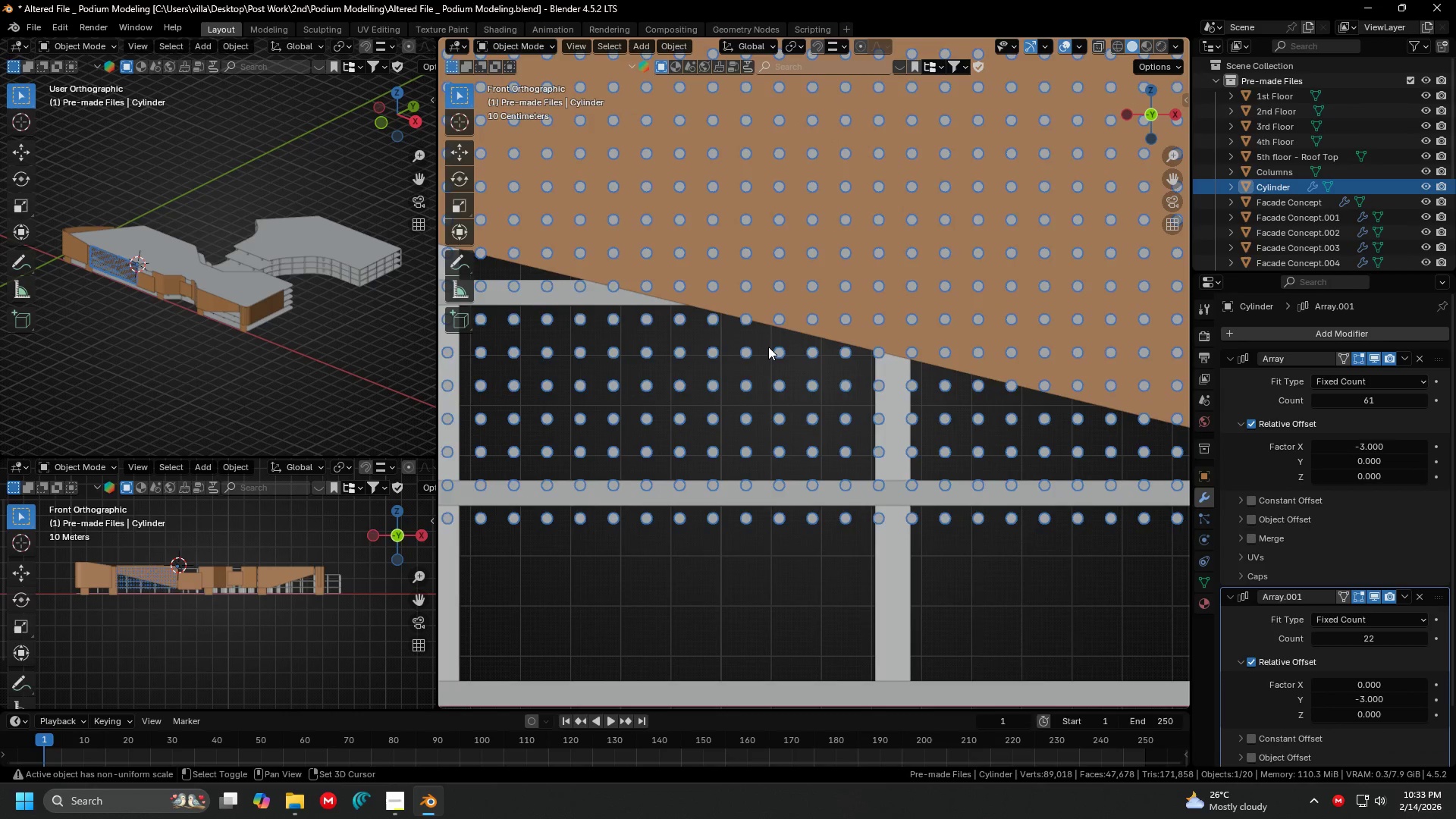 
left_click([804, 360])
 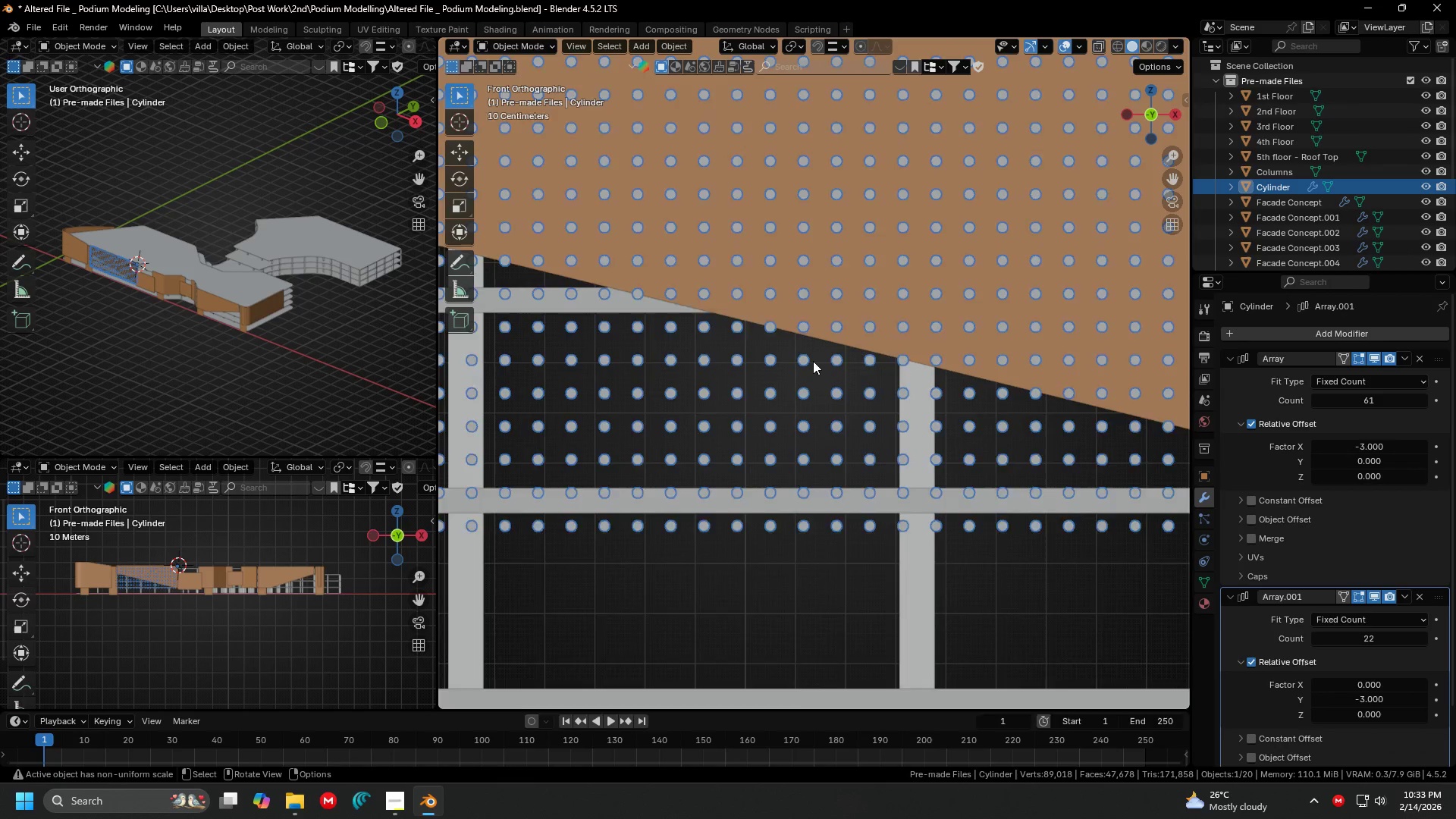 
hold_key(key=ShiftLeft, duration=0.36)
 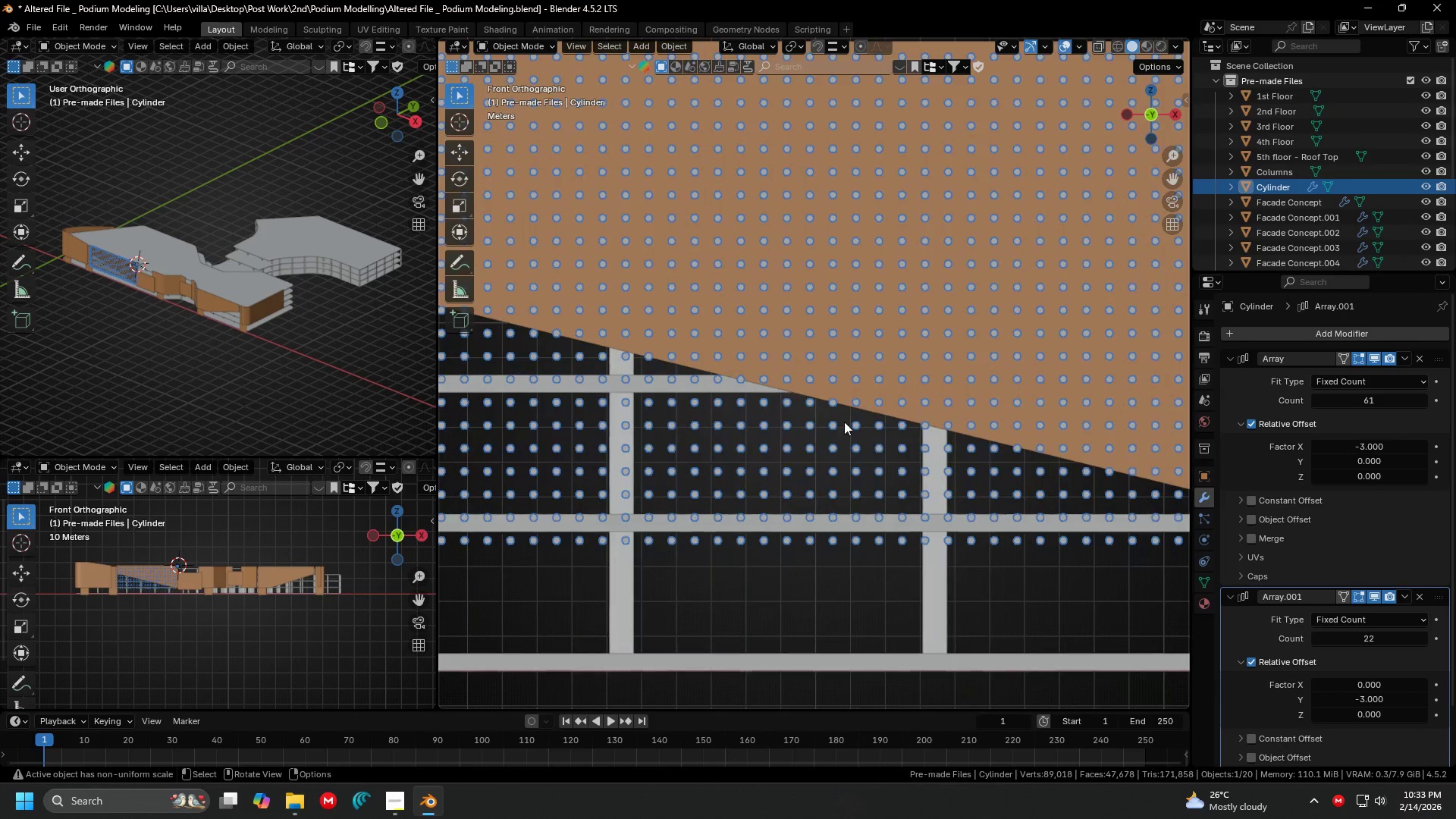 
hold_key(key=ShiftLeft, duration=0.39)
 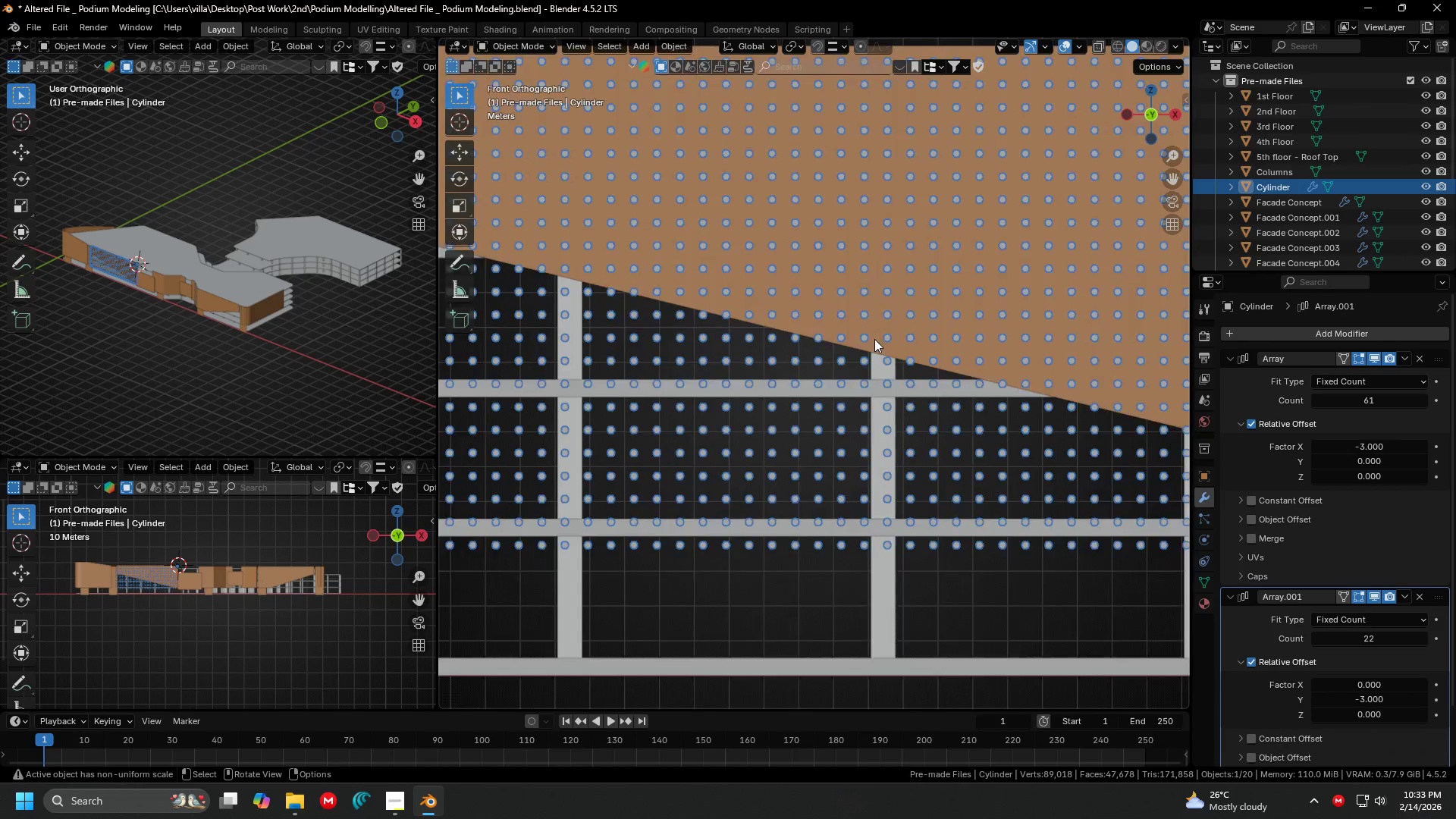 
scroll: coordinate [876, 438], scroll_direction: down, amount: 3.0
 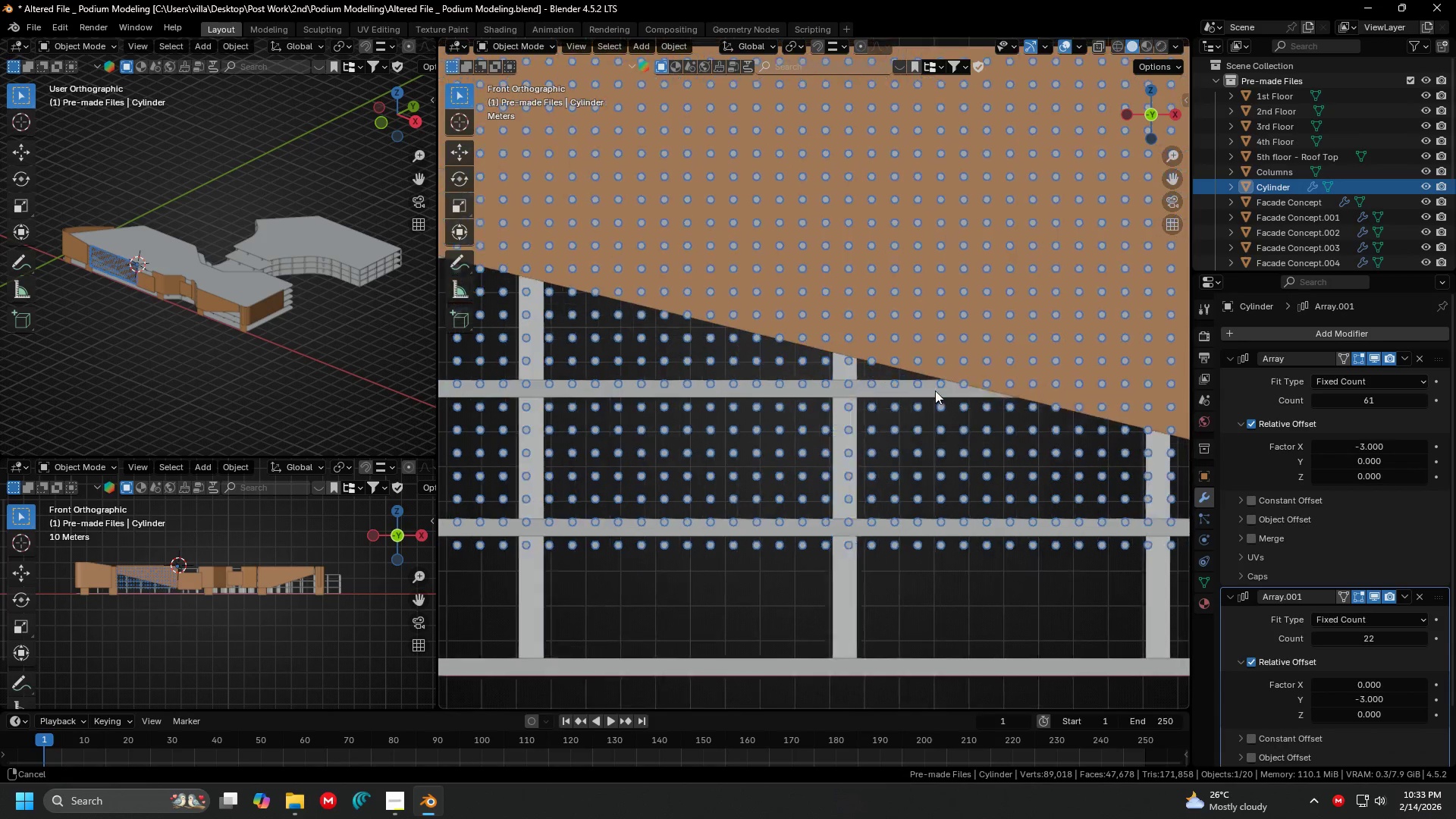 
hold_key(key=ShiftLeft, duration=0.33)
 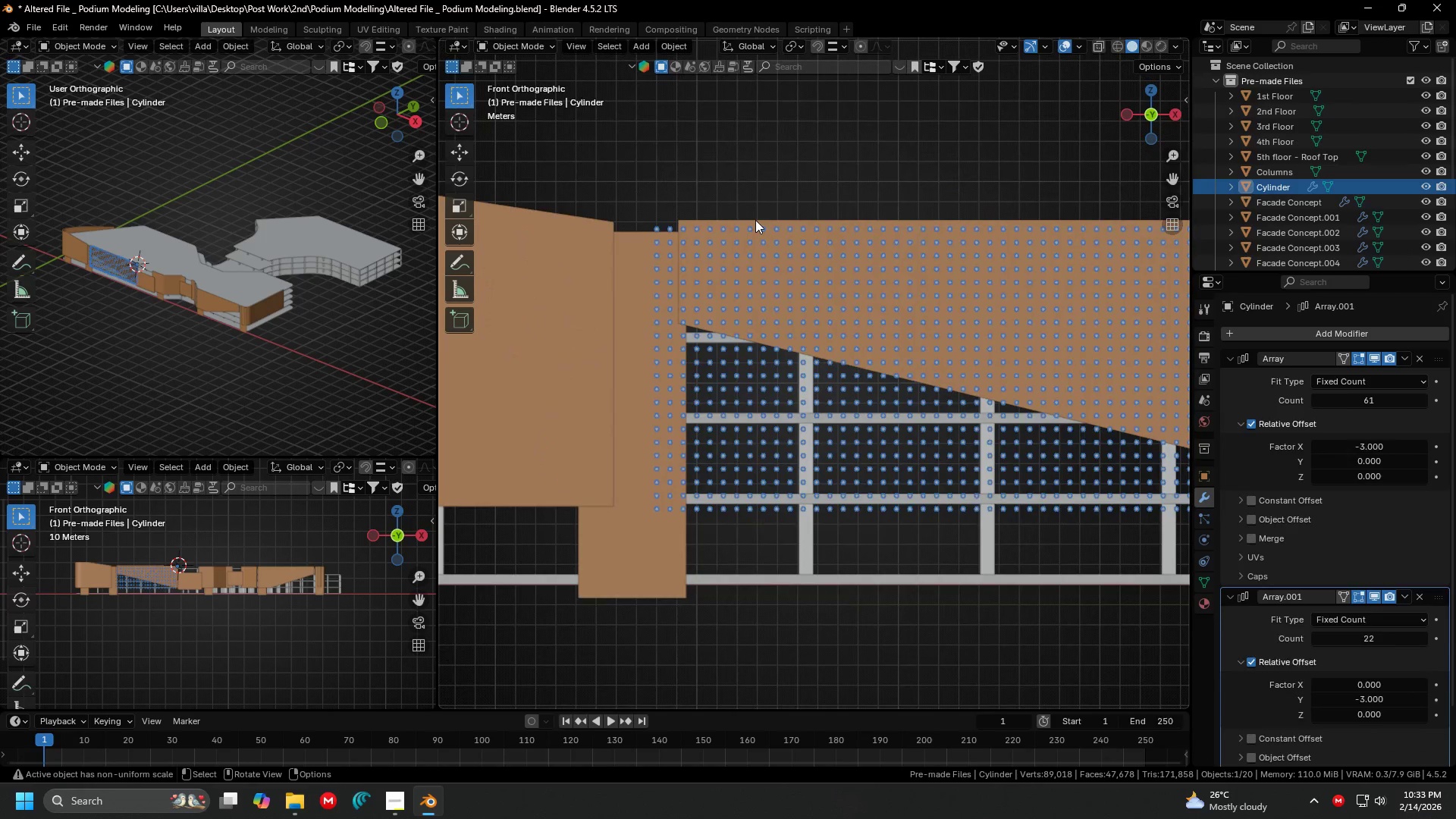 
scroll: coordinate [755, 314], scroll_direction: down, amount: 3.0
 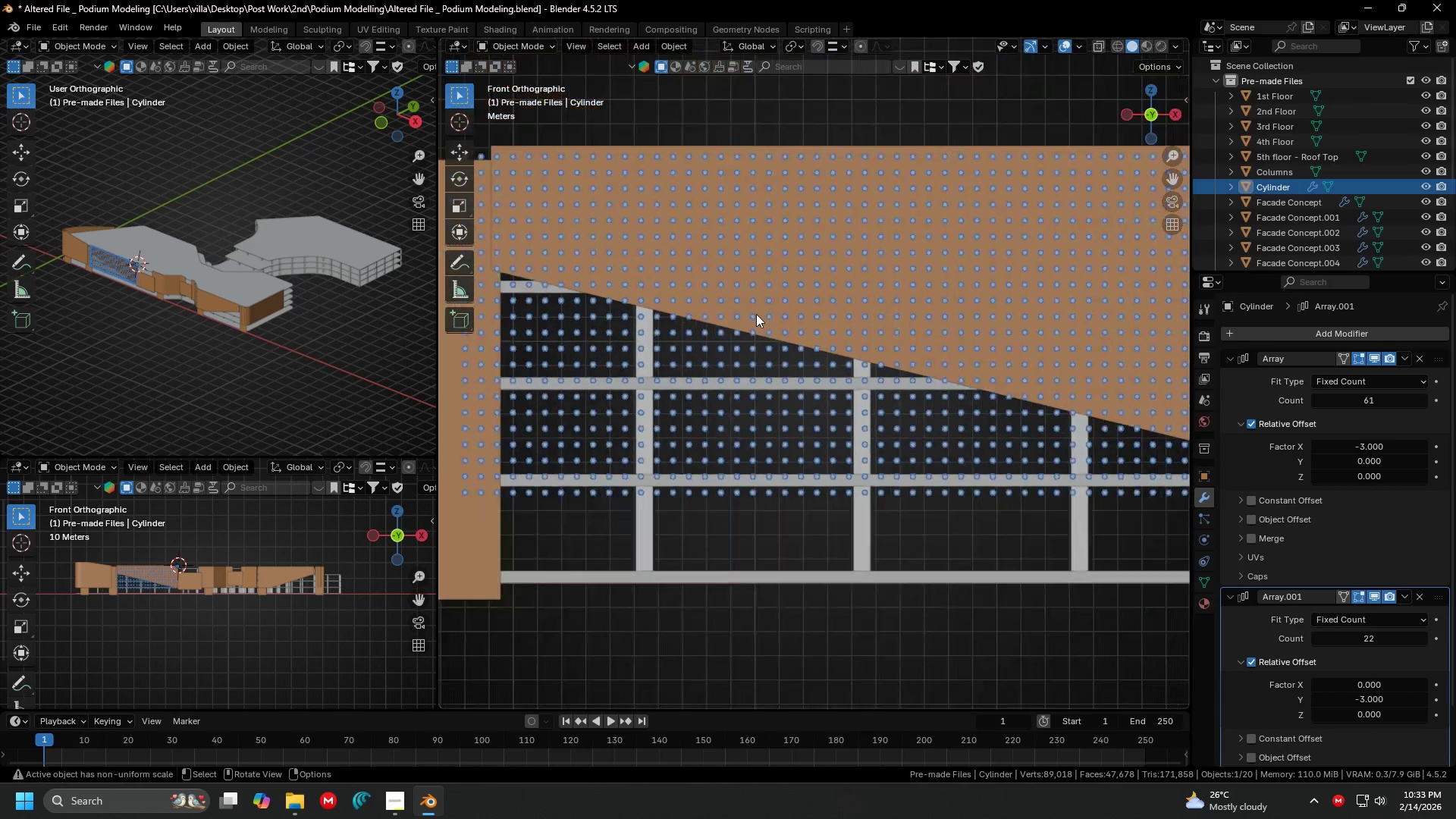 
left_click([755, 219])
 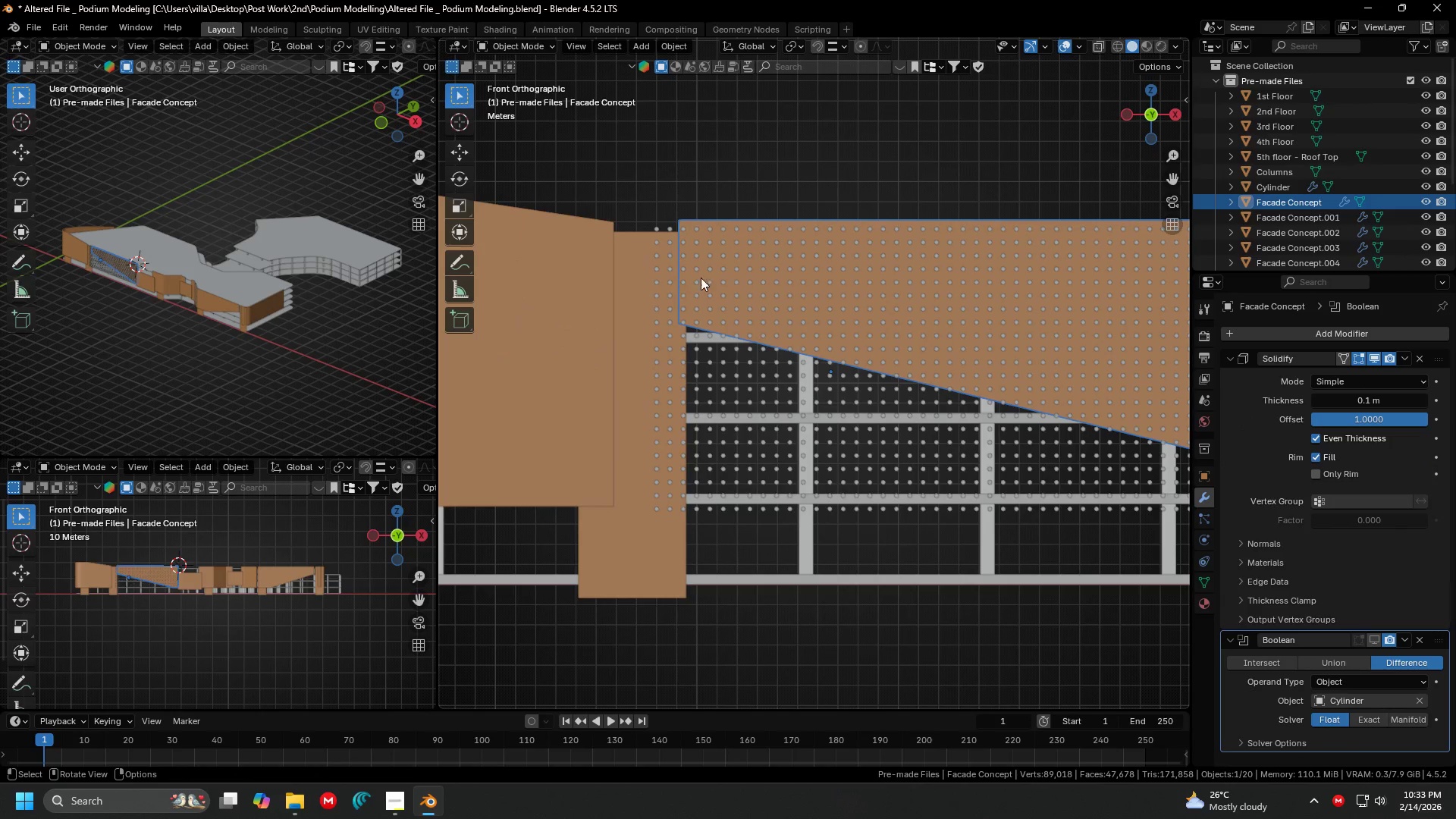 
key(Tab)
 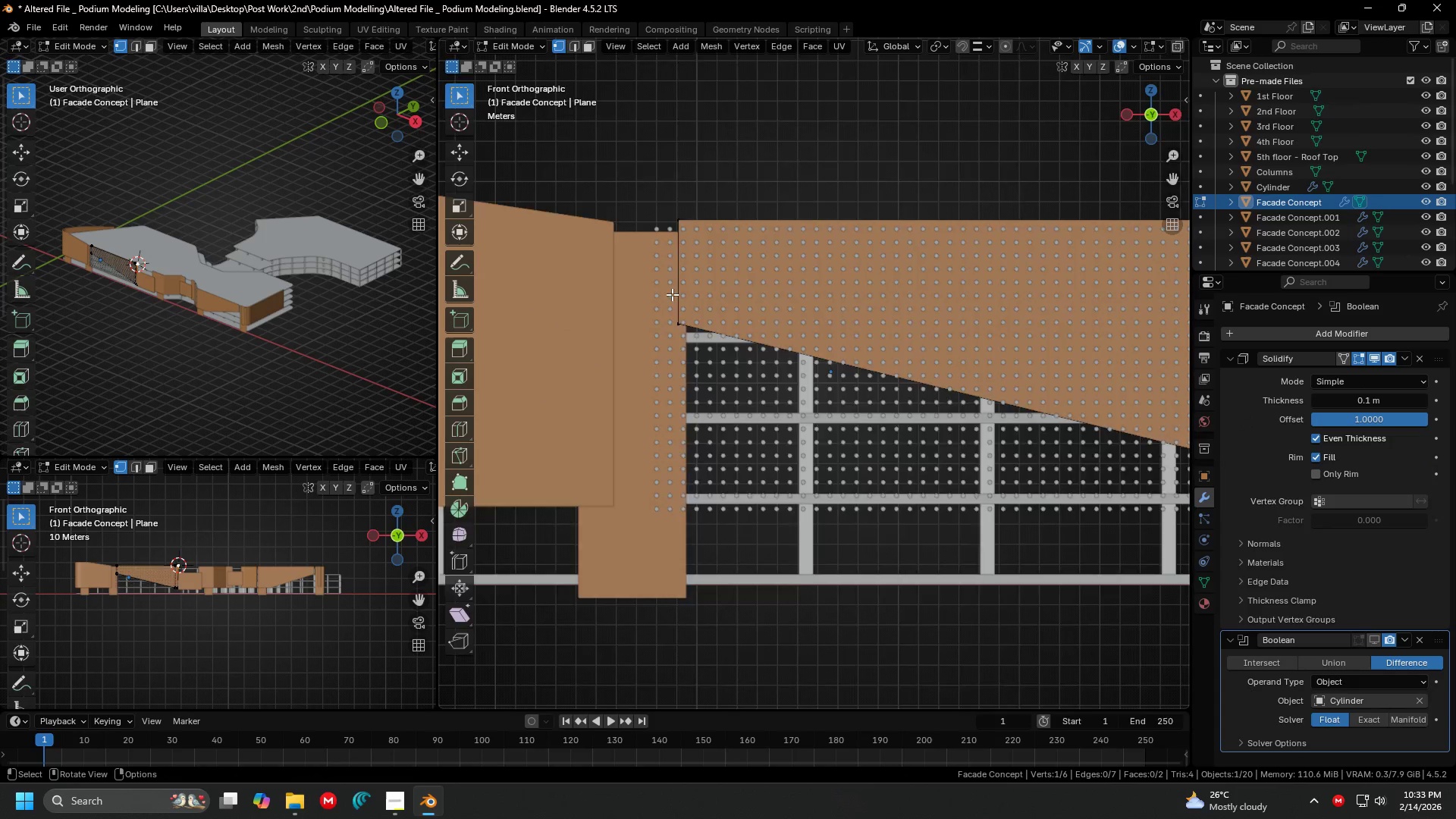 
scroll: coordinate [672, 294], scroll_direction: up, amount: 3.0
 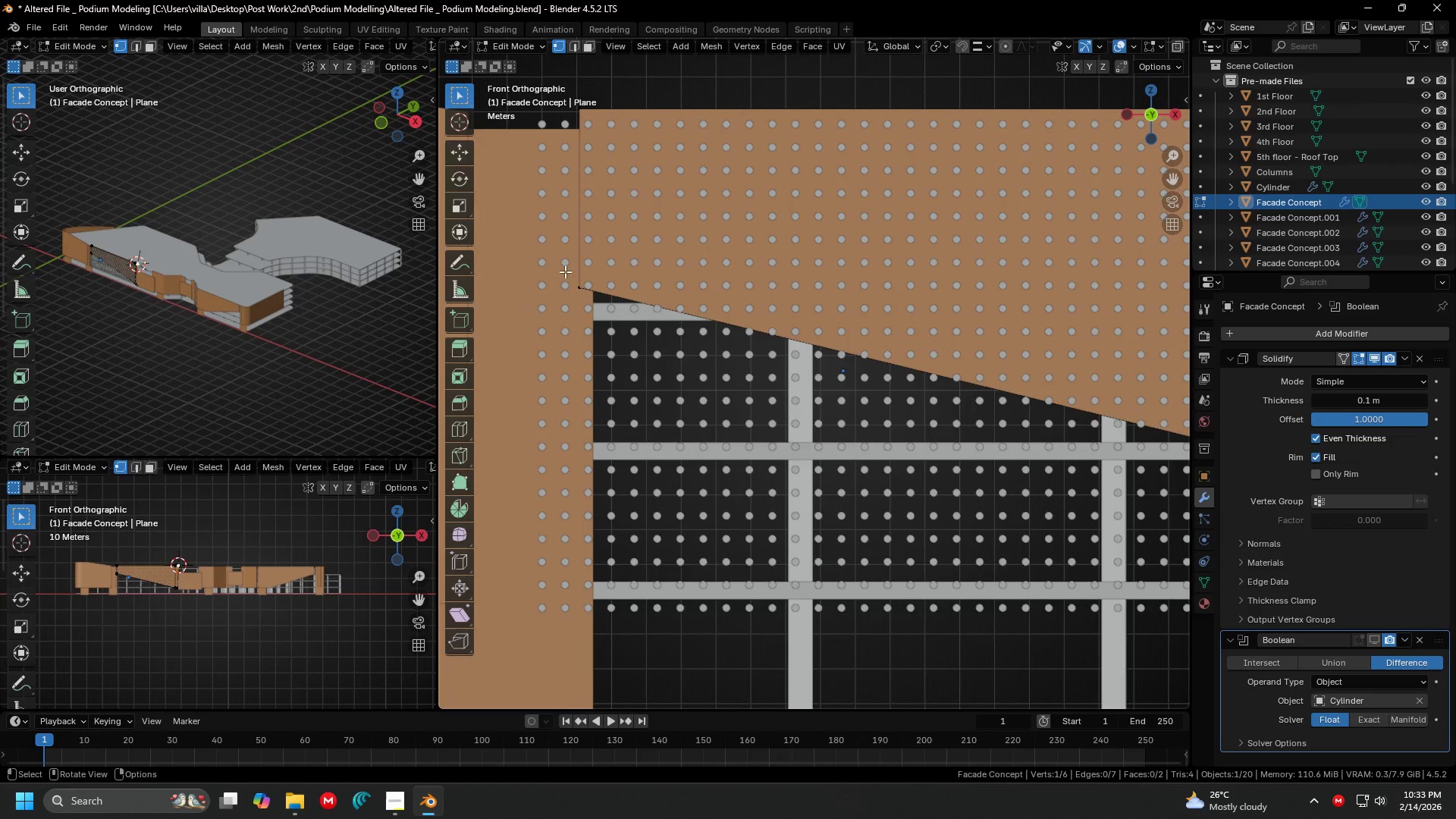 
left_click_drag(start_coordinate=[558, 268], to_coordinate=[621, 318])
 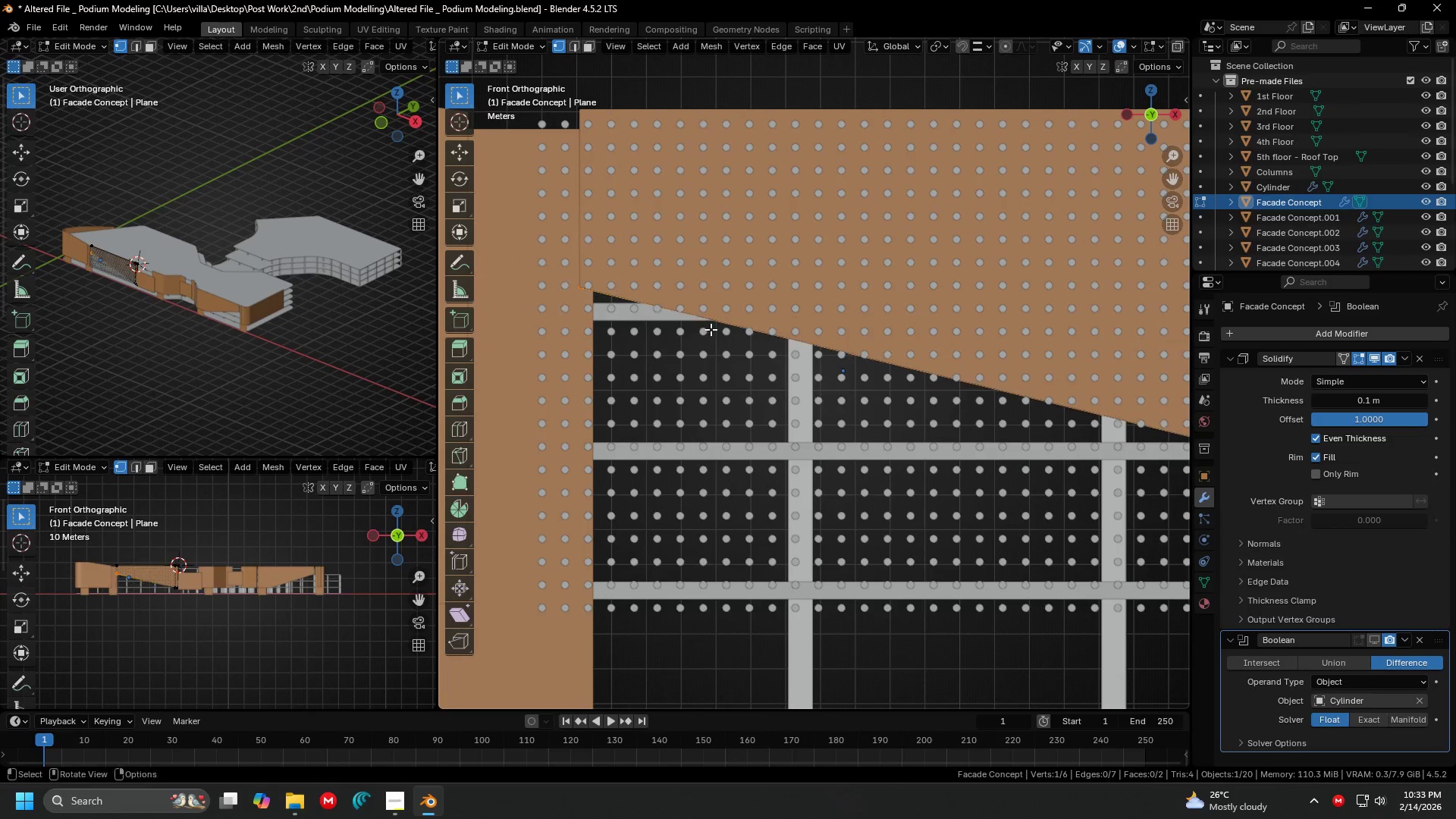 
hold_key(key=ShiftLeft, duration=0.48)
 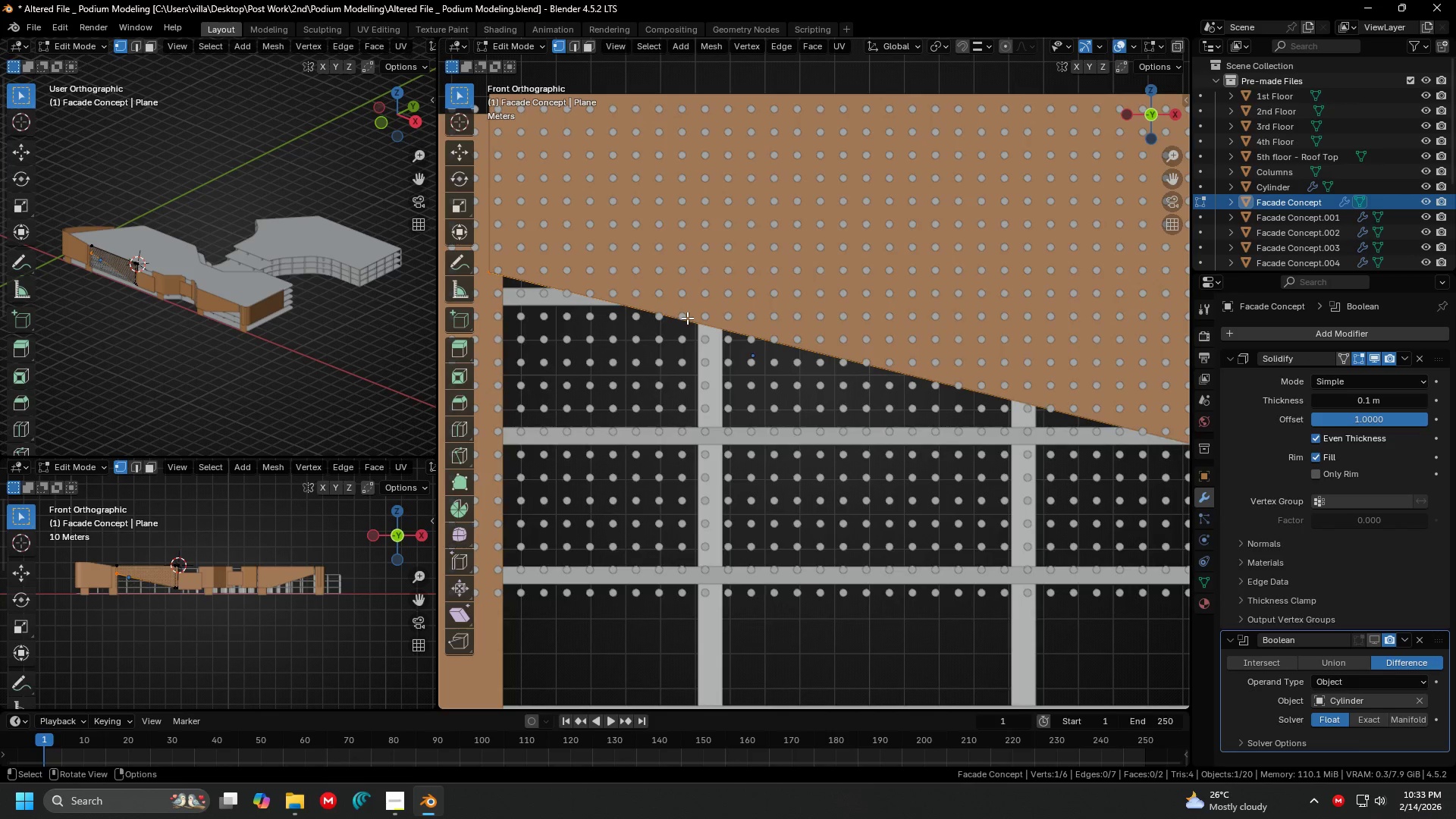 
hold_key(key=ShiftLeft, duration=0.39)
 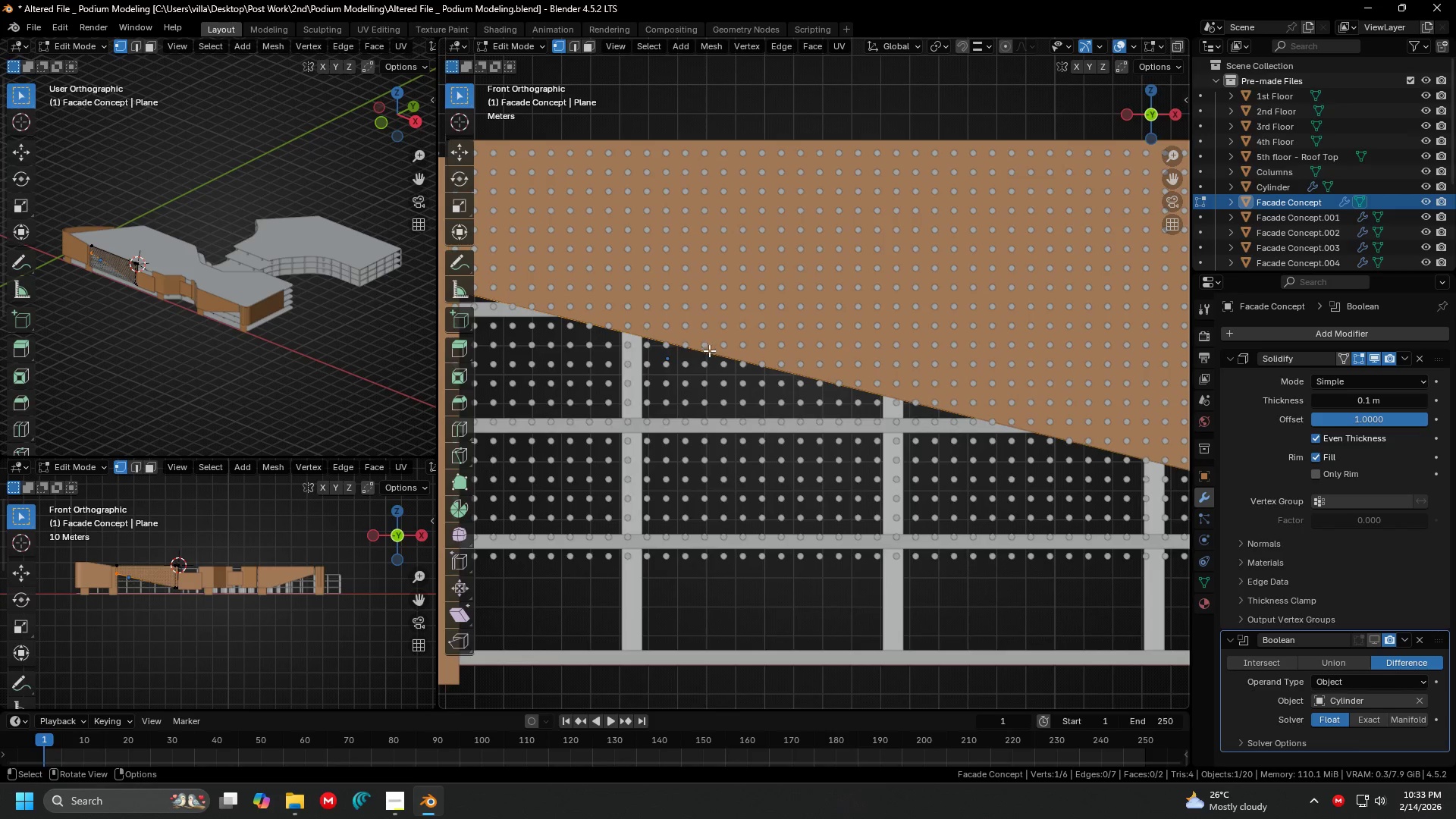 
scroll: coordinate [687, 318], scroll_direction: down, amount: 1.0
 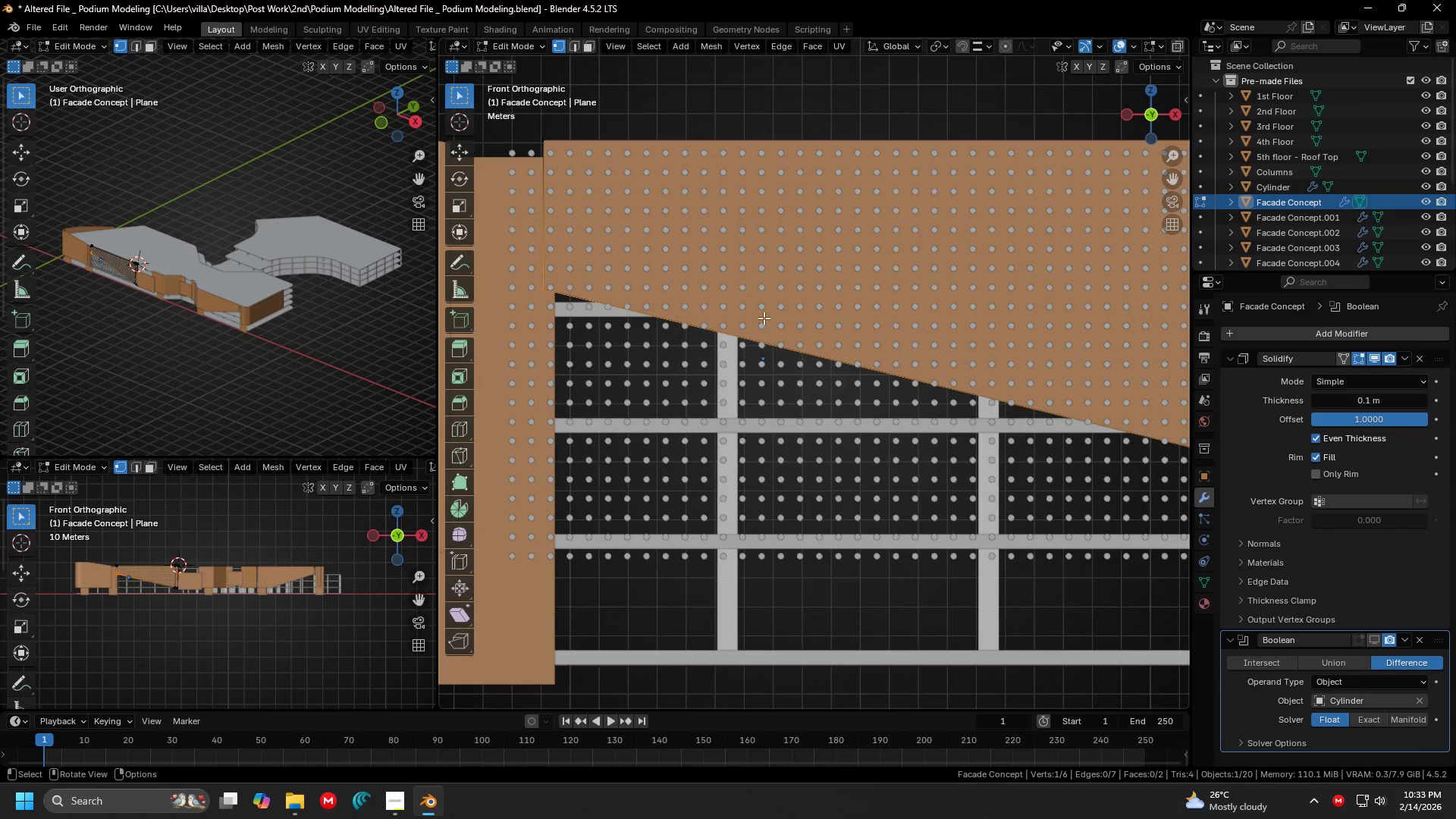 
hold_key(key=ShiftLeft, duration=0.41)
scroll: coordinate [774, 362], scroll_direction: down, amount: 1.0
 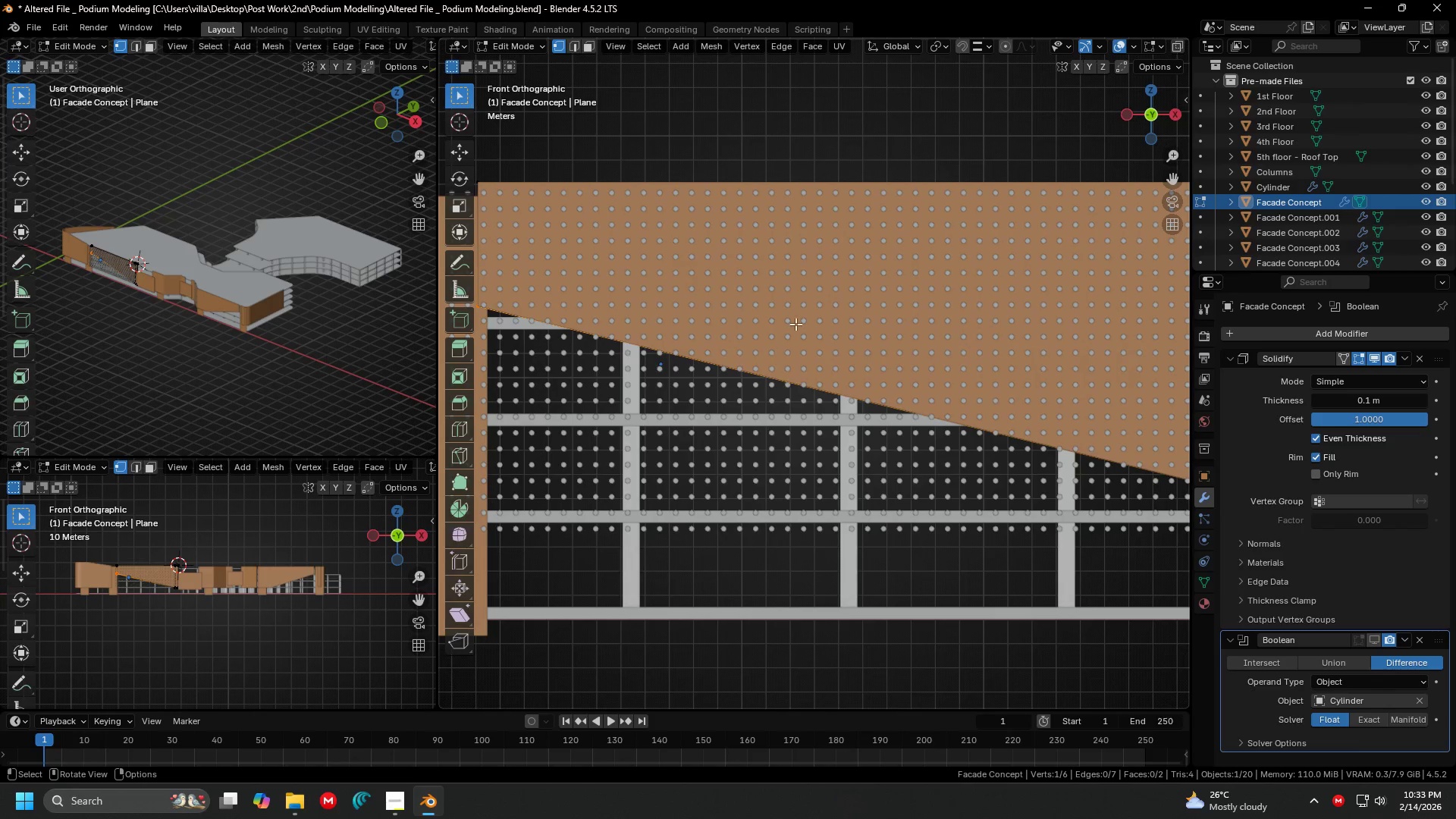 
hold_key(key=ShiftLeft, duration=0.38)
 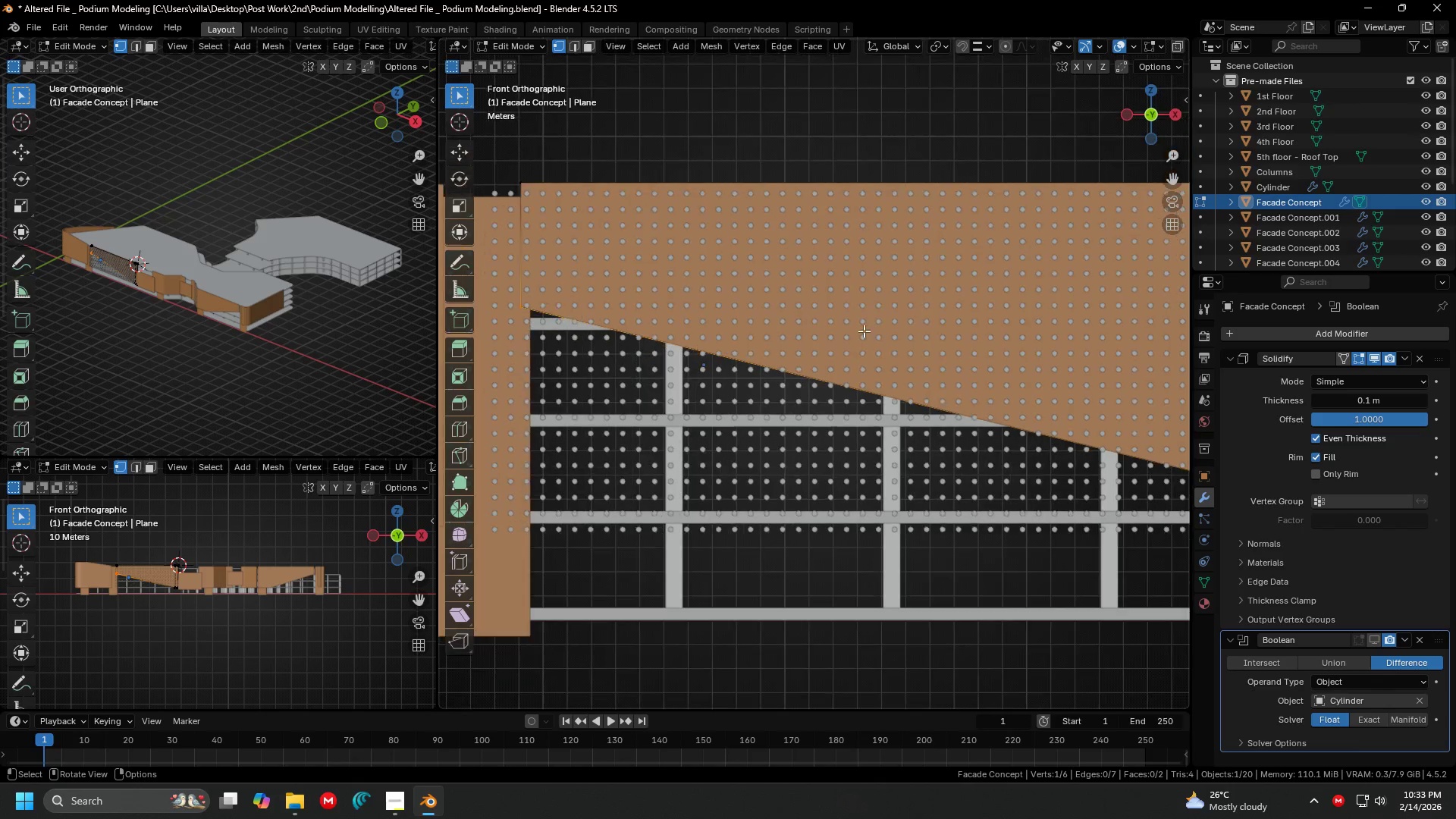 
hold_key(key=ShiftLeft, duration=0.31)
 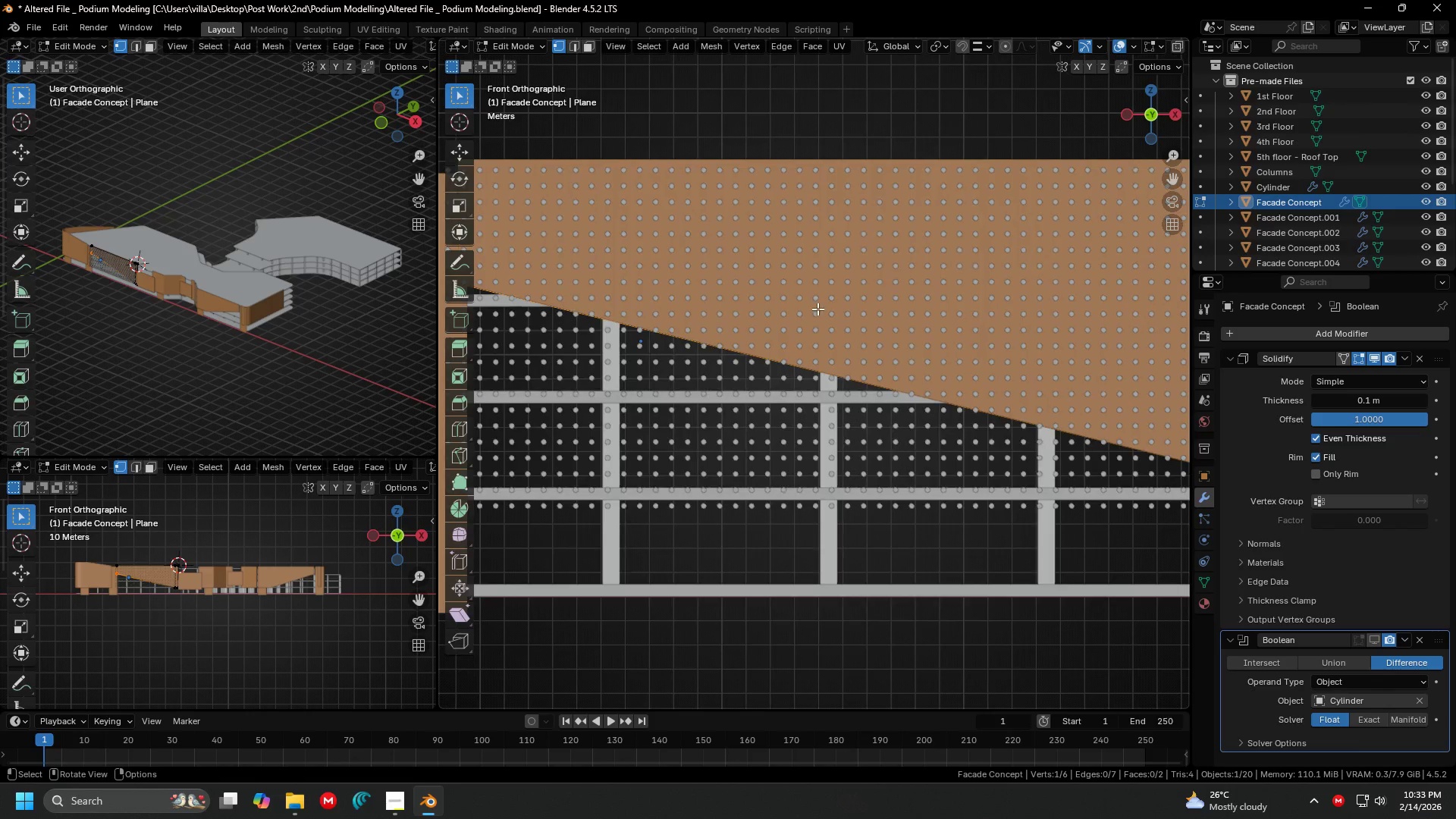 
scroll: coordinate [805, 322], scroll_direction: up, amount: 1.0
 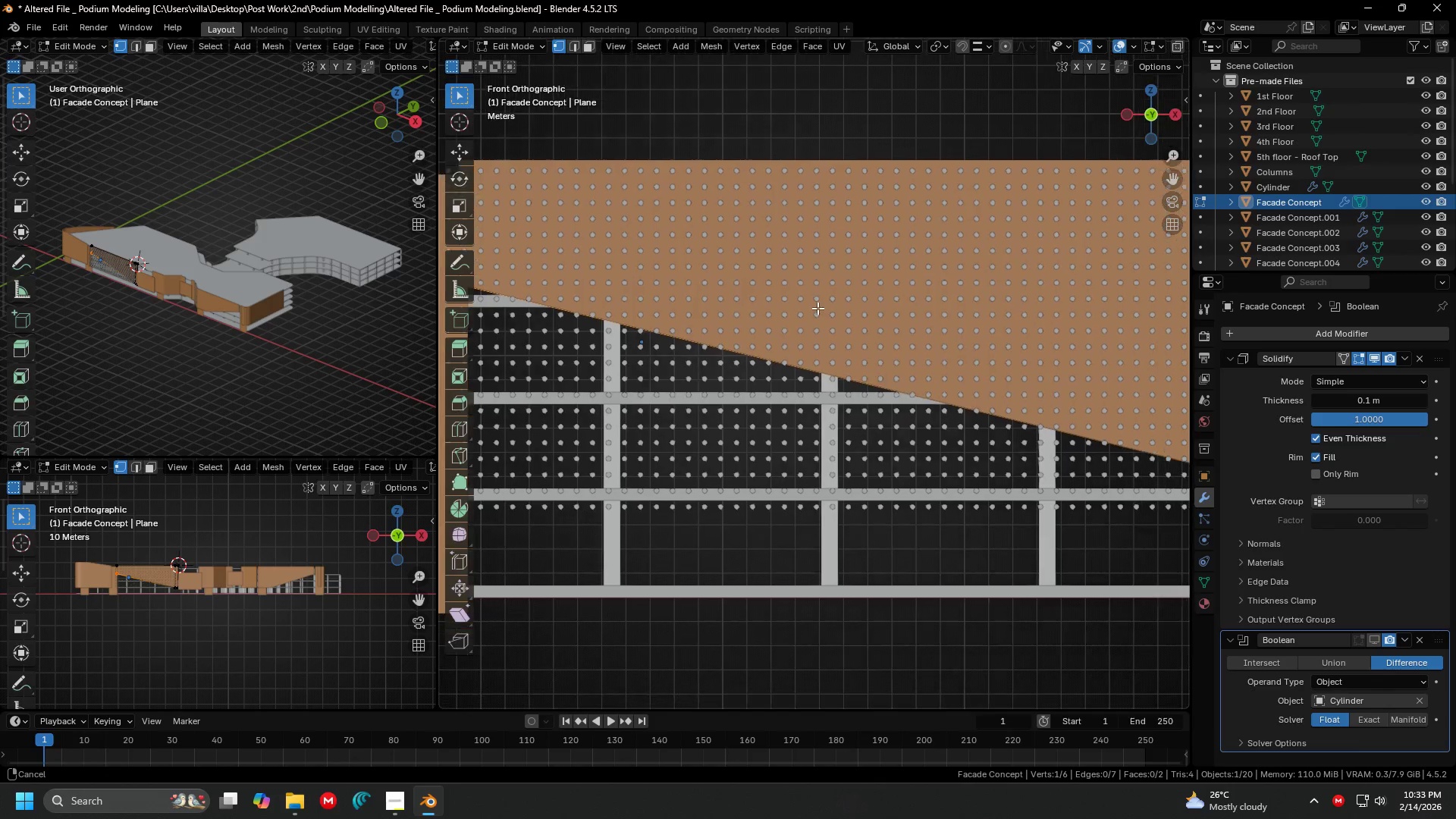 
hold_key(key=ShiftLeft, duration=0.52)
 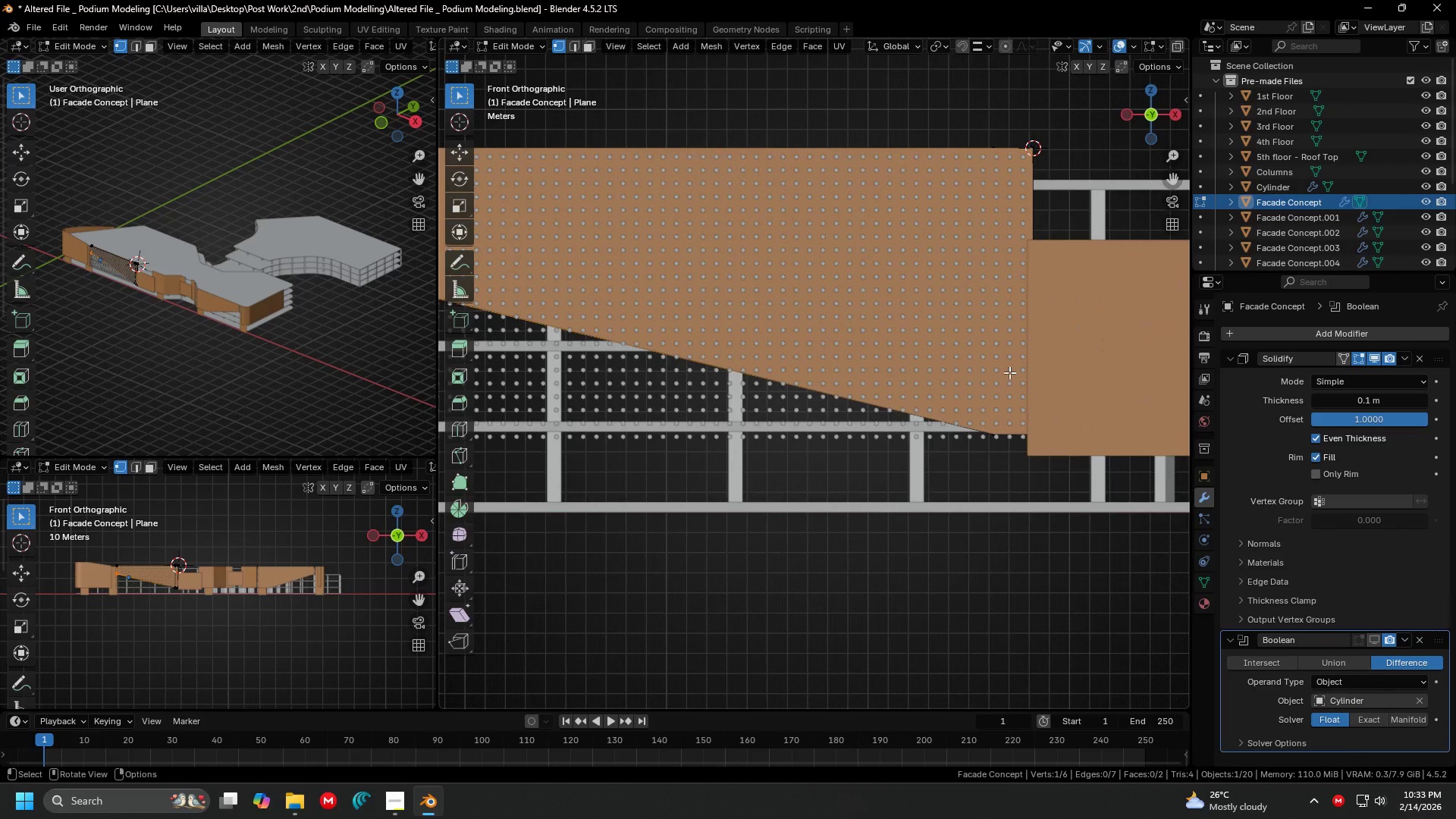 
scroll: coordinate [821, 310], scroll_direction: down, amount: 1.0
 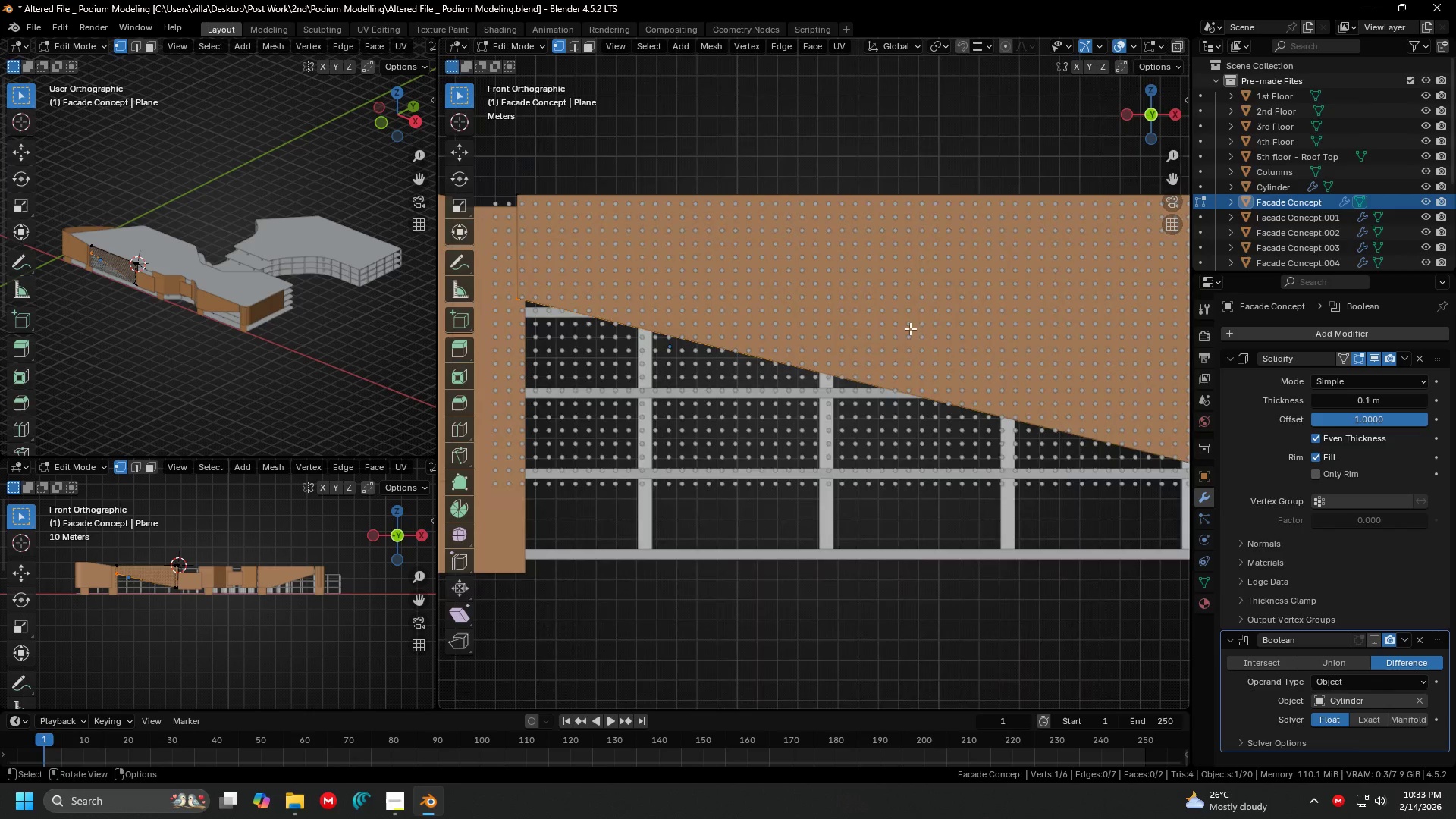 
key(Shift+ShiftLeft)
 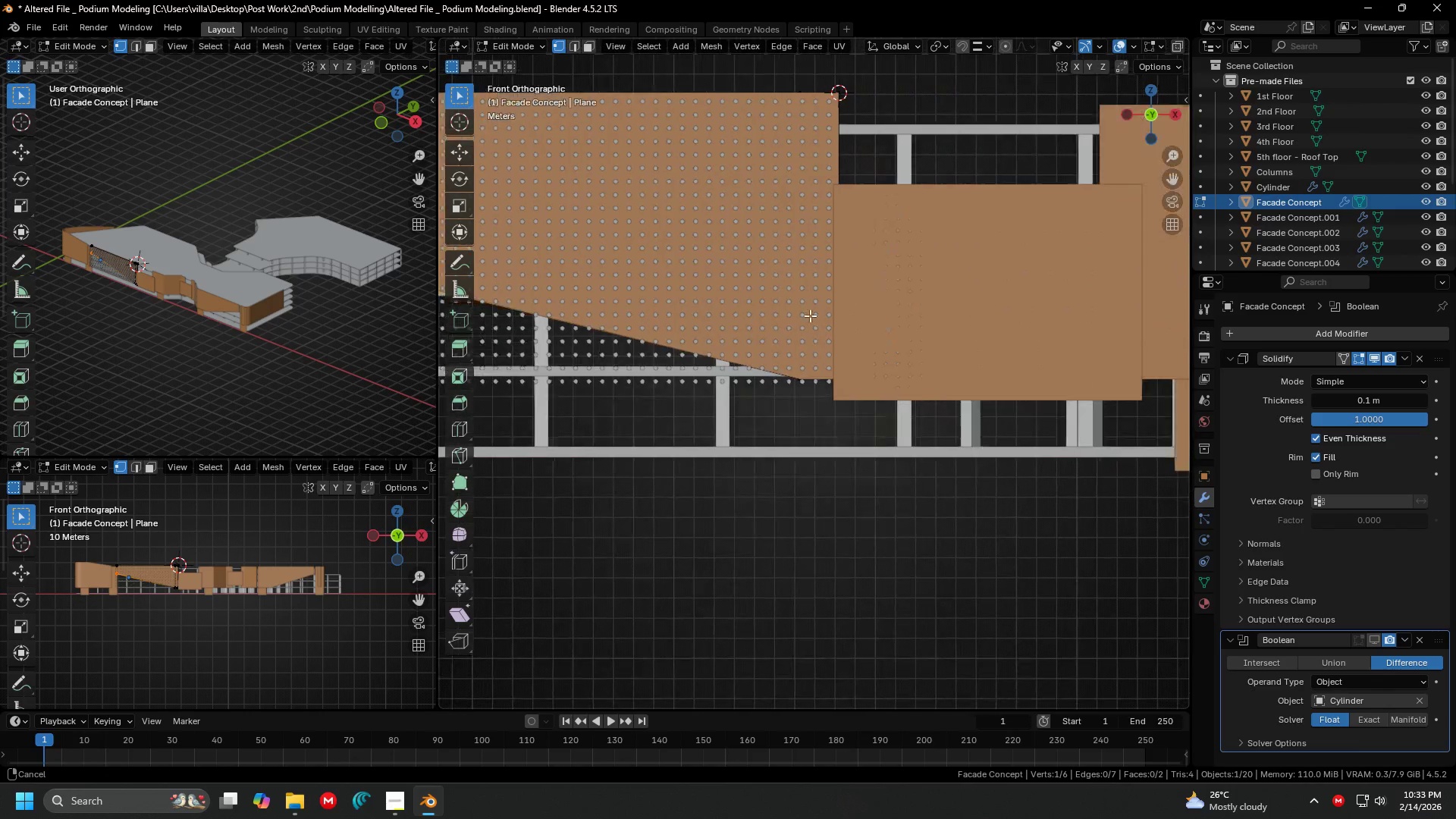 
hold_key(key=ShiftLeft, duration=0.55)
 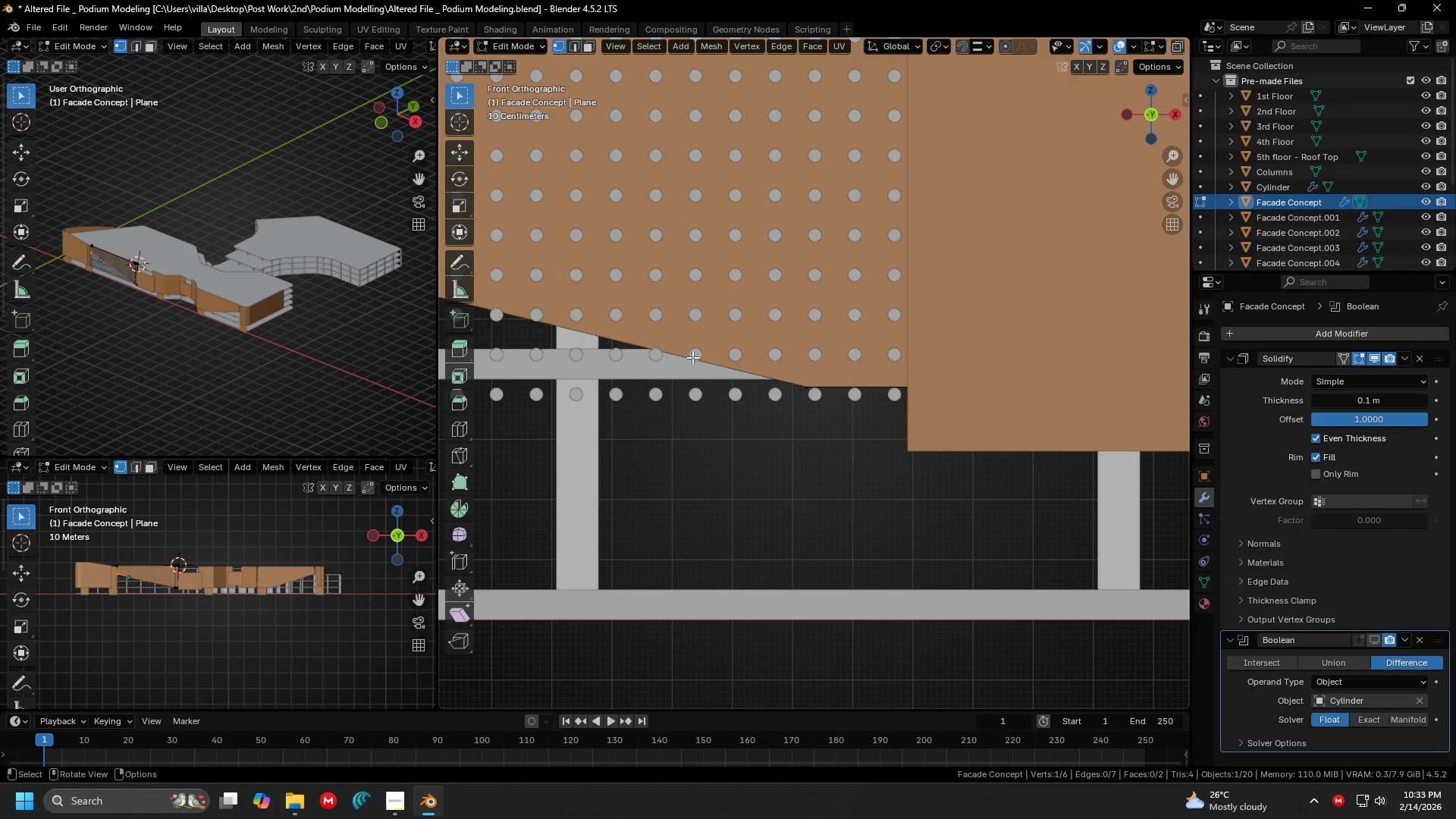 
scroll: coordinate [690, 369], scroll_direction: up, amount: 6.0
 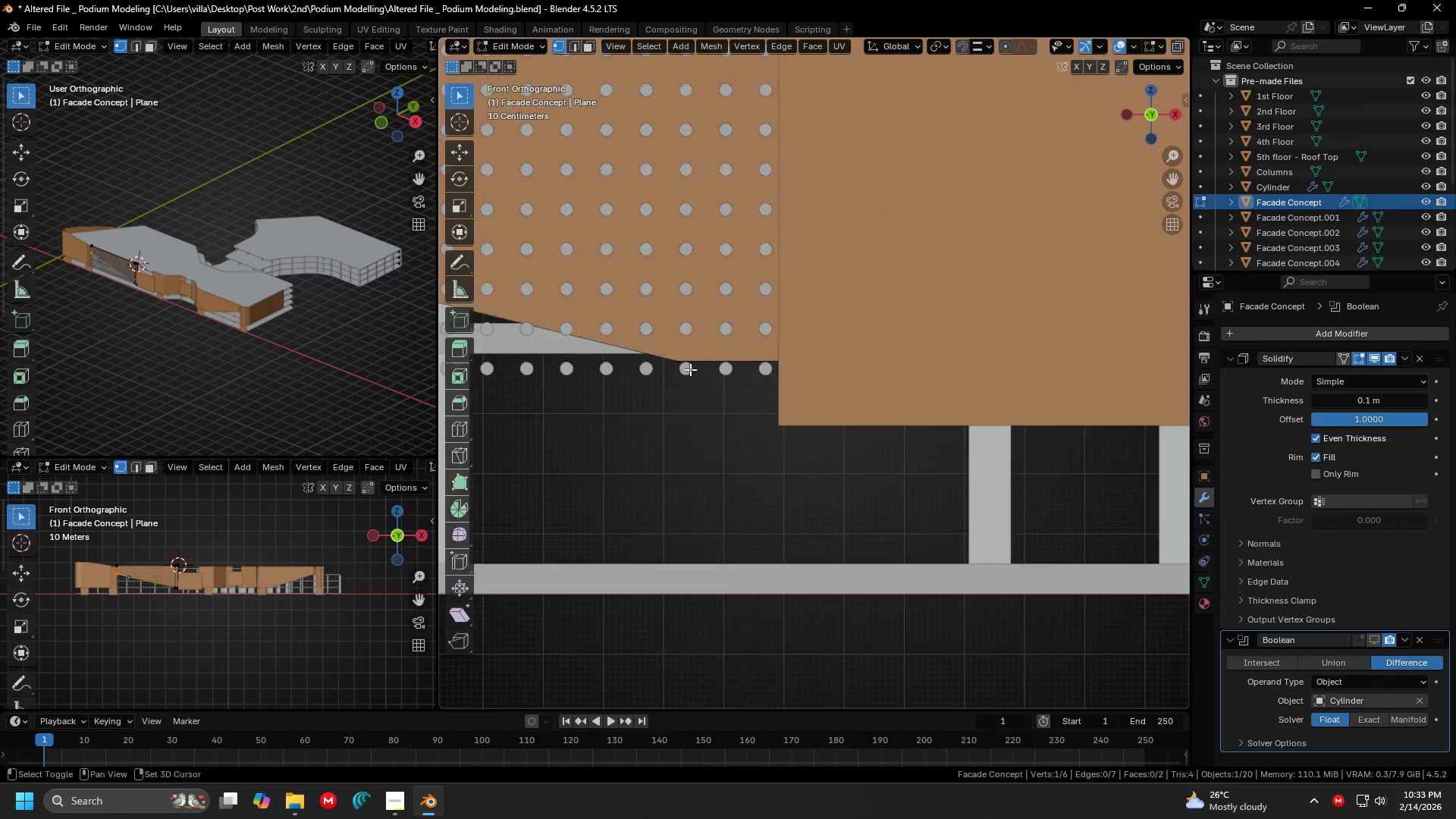 
hold_key(key=ShiftLeft, duration=0.78)
 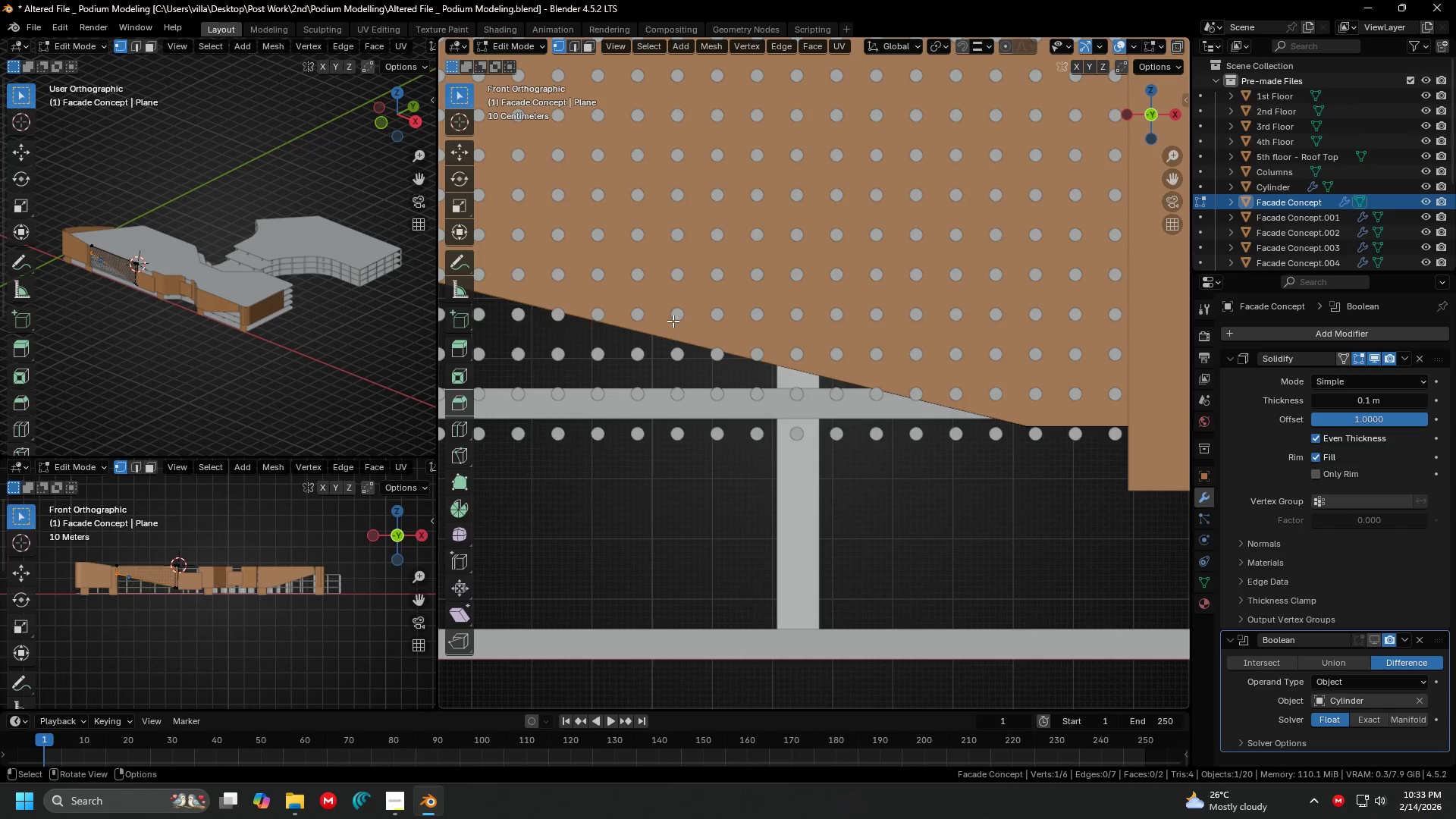 
key(G)
 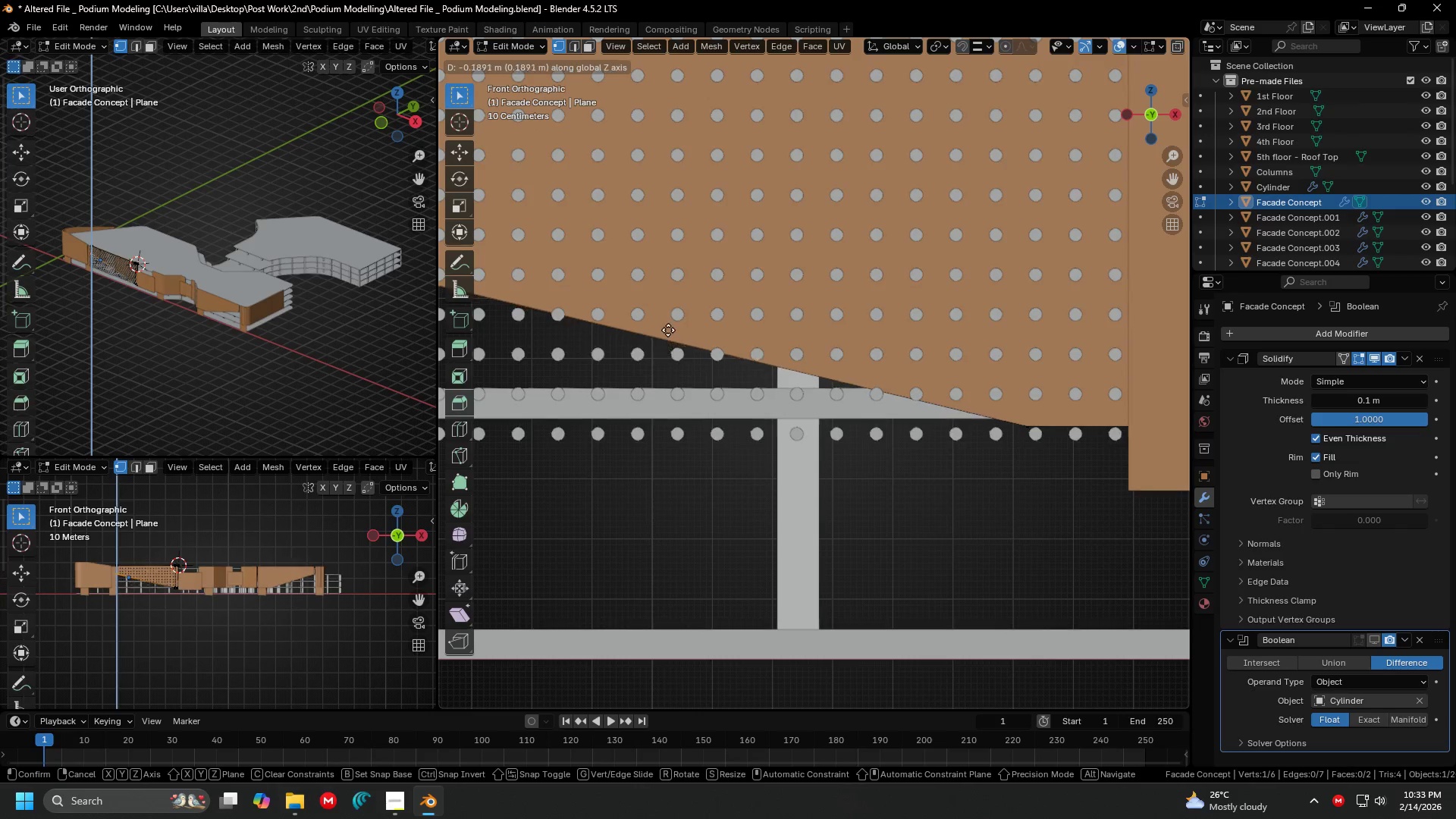 
key(Escape)
 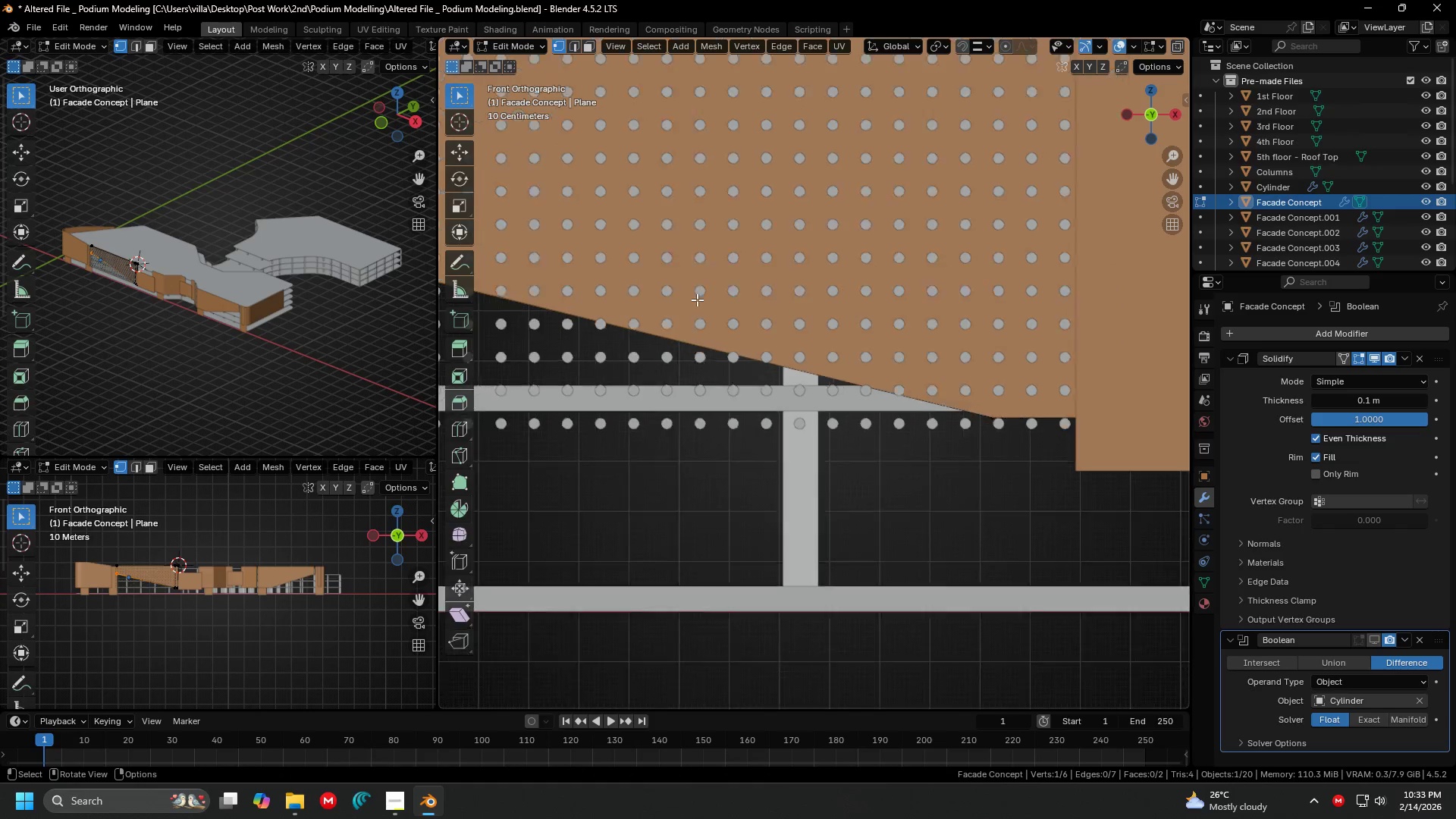 
hold_key(key=ShiftLeft, duration=0.39)
 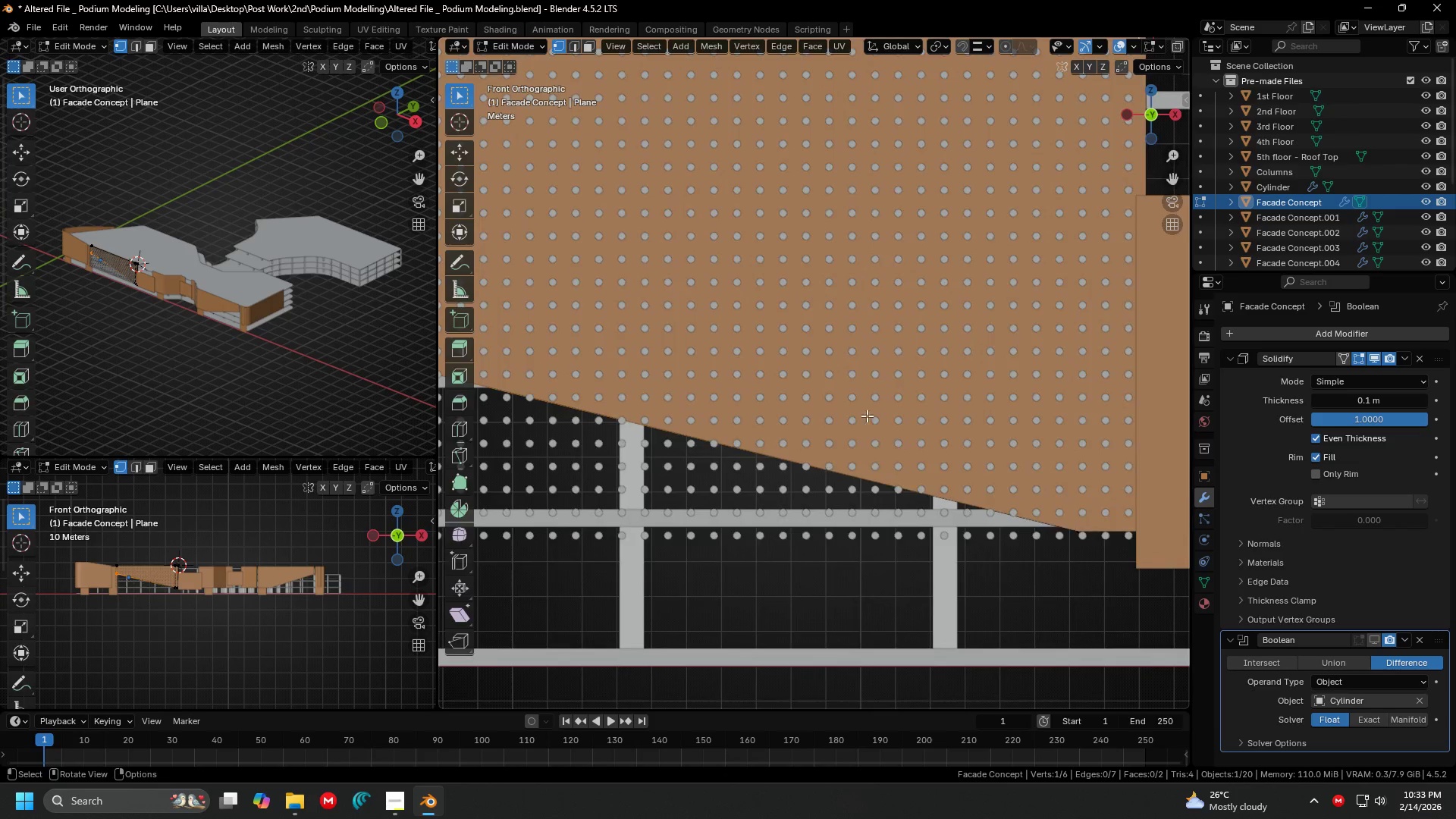 
scroll: coordinate [709, 300], scroll_direction: down, amount: 3.0
 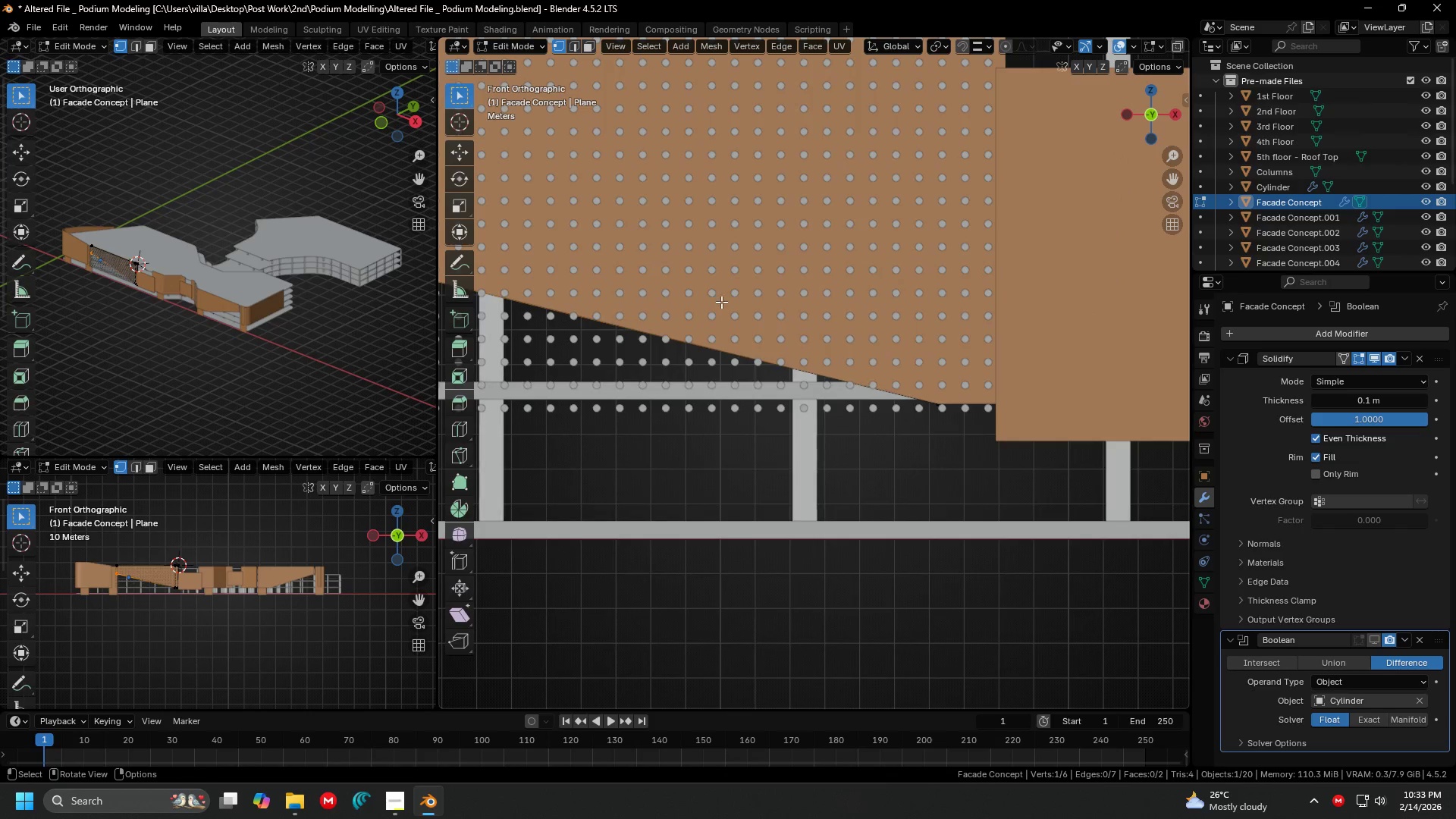 
hold_key(key=ShiftLeft, duration=0.38)
 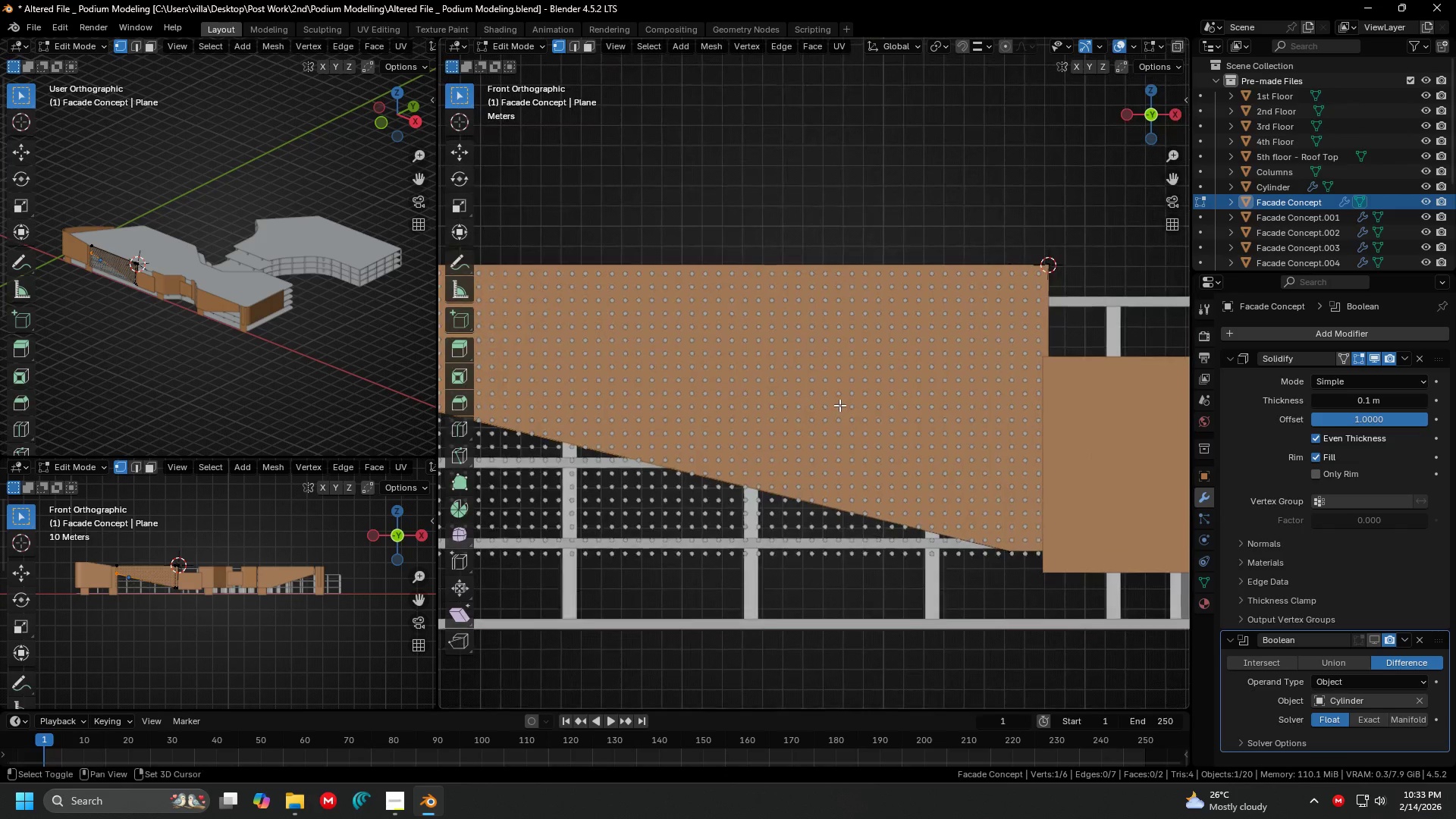 
scroll: coordinate [845, 385], scroll_direction: down, amount: 3.0
 